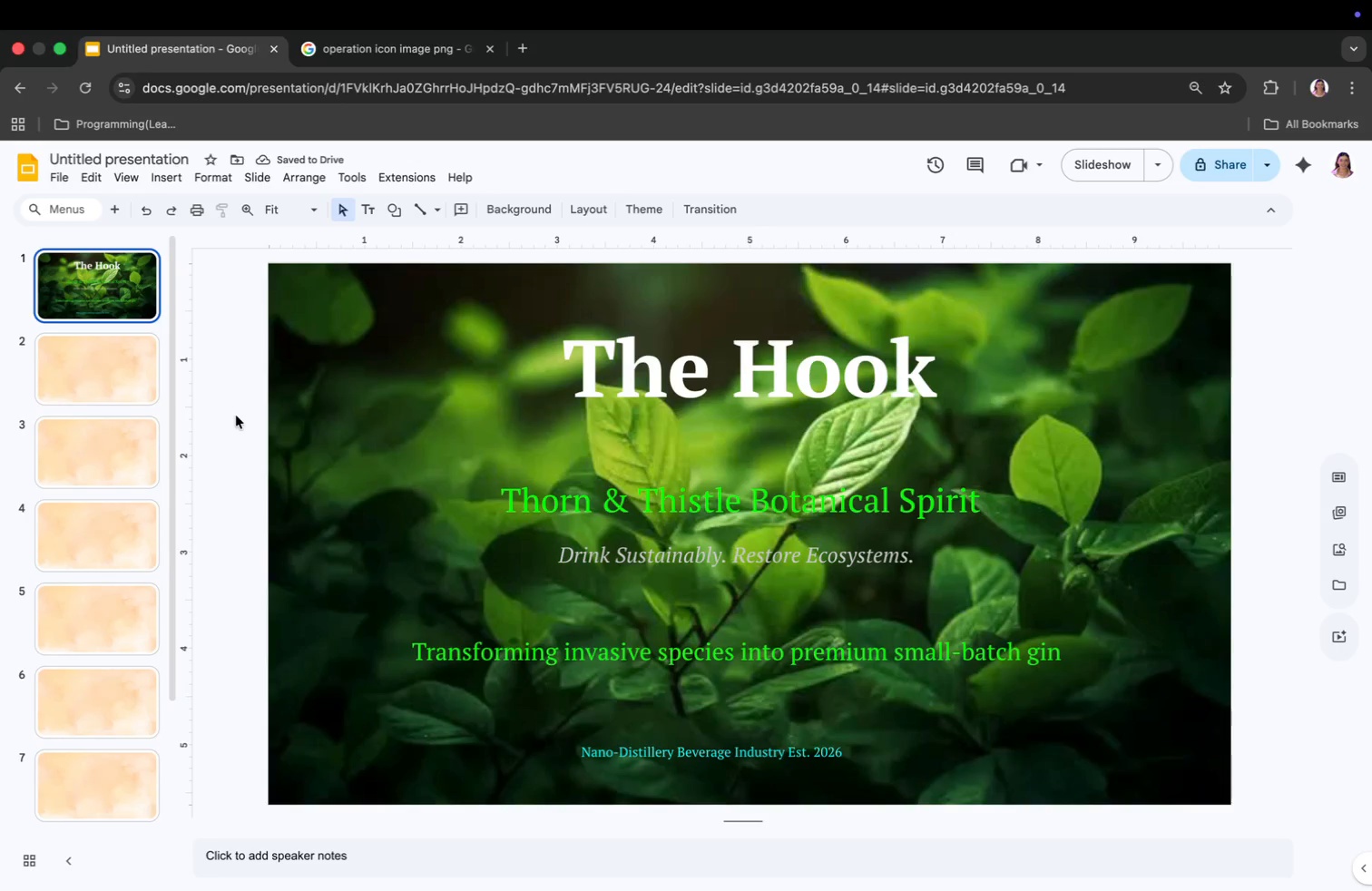 
left_click([607, 760])
 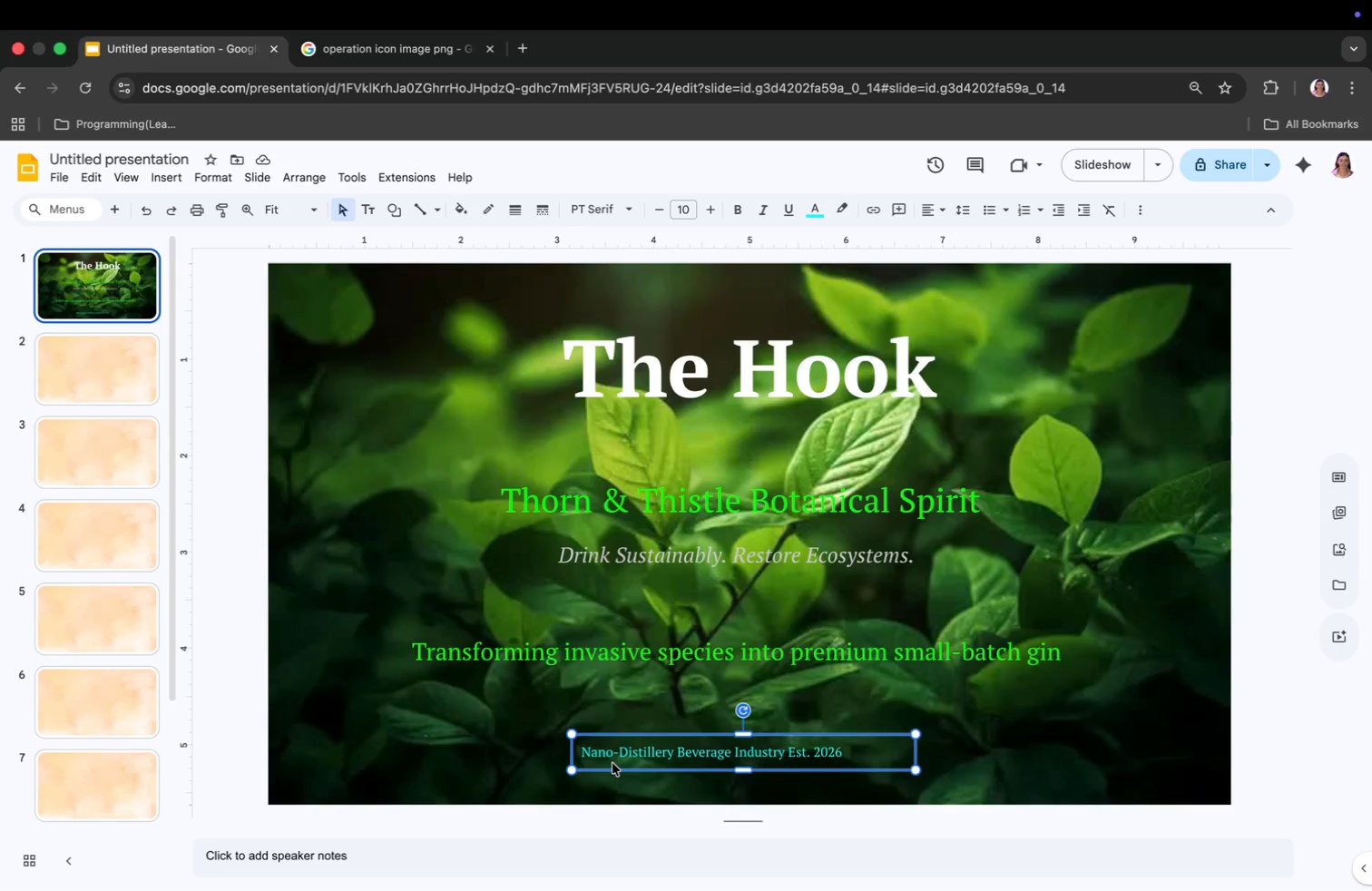 
key(Meta+CommandLeft)
 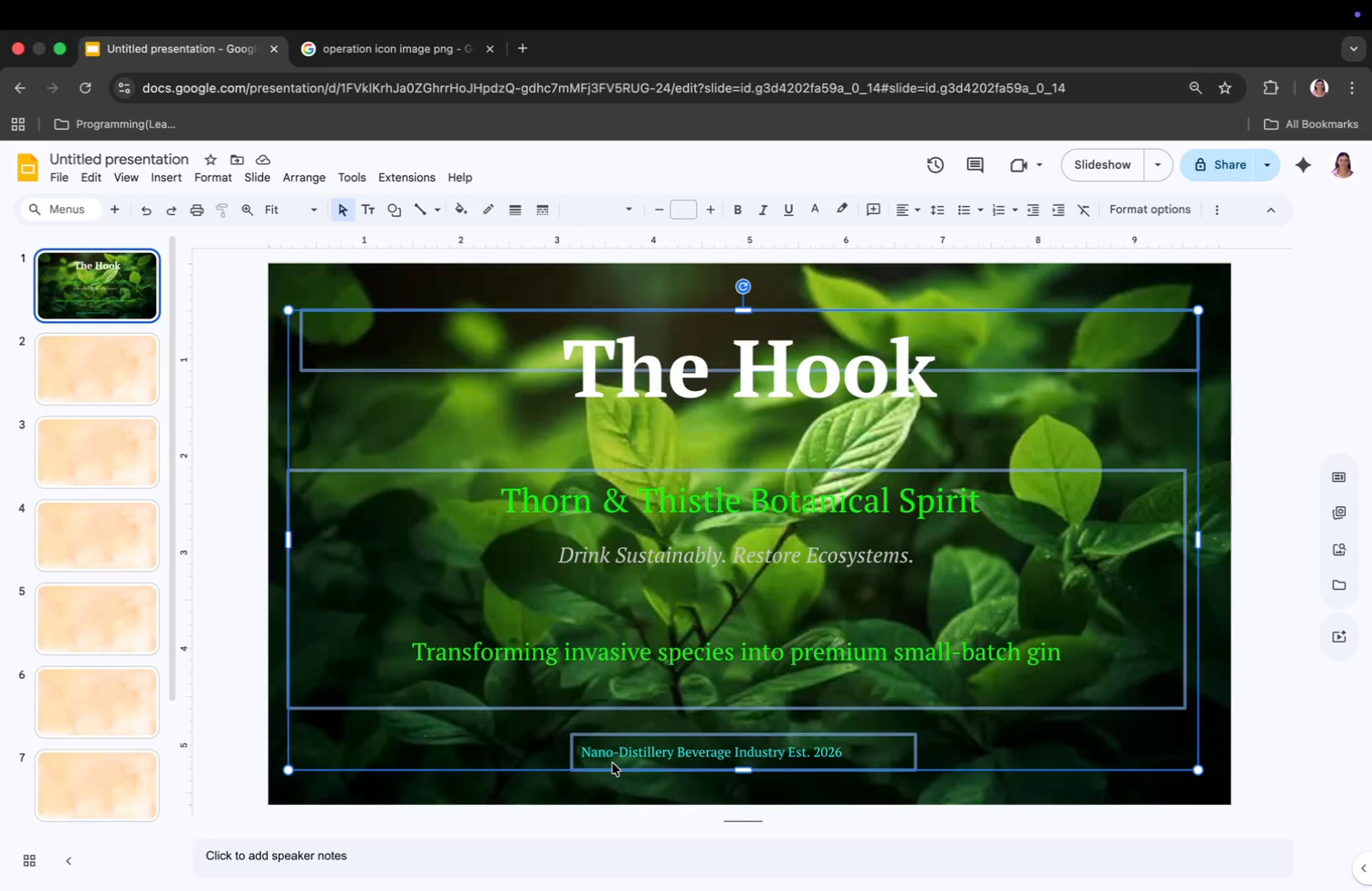 
key(Meta+A)
 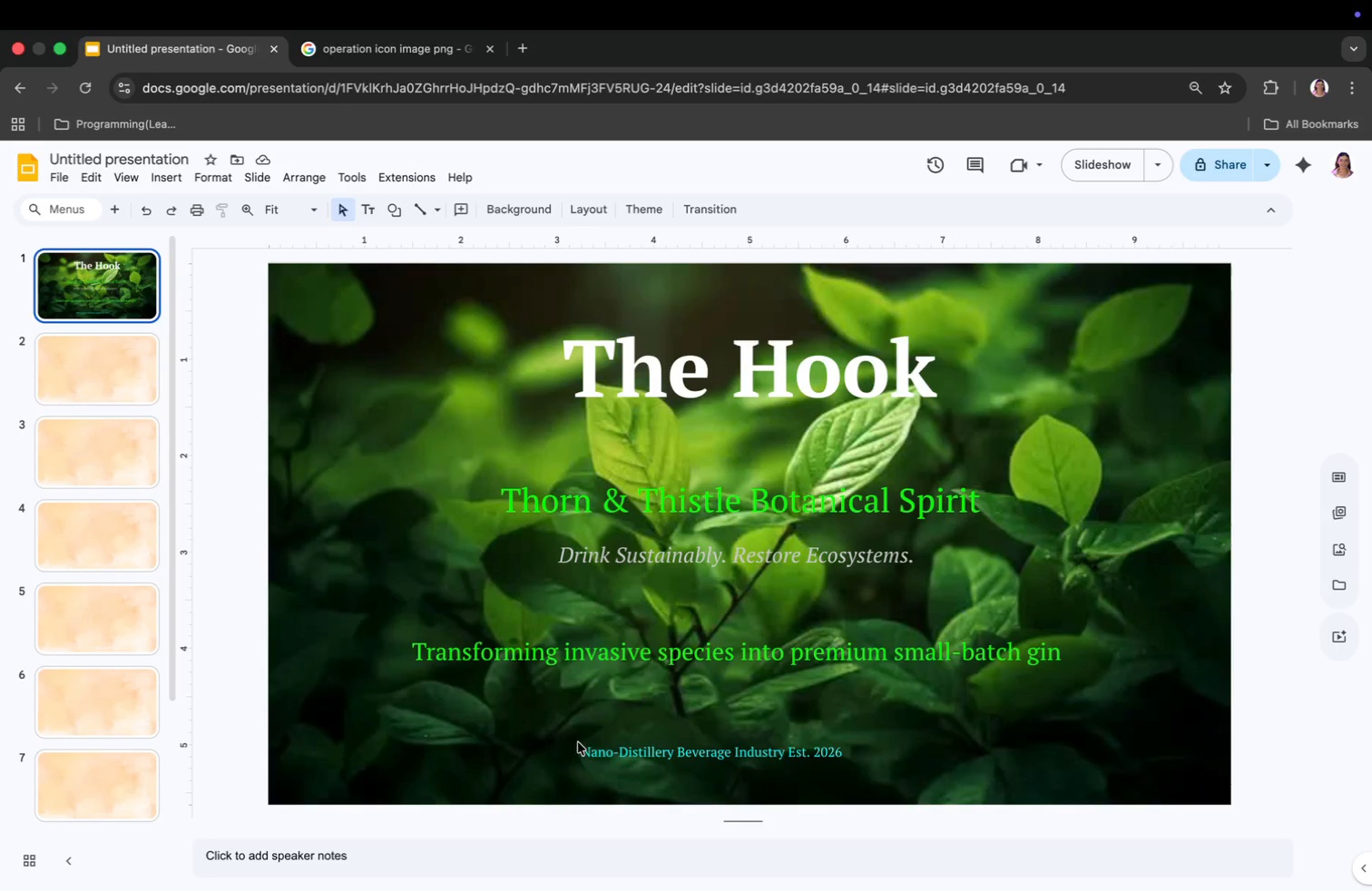 
double_click([613, 749])
 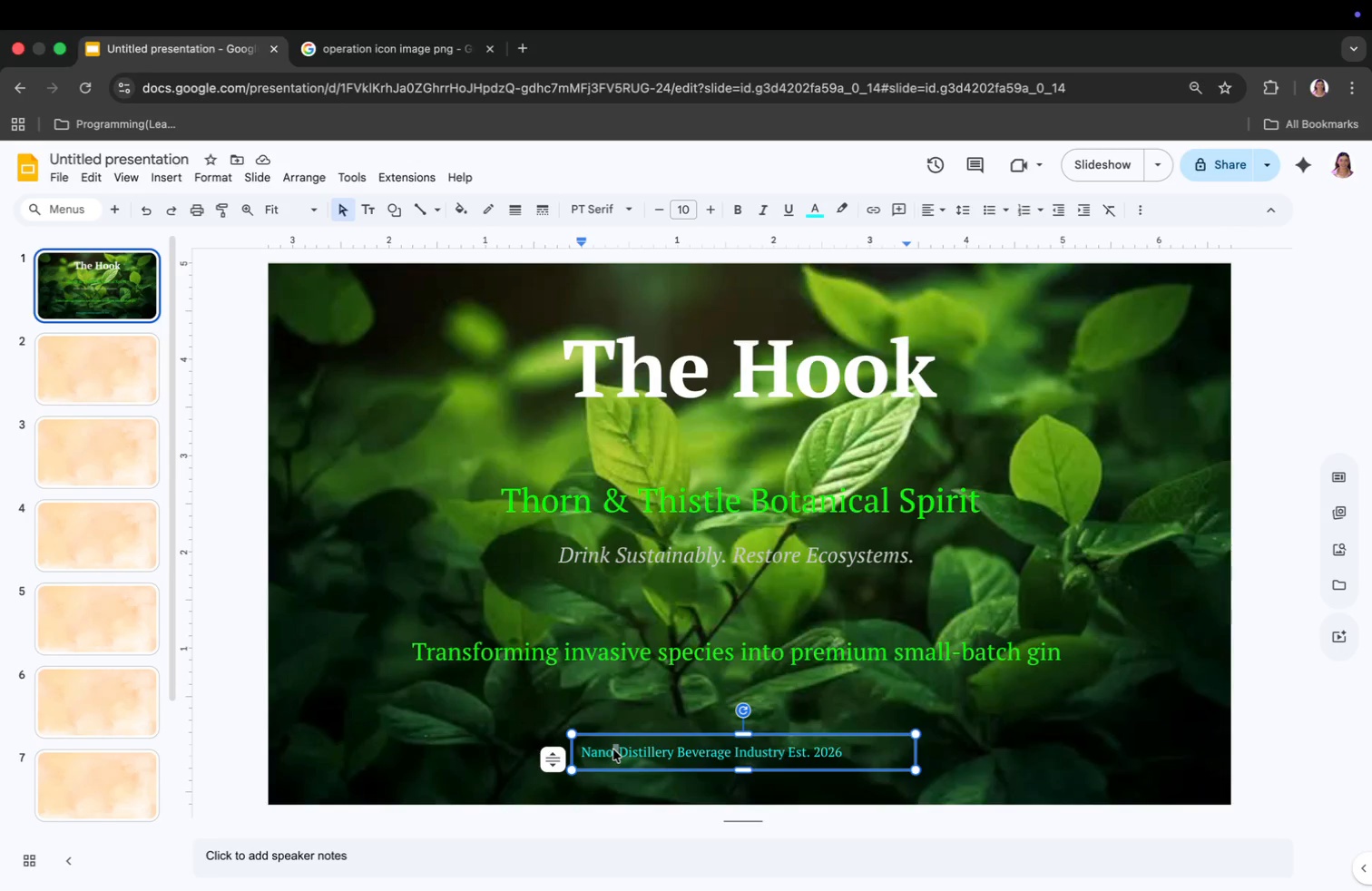 
key(Meta+CommandLeft)
 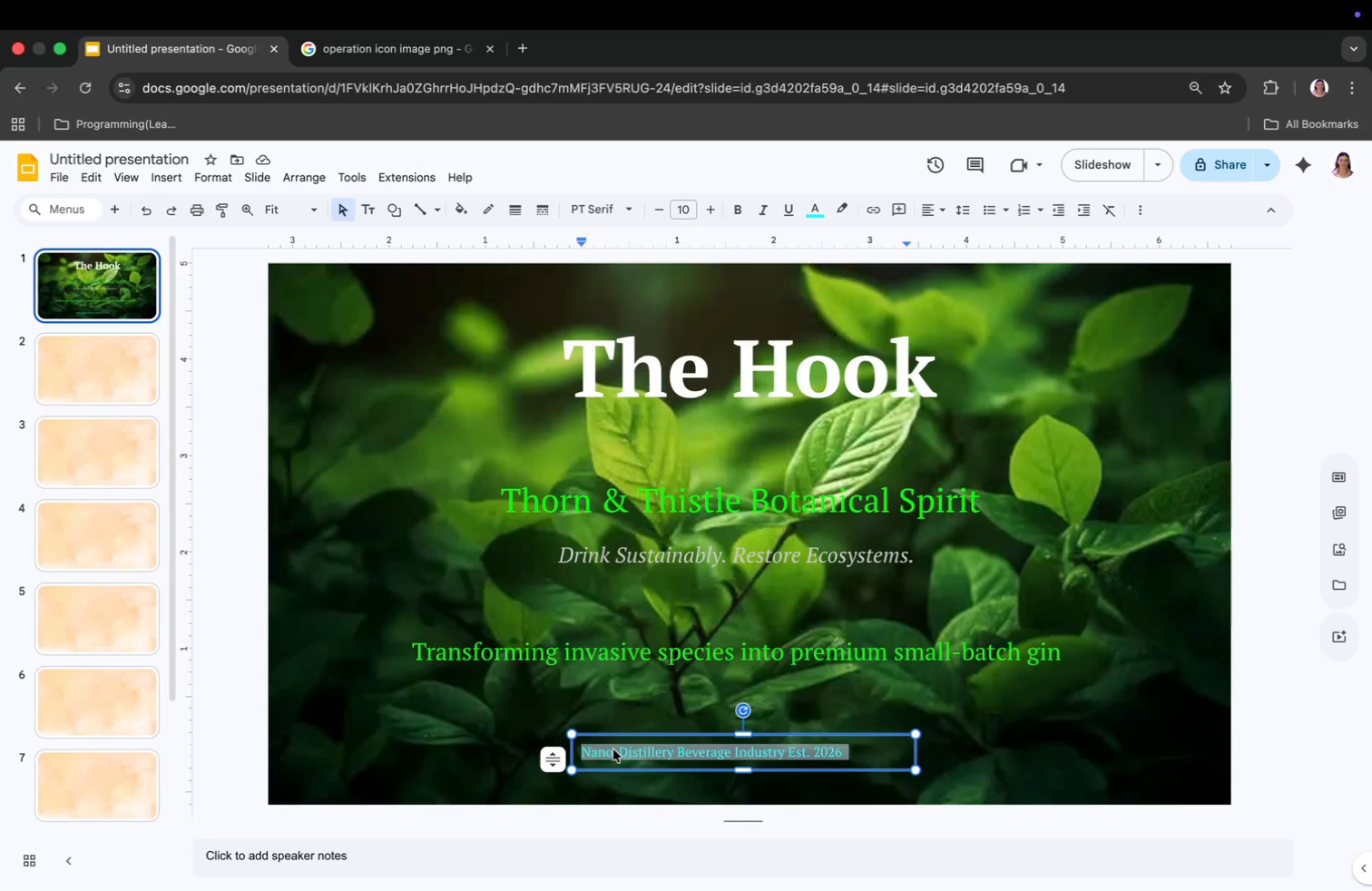 
key(Meta+A)
 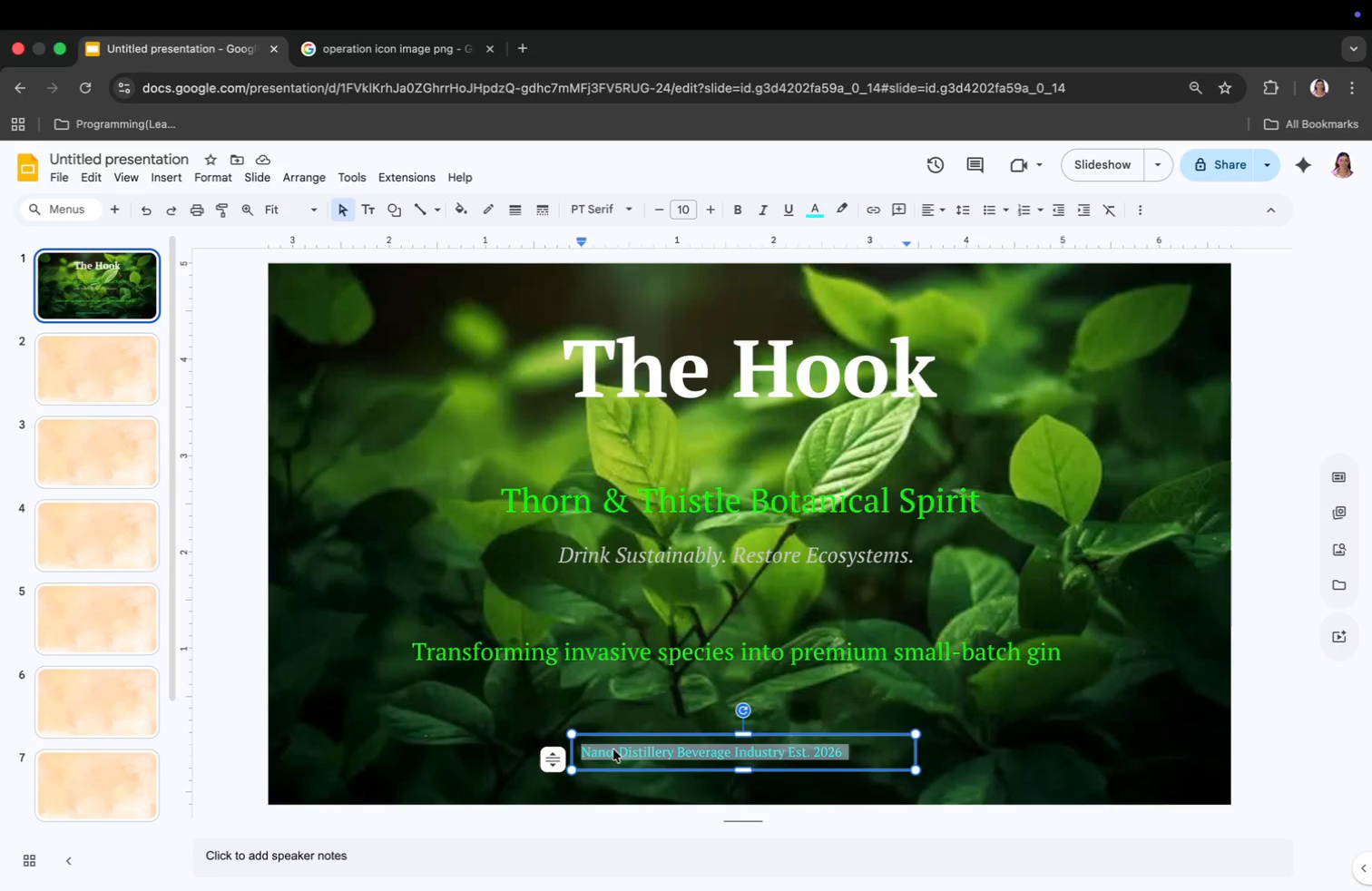 
key(Meta+CommandLeft)
 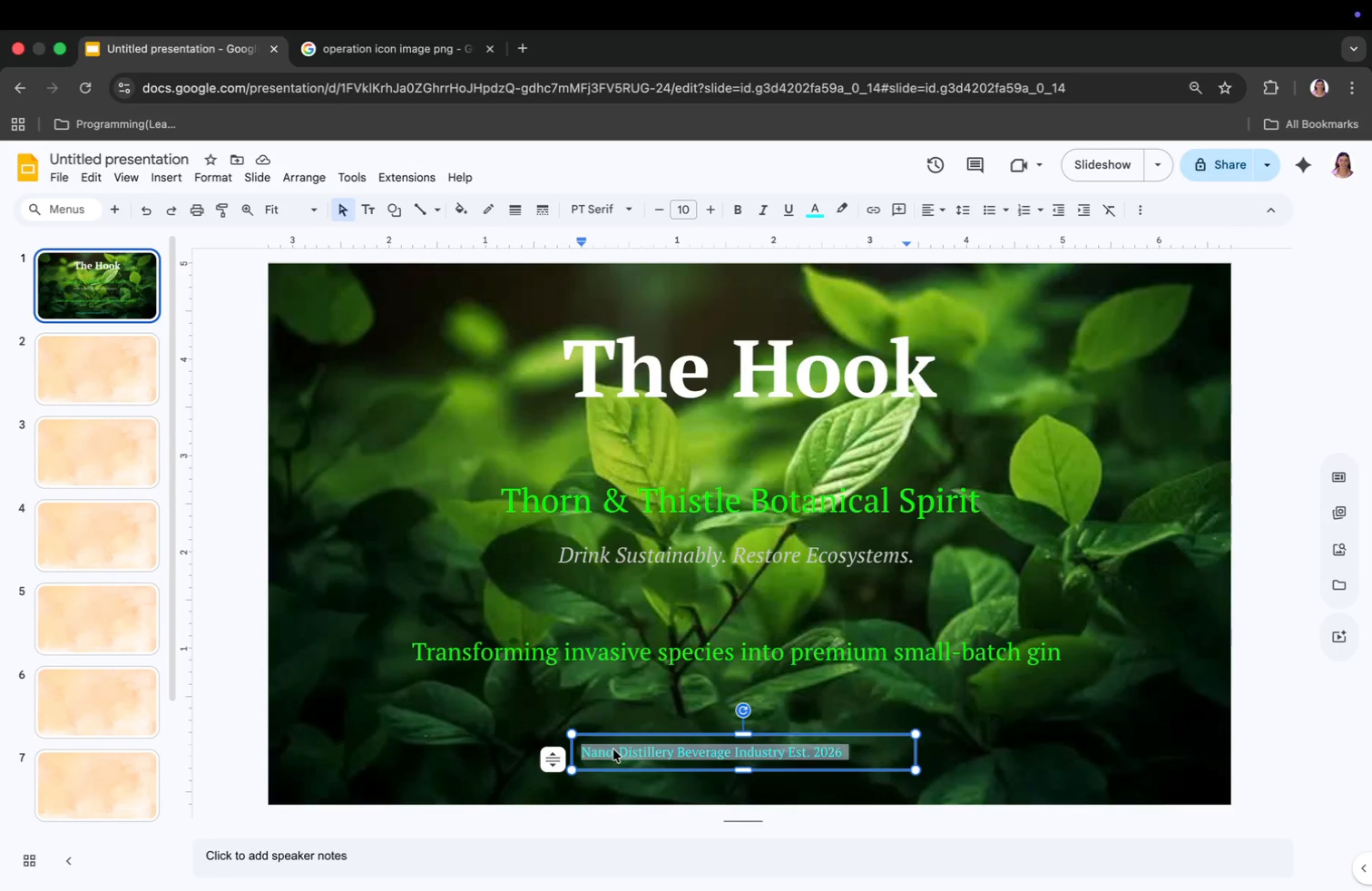 
key(Meta+C)
 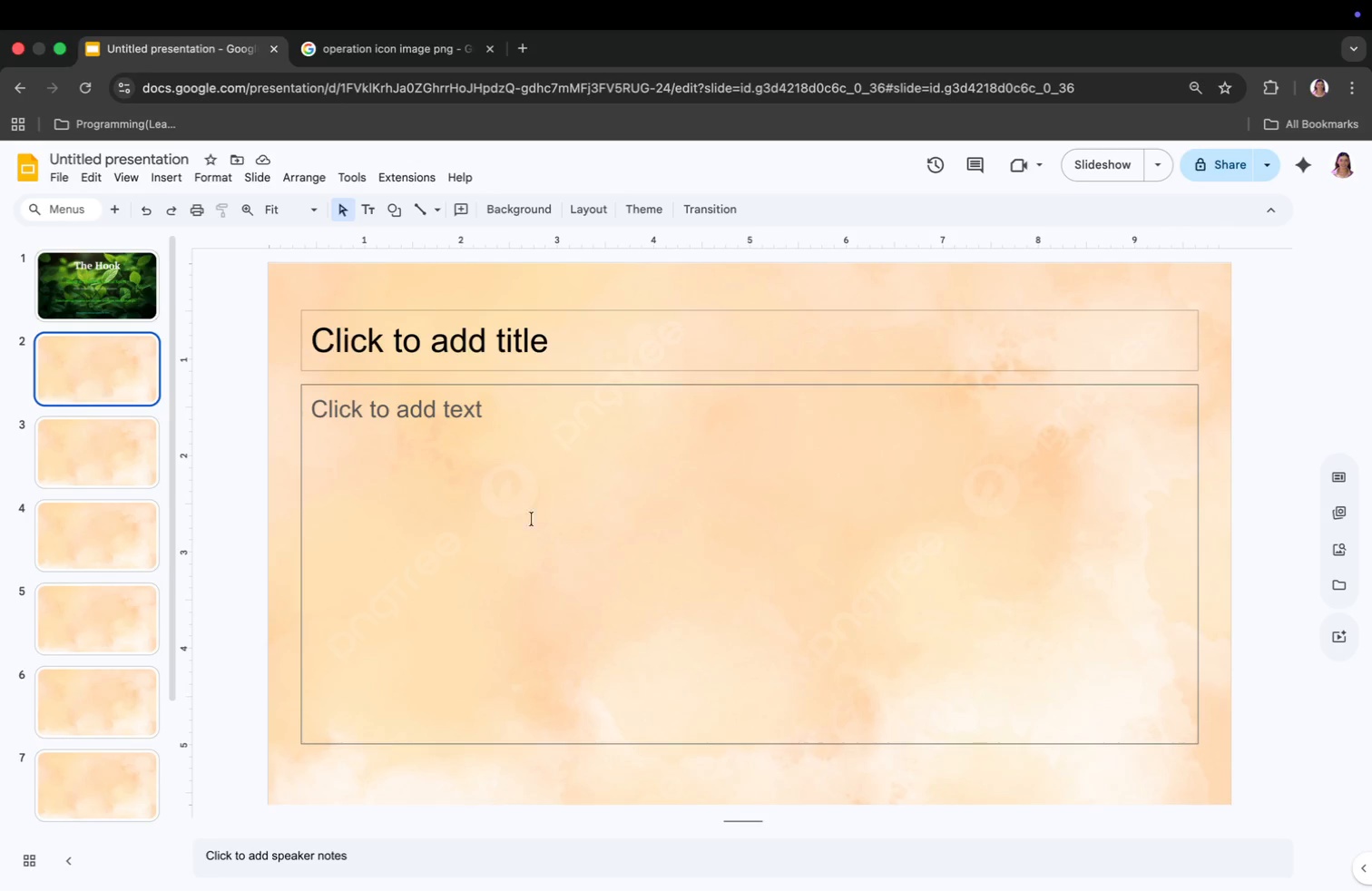 
left_click([691, 757])
 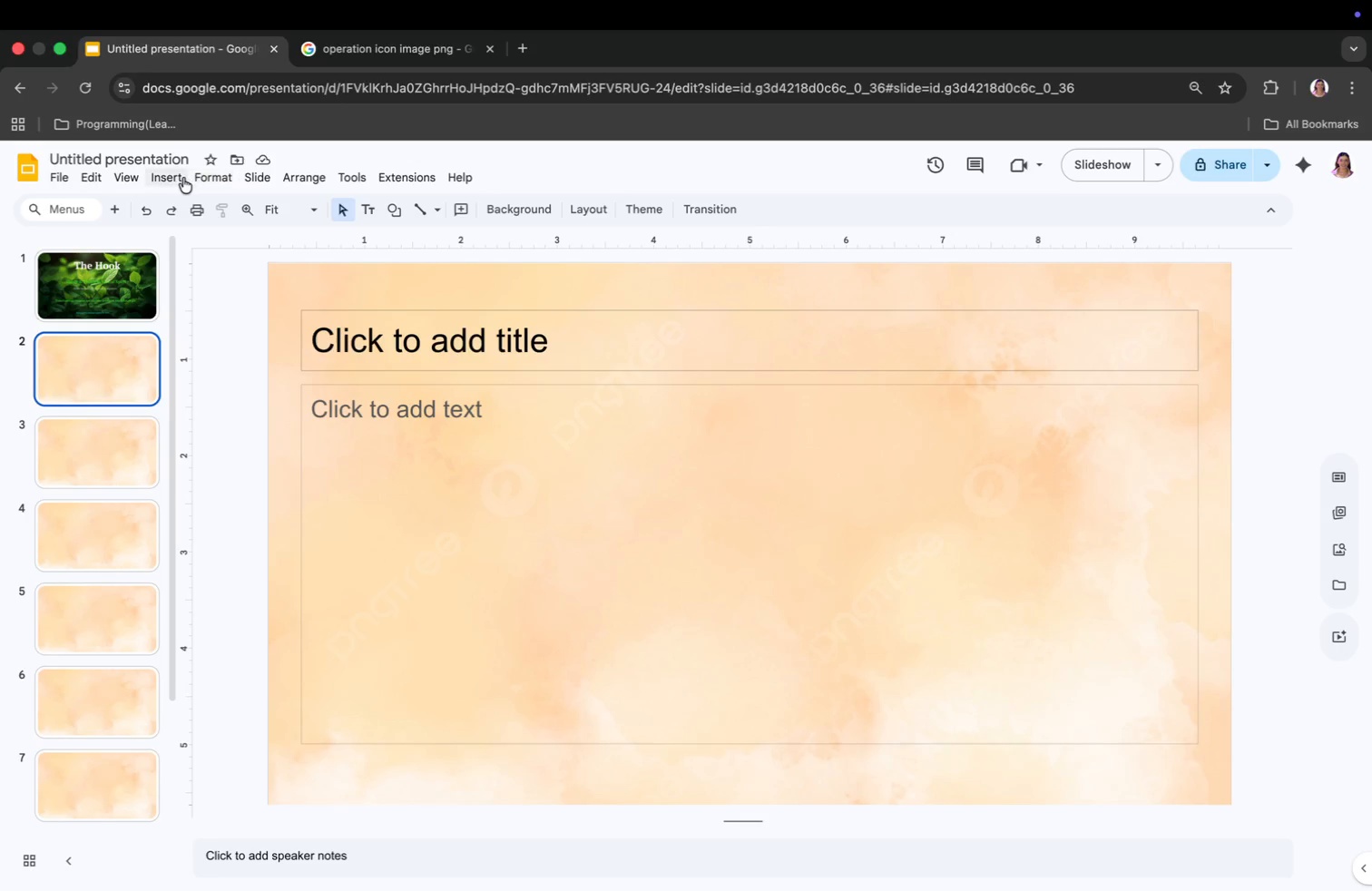 
left_click([172, 177])
 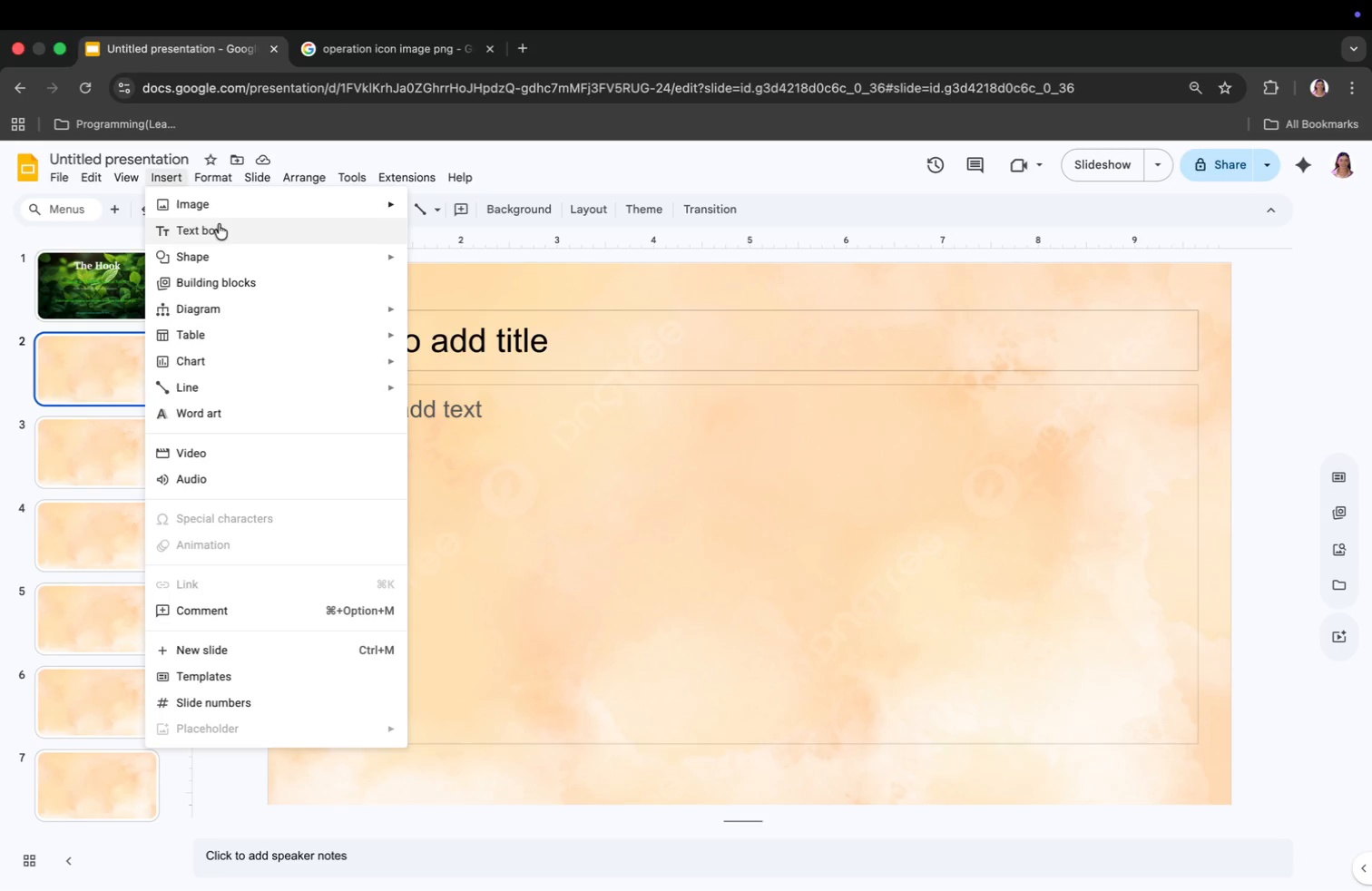 
left_click([222, 228])
 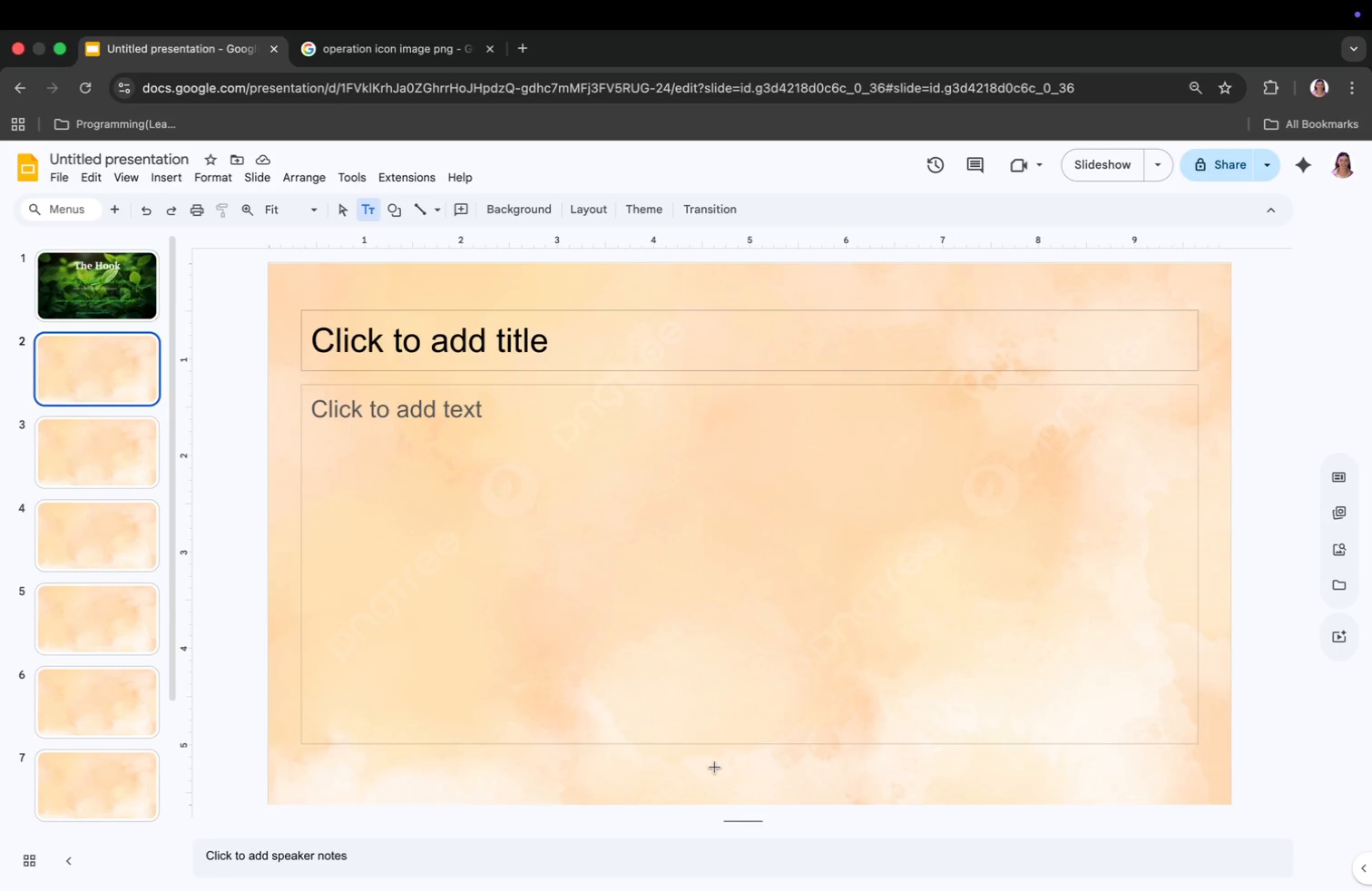 
left_click([713, 762])
 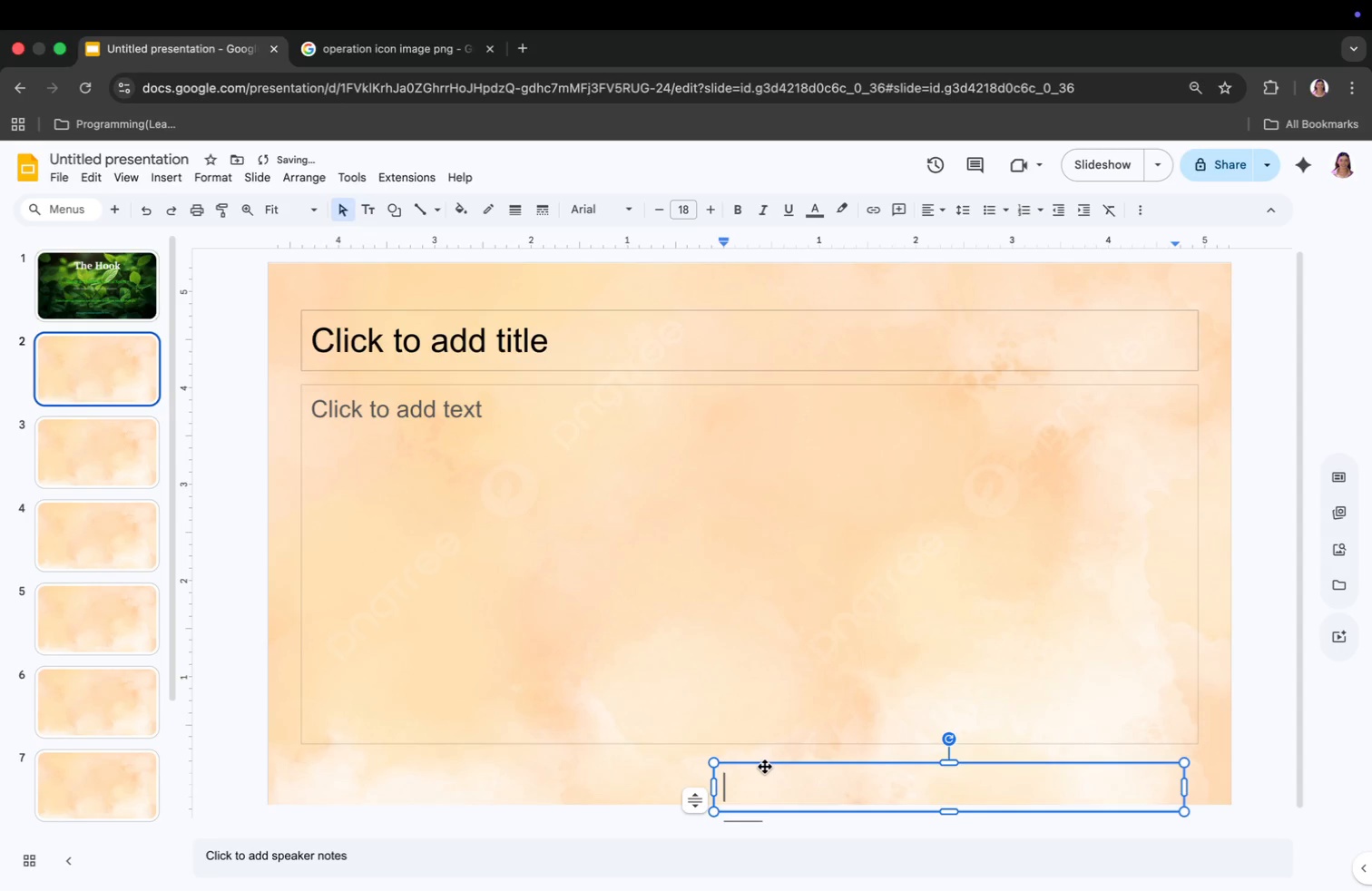 
key(Meta+CommandLeft)
 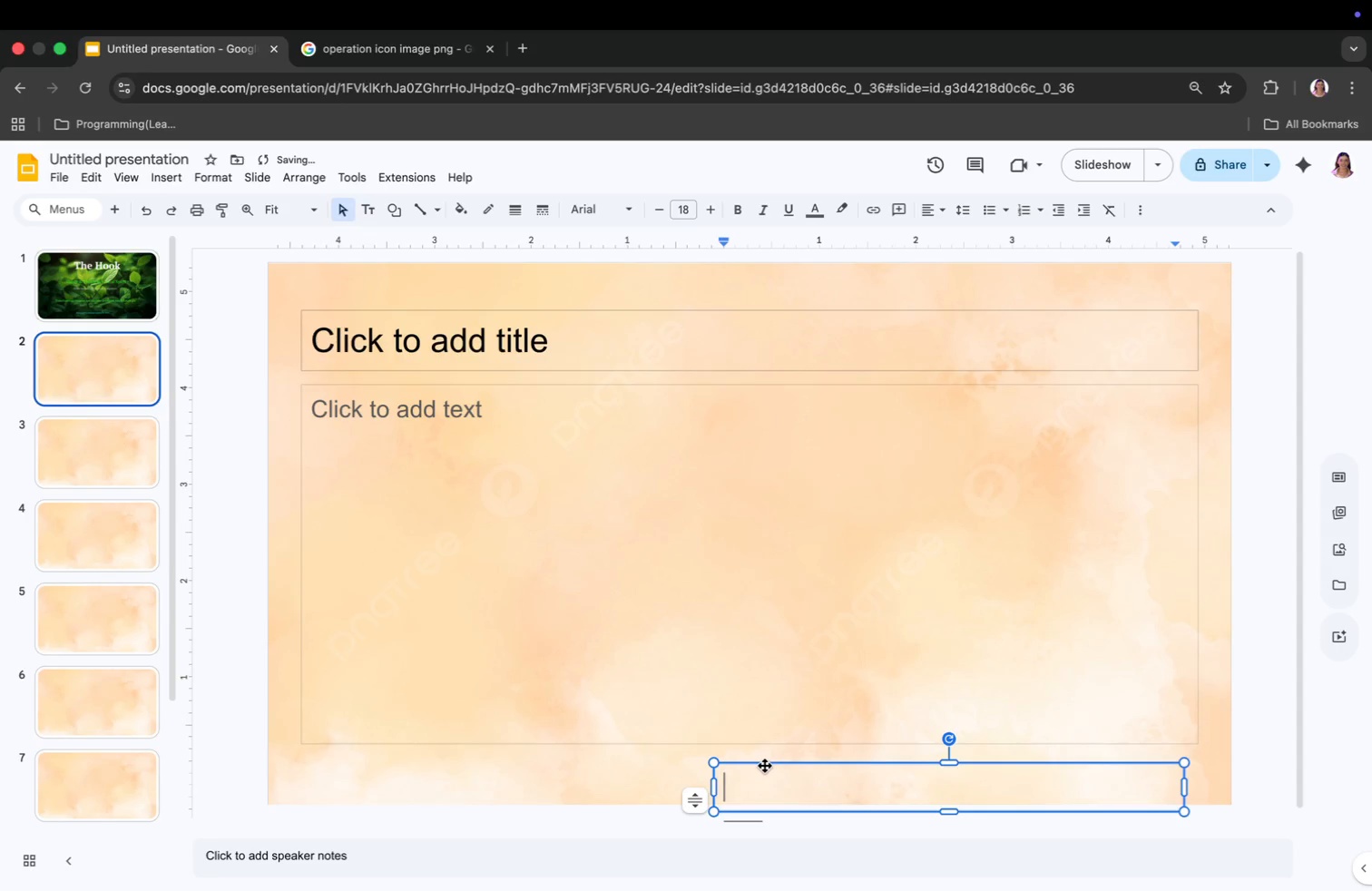 
key(Meta+V)
 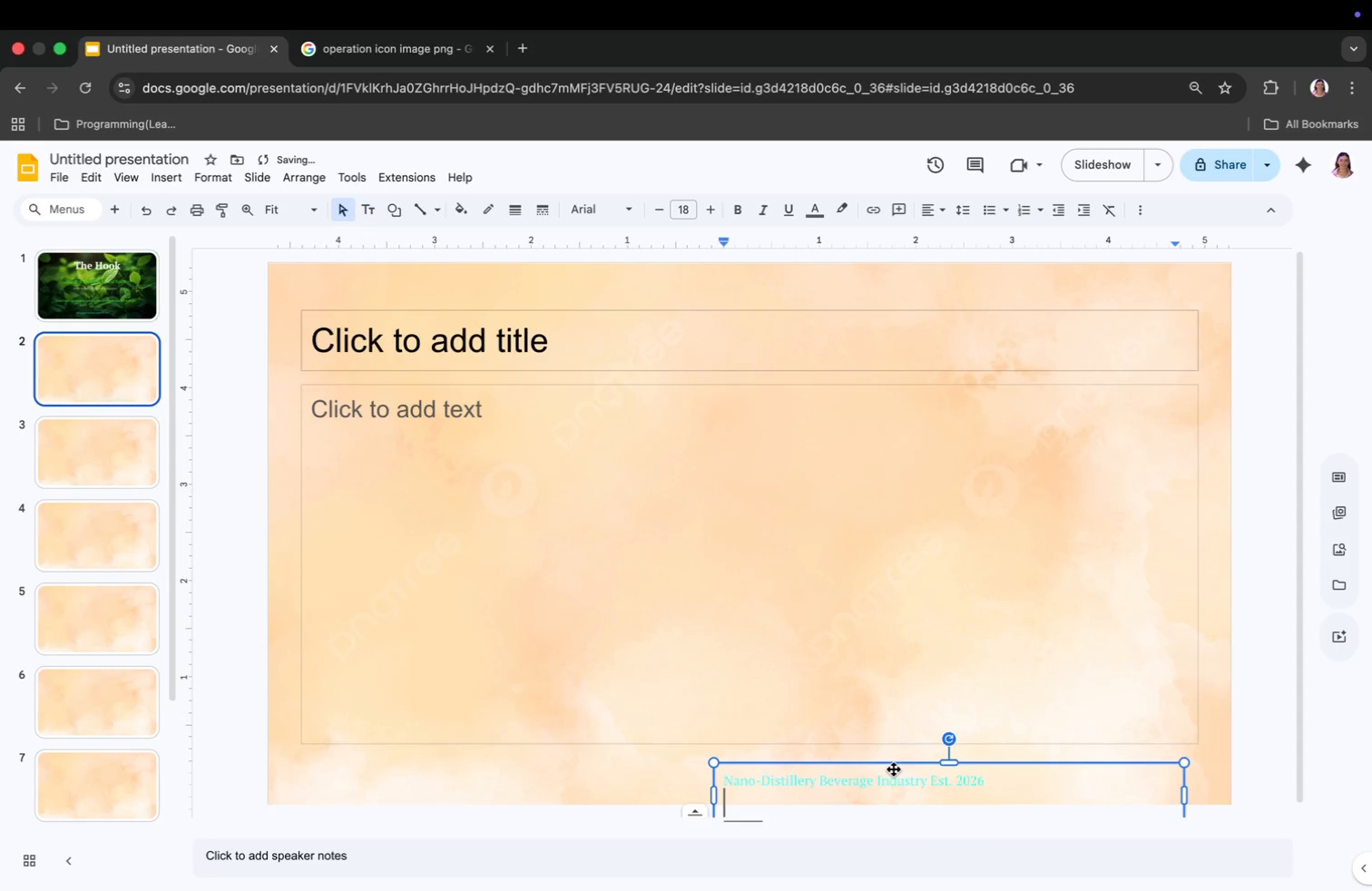 
left_click_drag(start_coordinate=[994, 778], to_coordinate=[710, 778])
 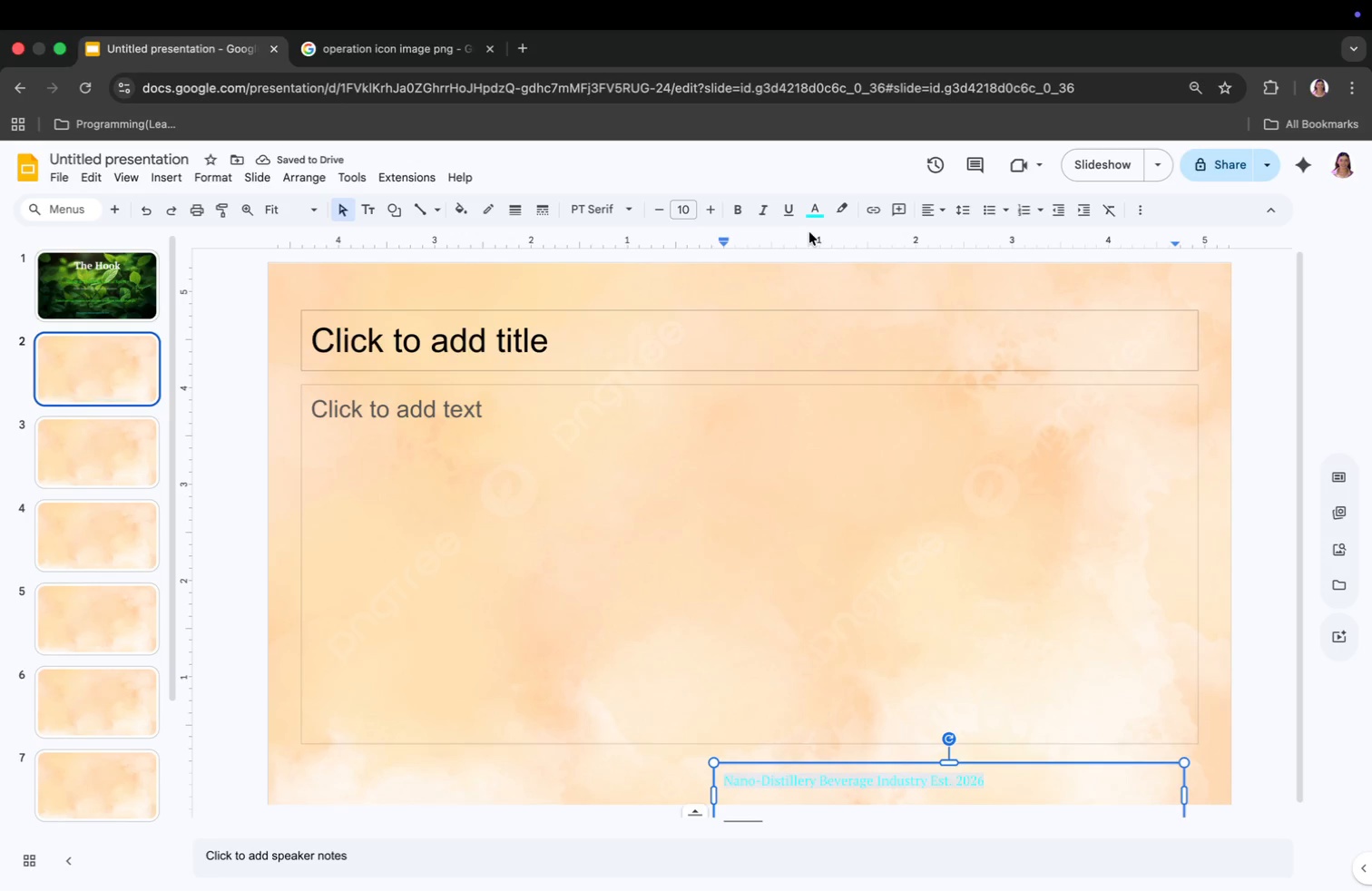 
left_click([814, 211])
 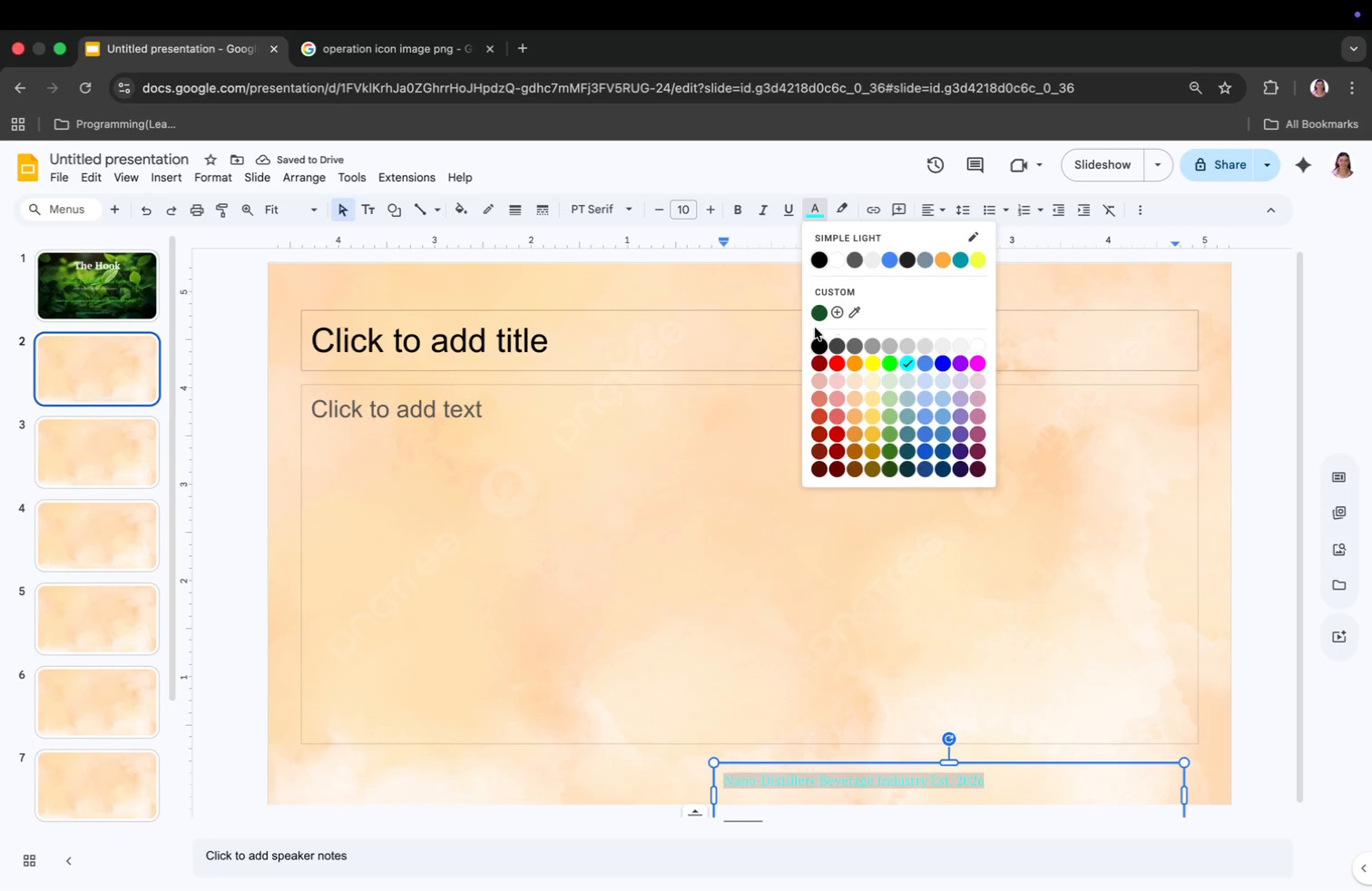 
left_click([818, 308])
 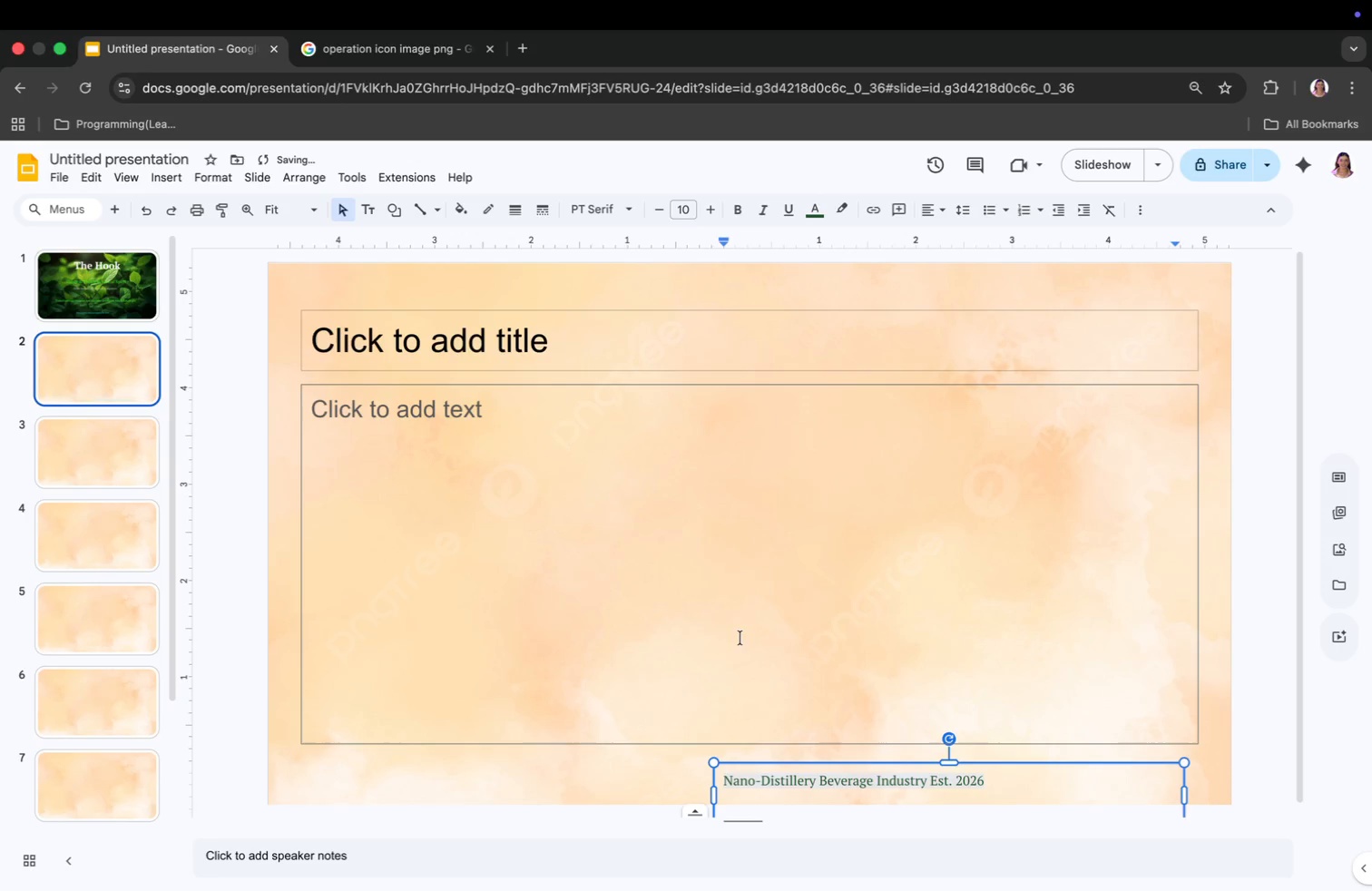 
left_click([555, 323])
 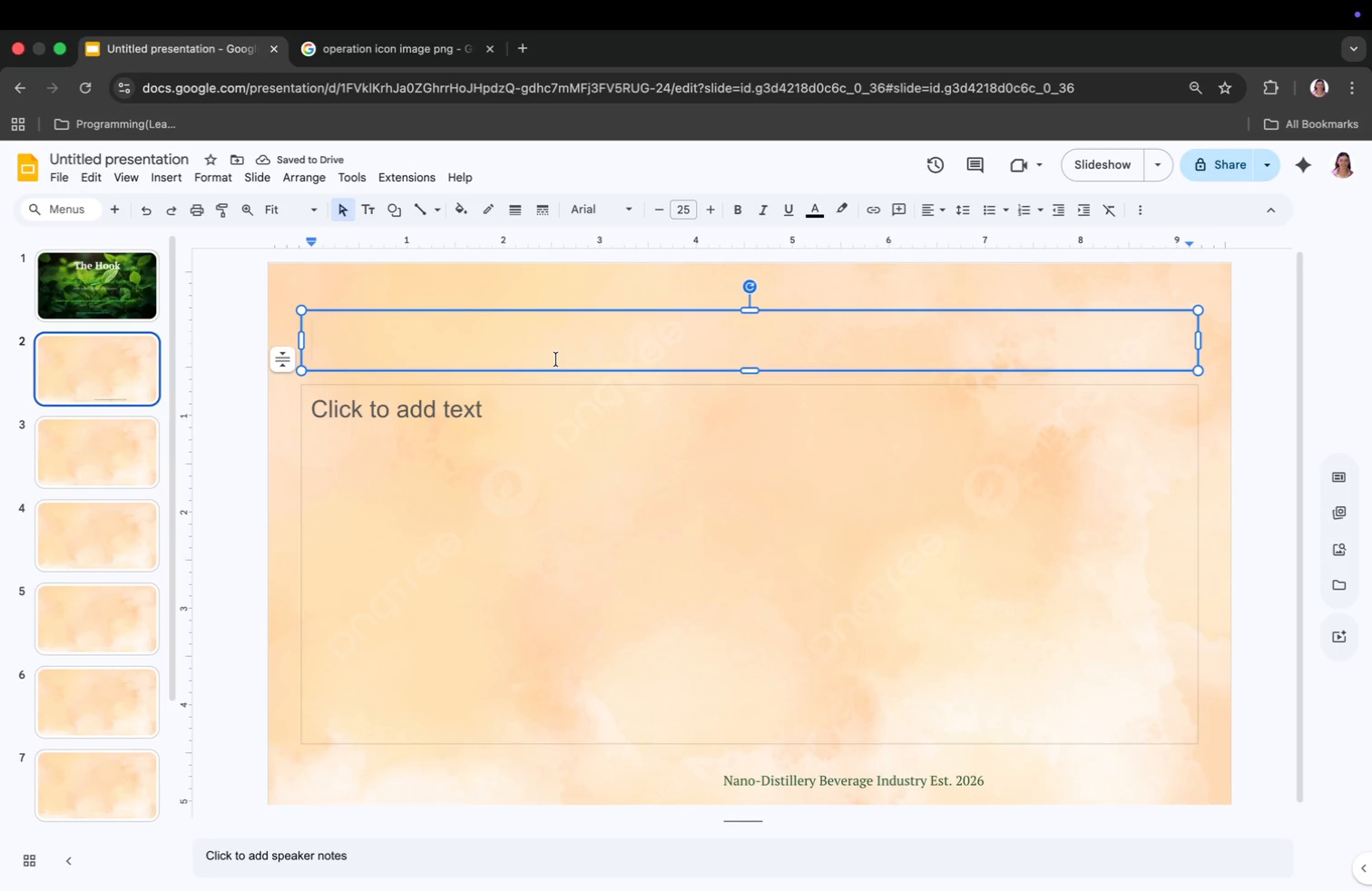 
type(Invasive Species Are DE)
 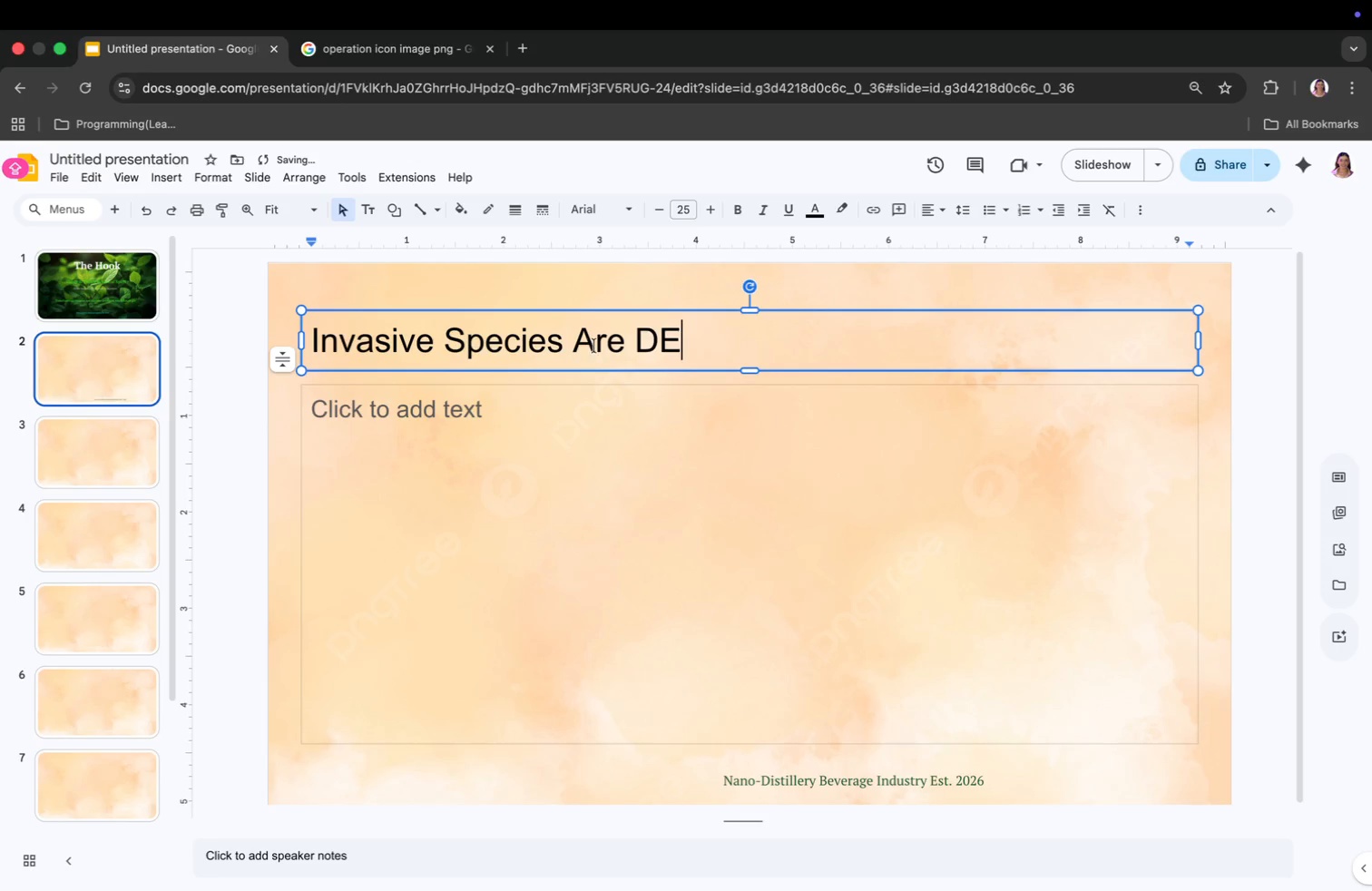 
key(Backspace)
 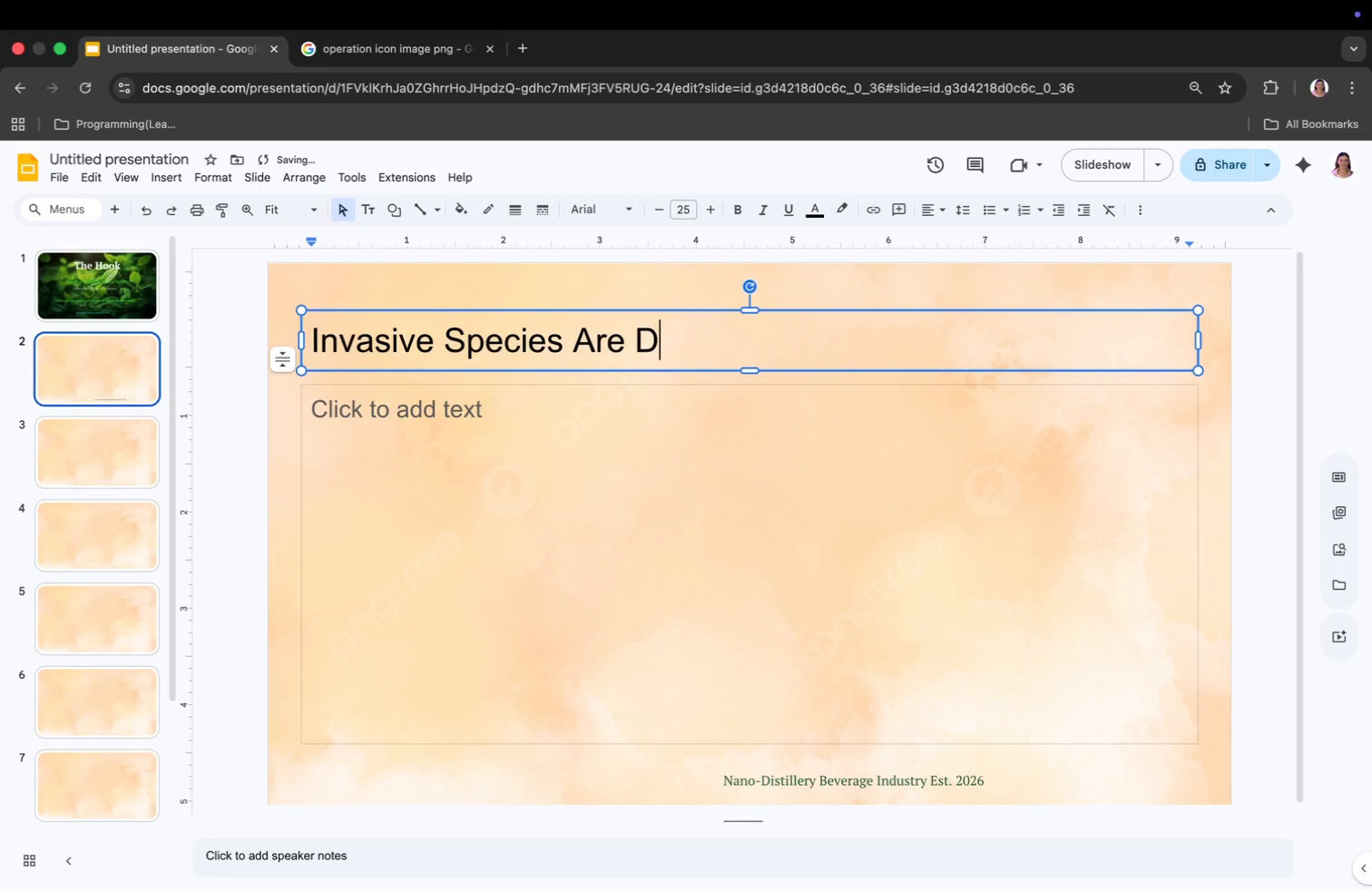 
key(CapsLock)
 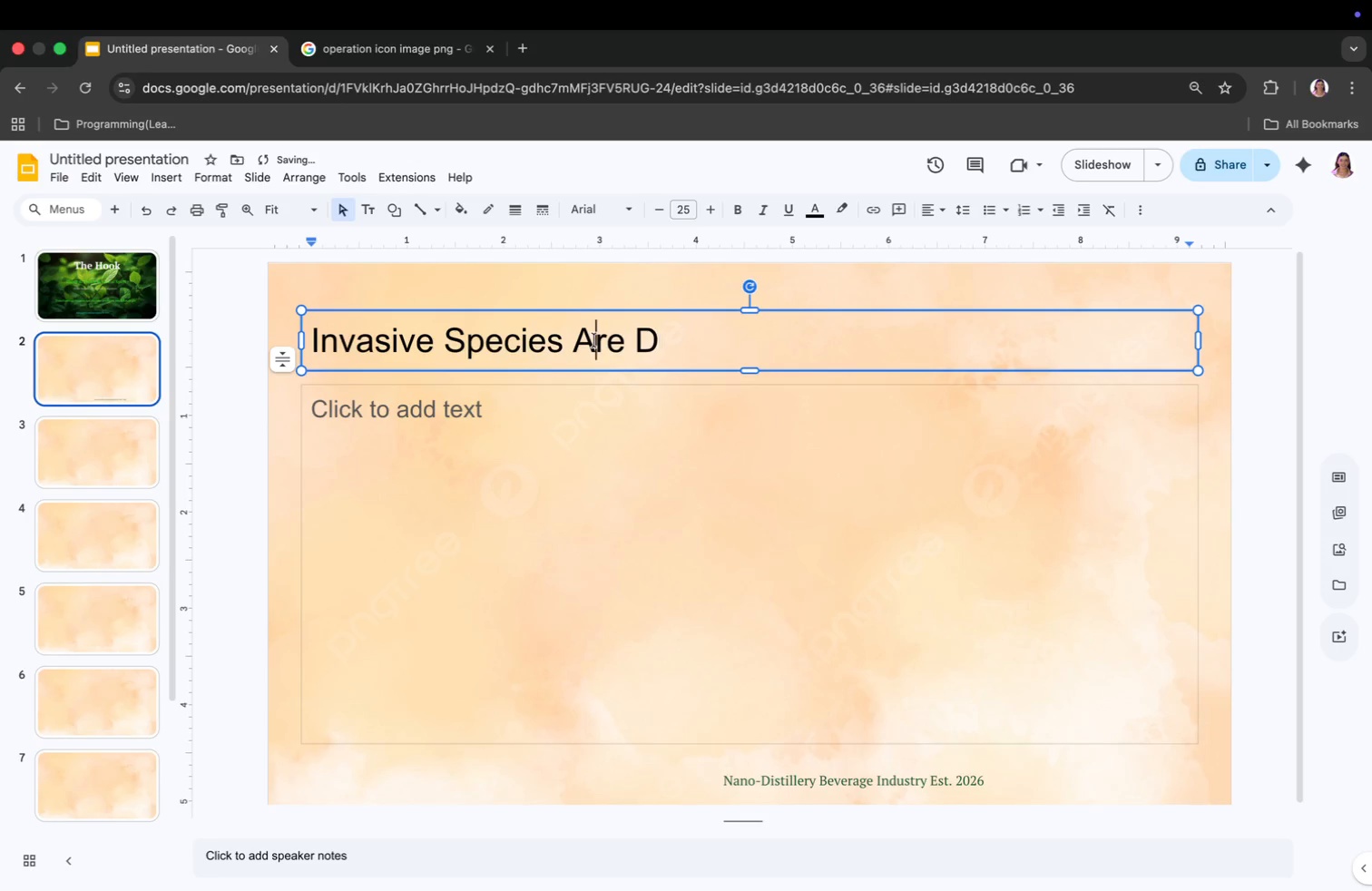 
key(Backspace)
 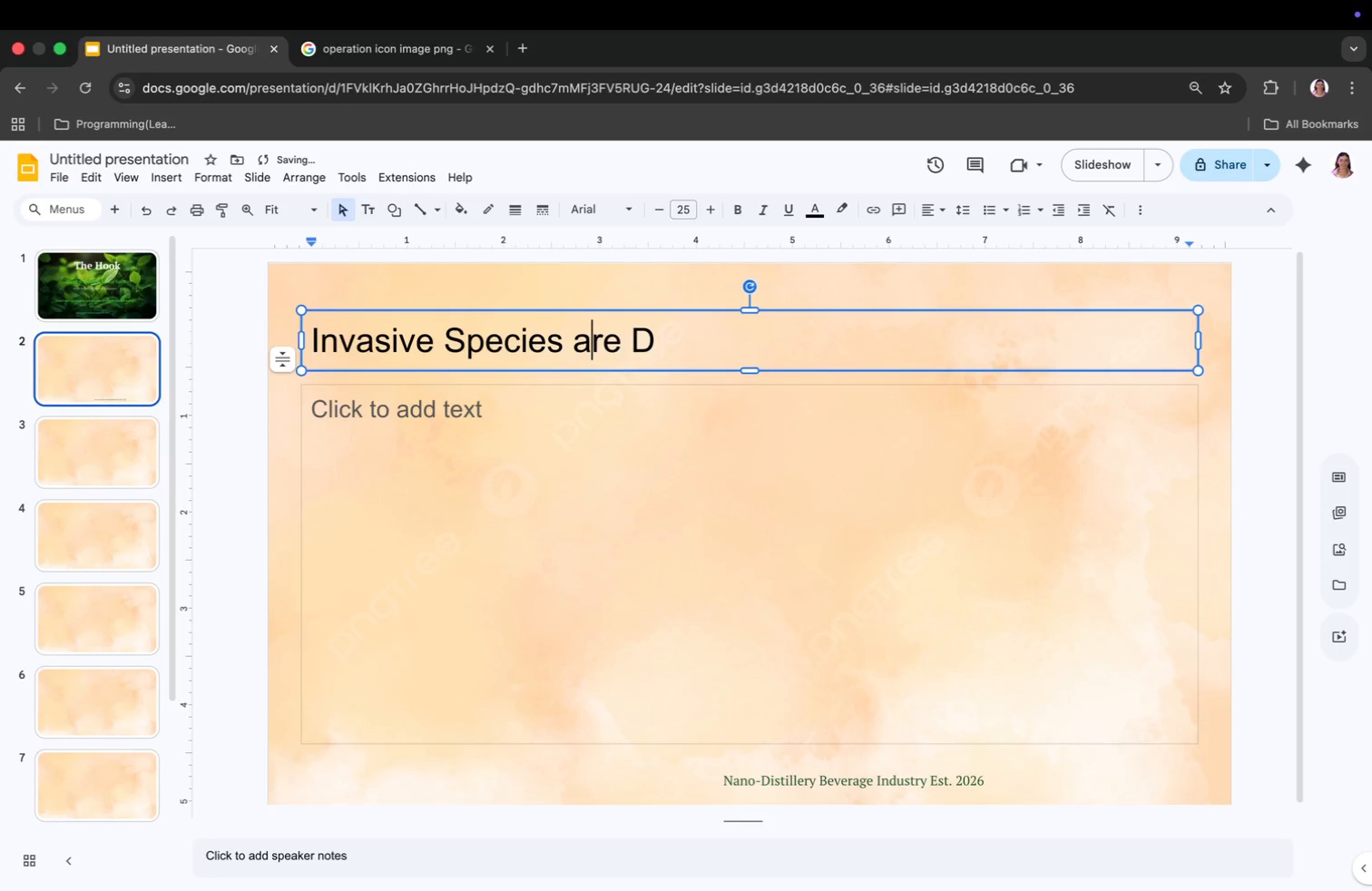 
key(A)
 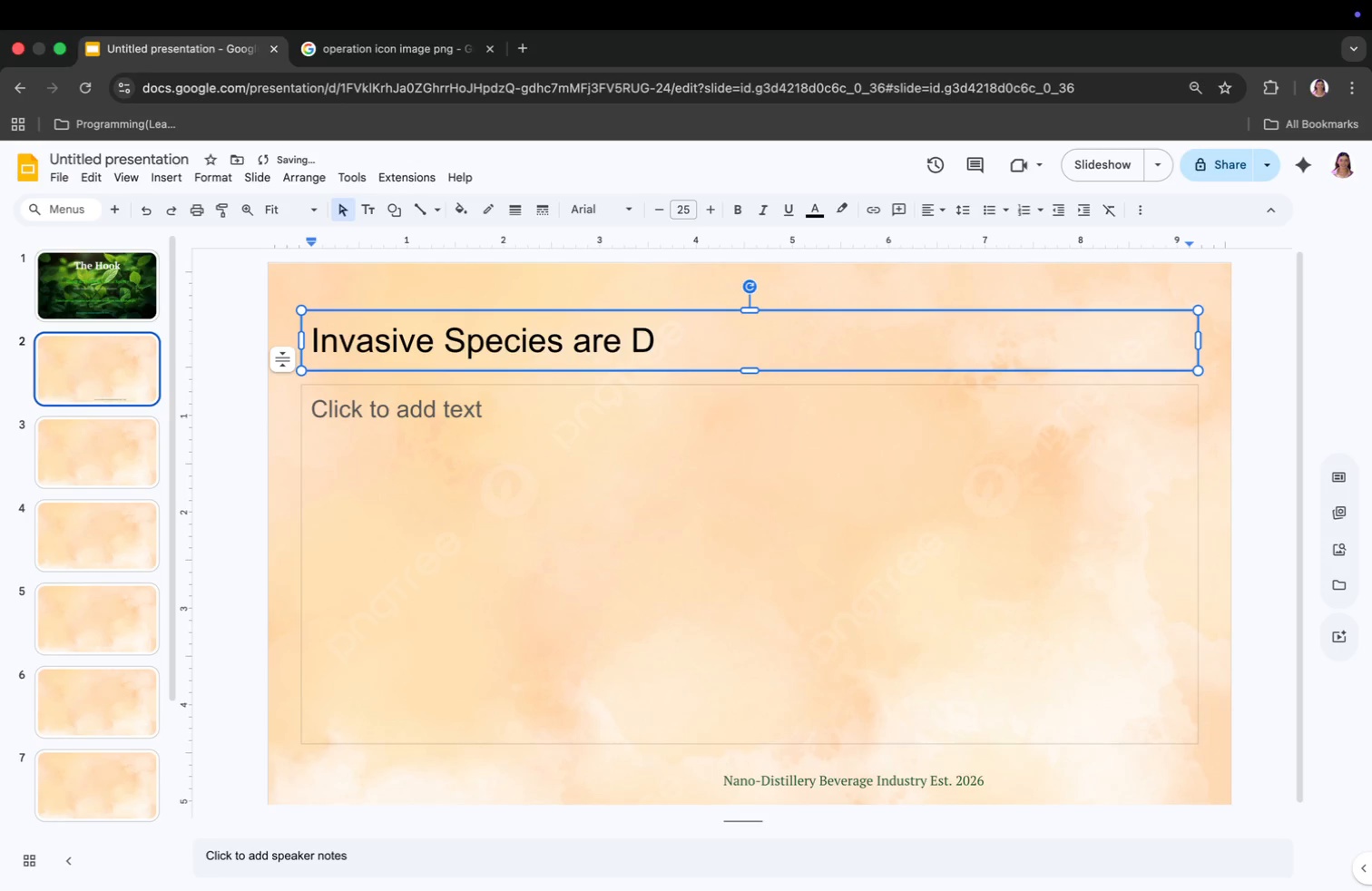 
key(ArrowRight)
 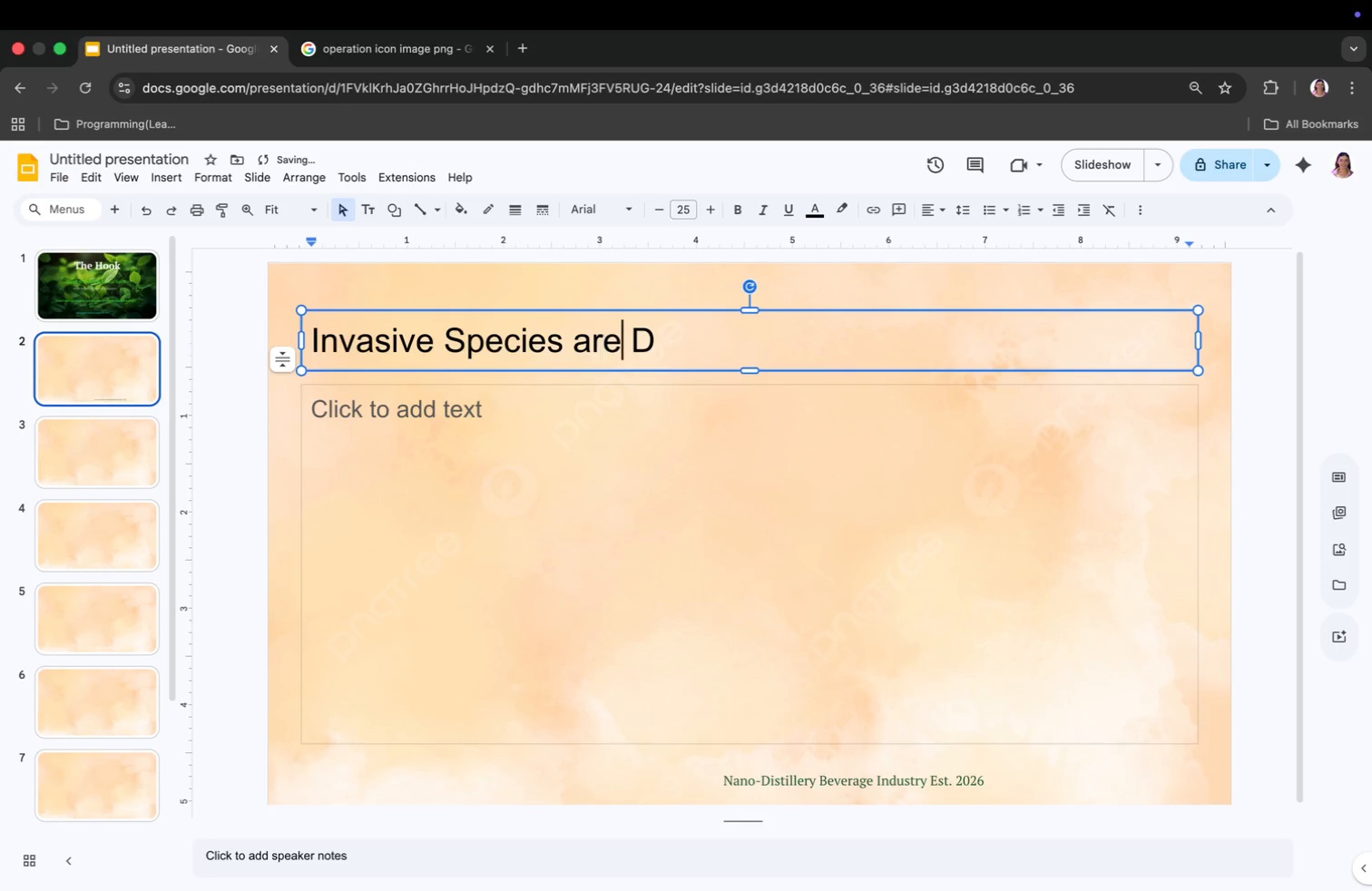 
key(ArrowRight)
 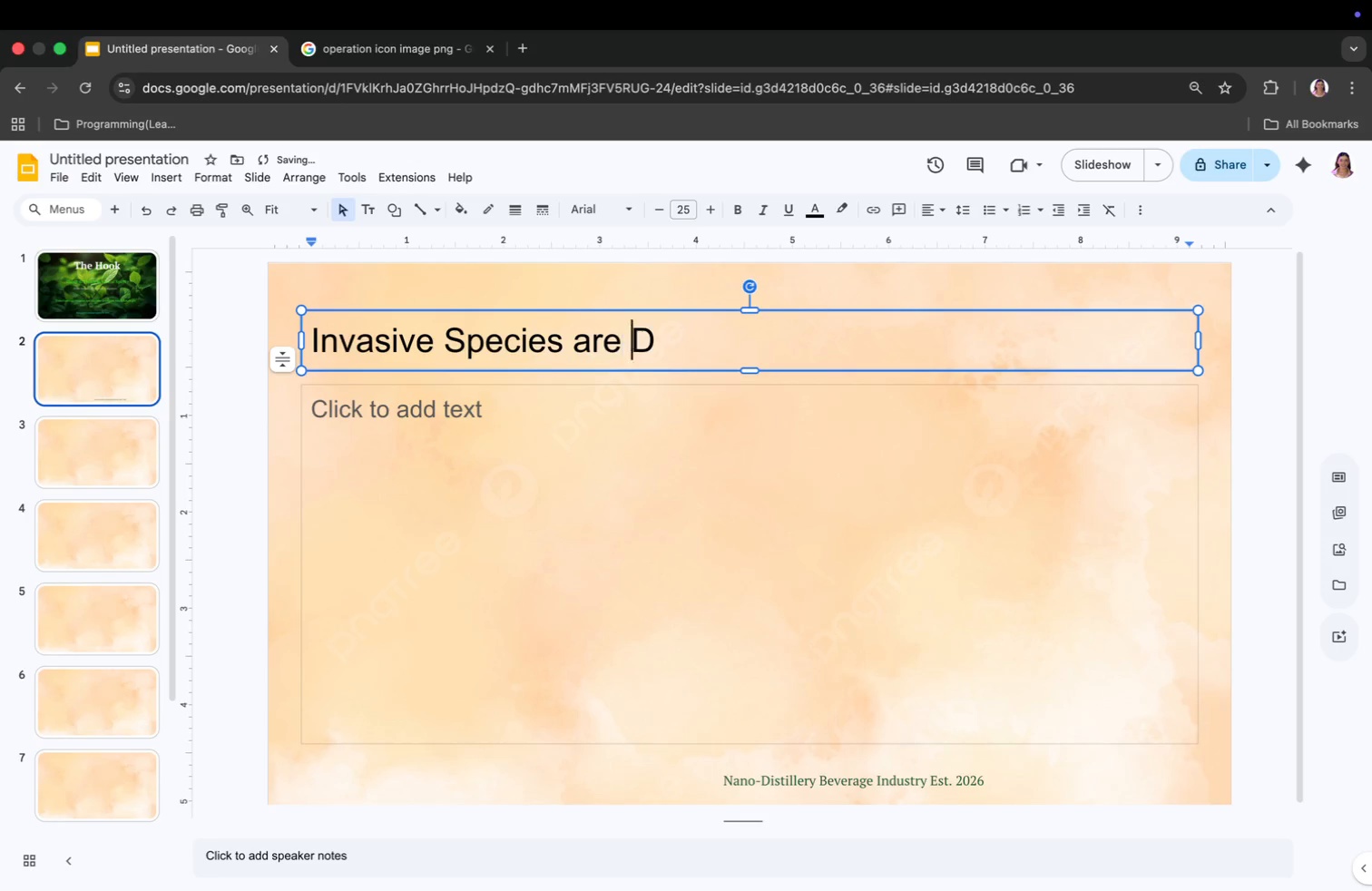 
key(ArrowRight)
 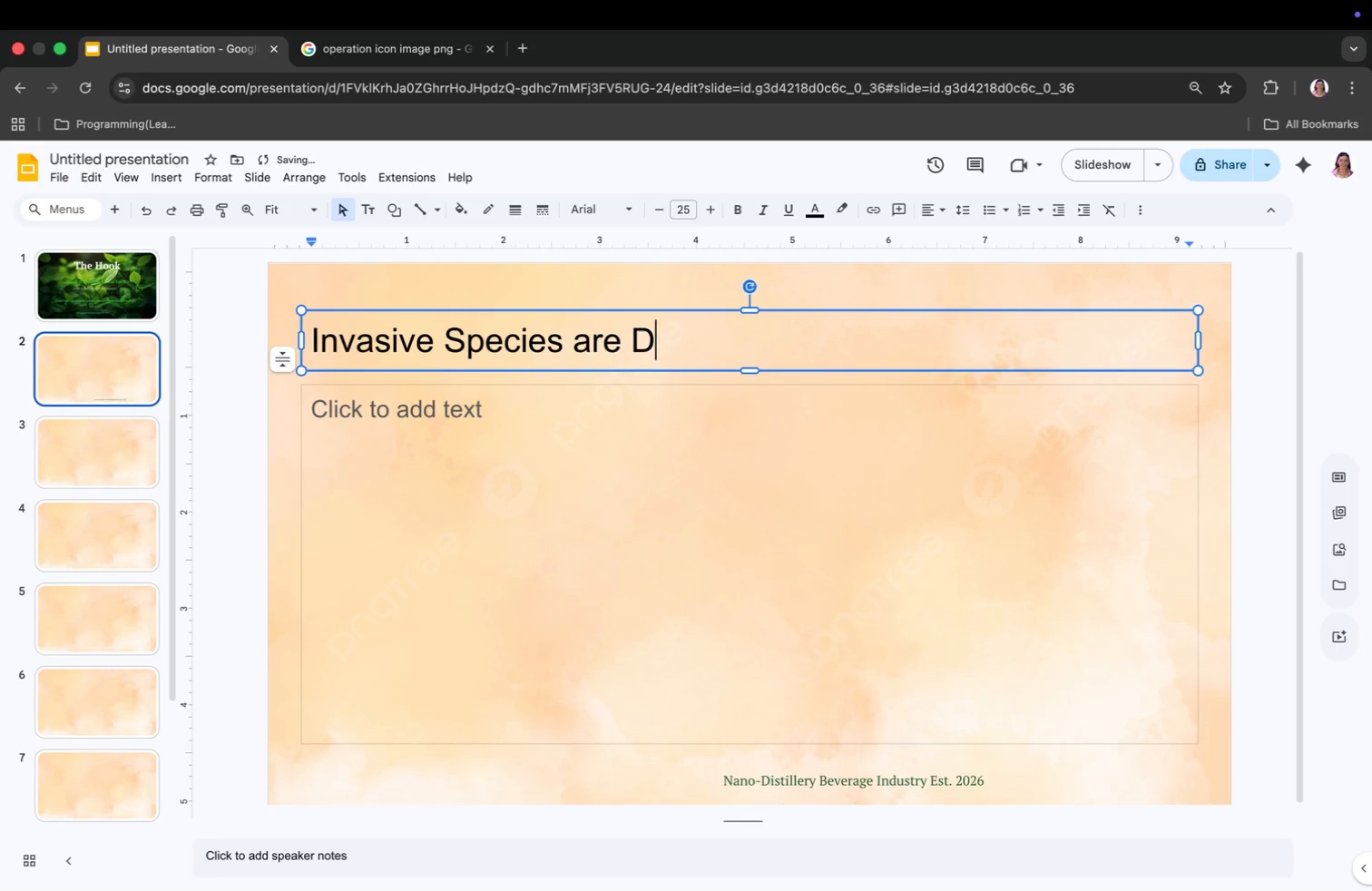 
key(ArrowRight)
 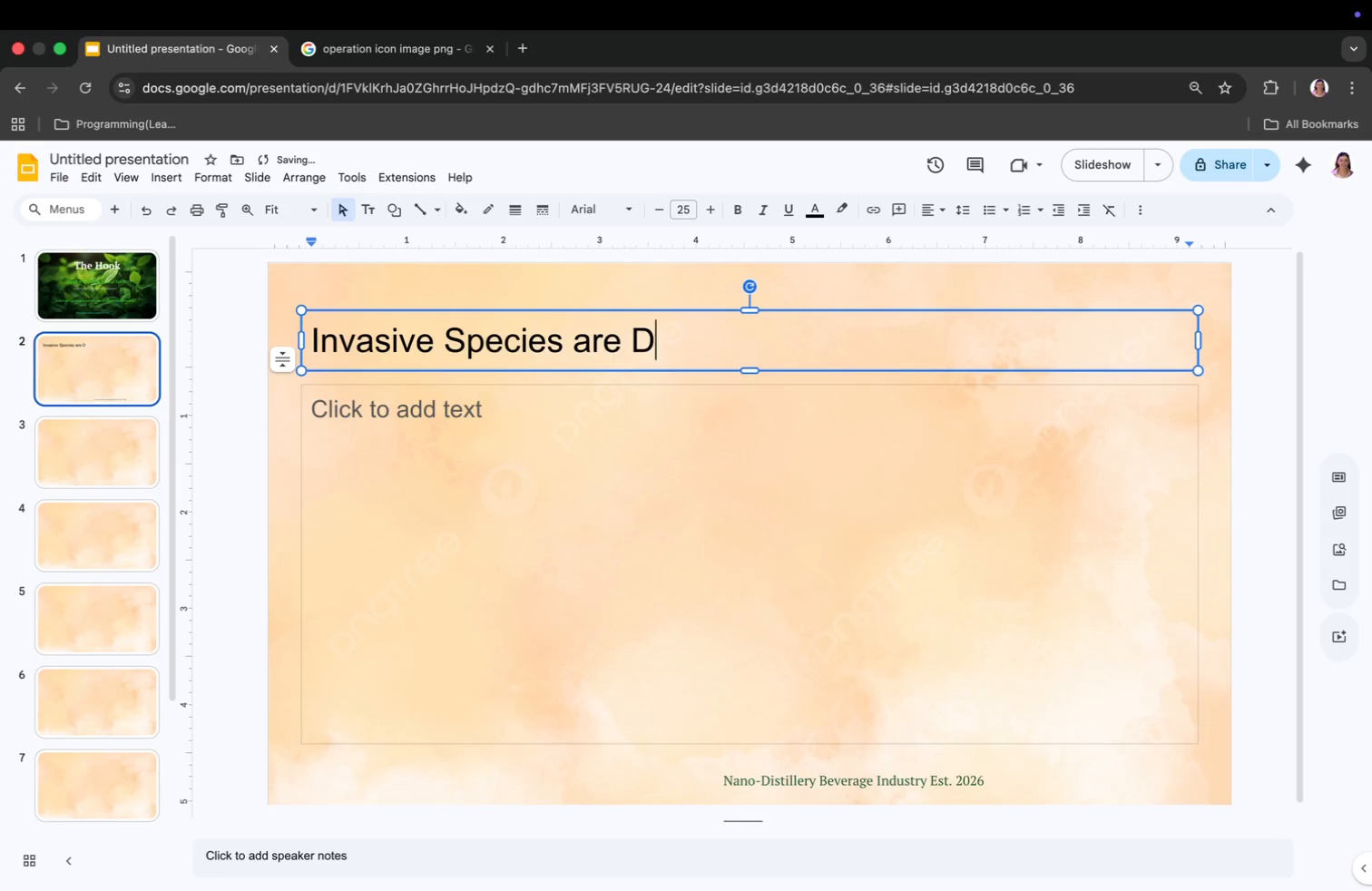 
type(E)
key(Backspace)
type(estroying)
 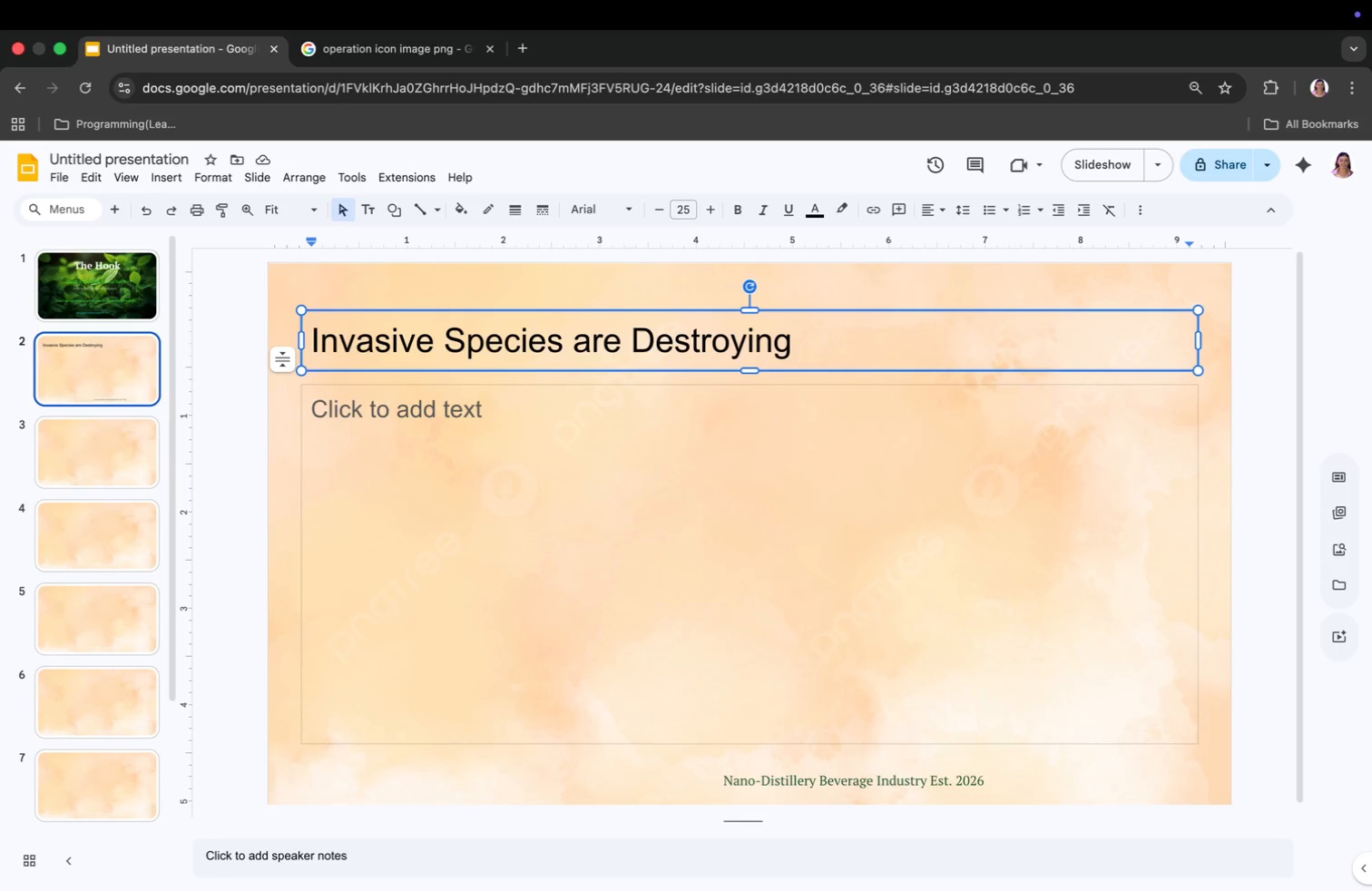 
wait(7.65)
 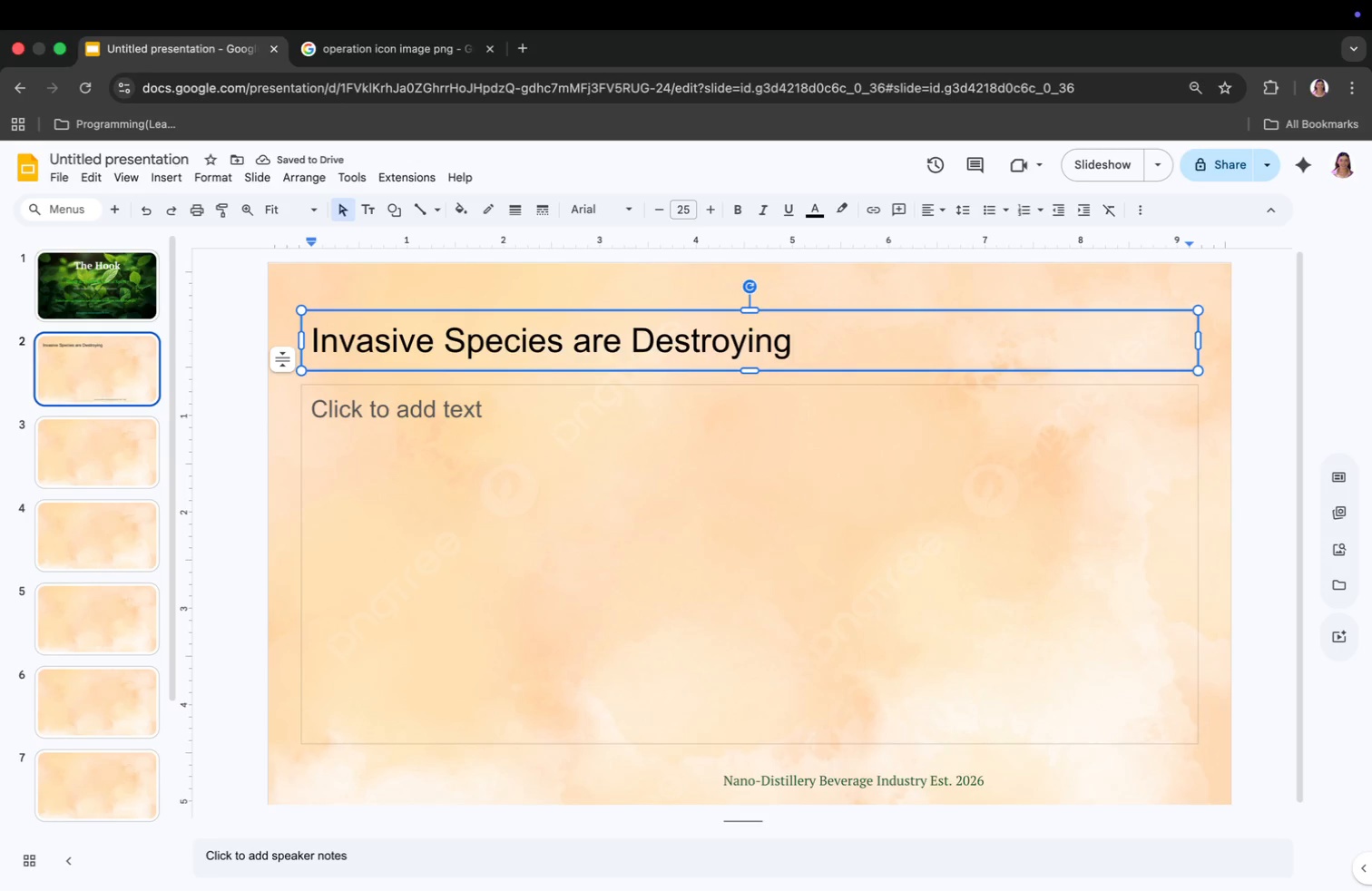 
type( Ecosystem)
 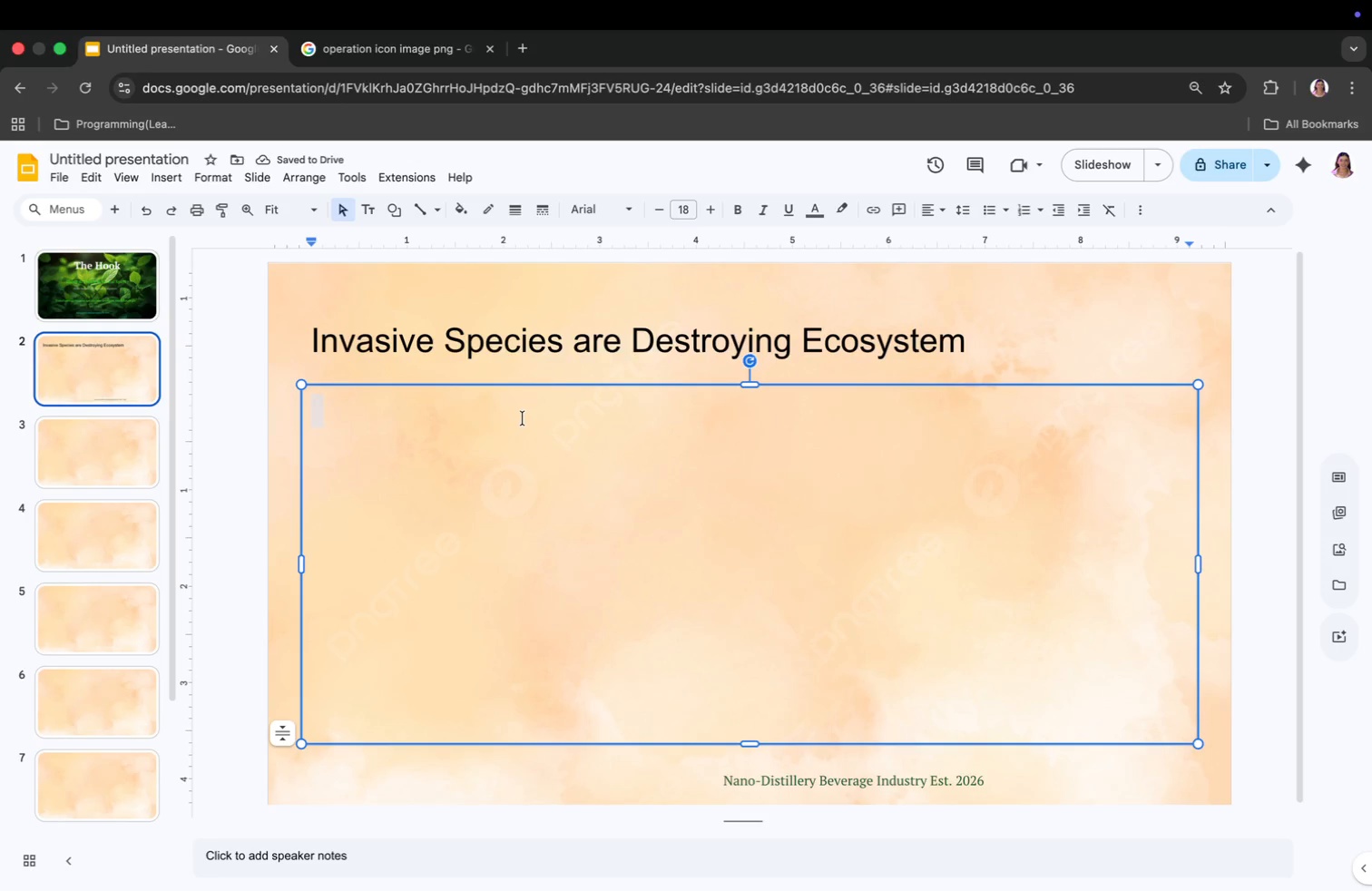 
left_click([991, 215])
 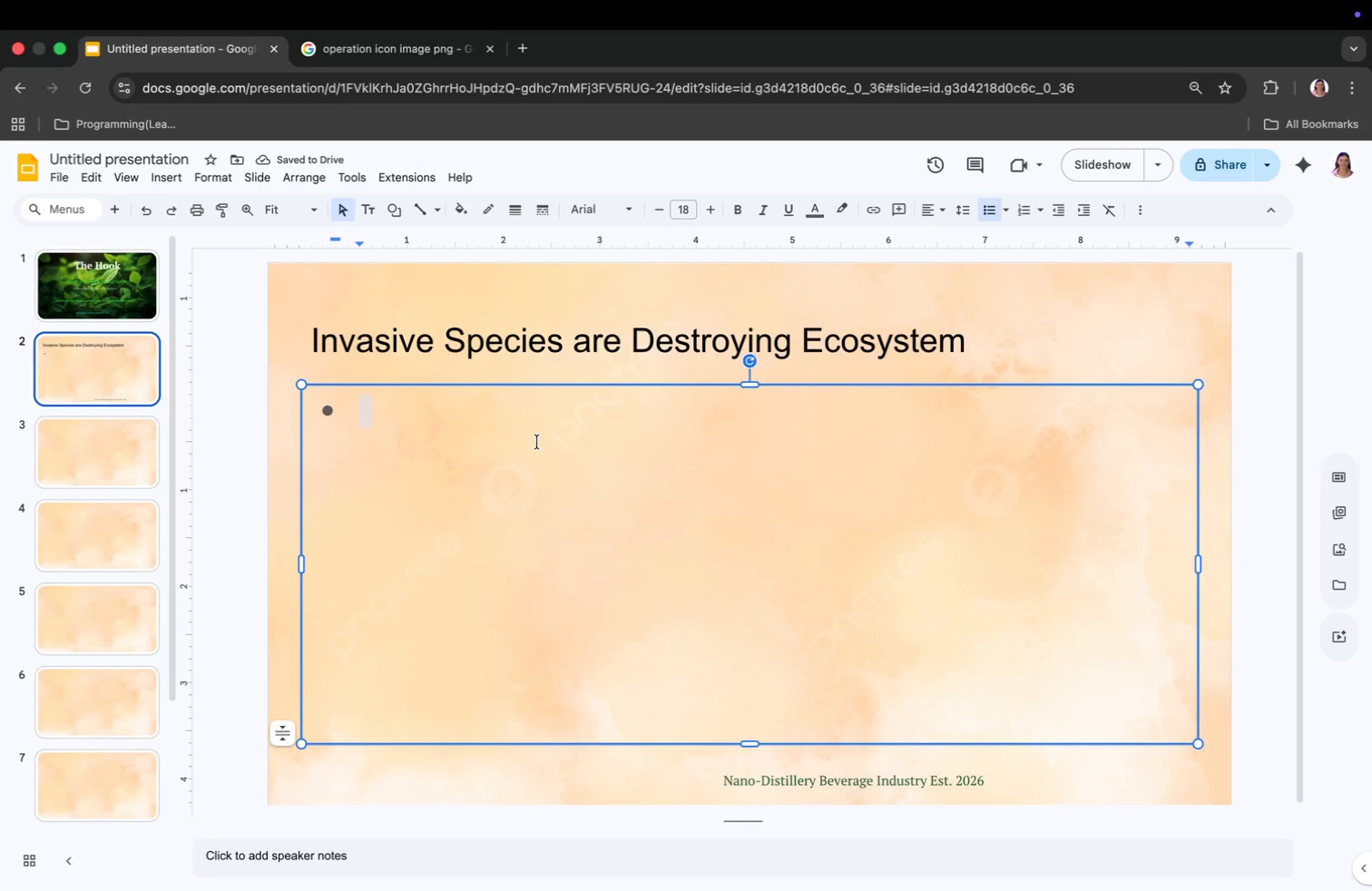 
type(Over 50 millions acres worldwild)
key(Backspace)
key(Backspace)
type(de are impacted bu)
key(Backspace)
type(y invasive plant apecies.)
 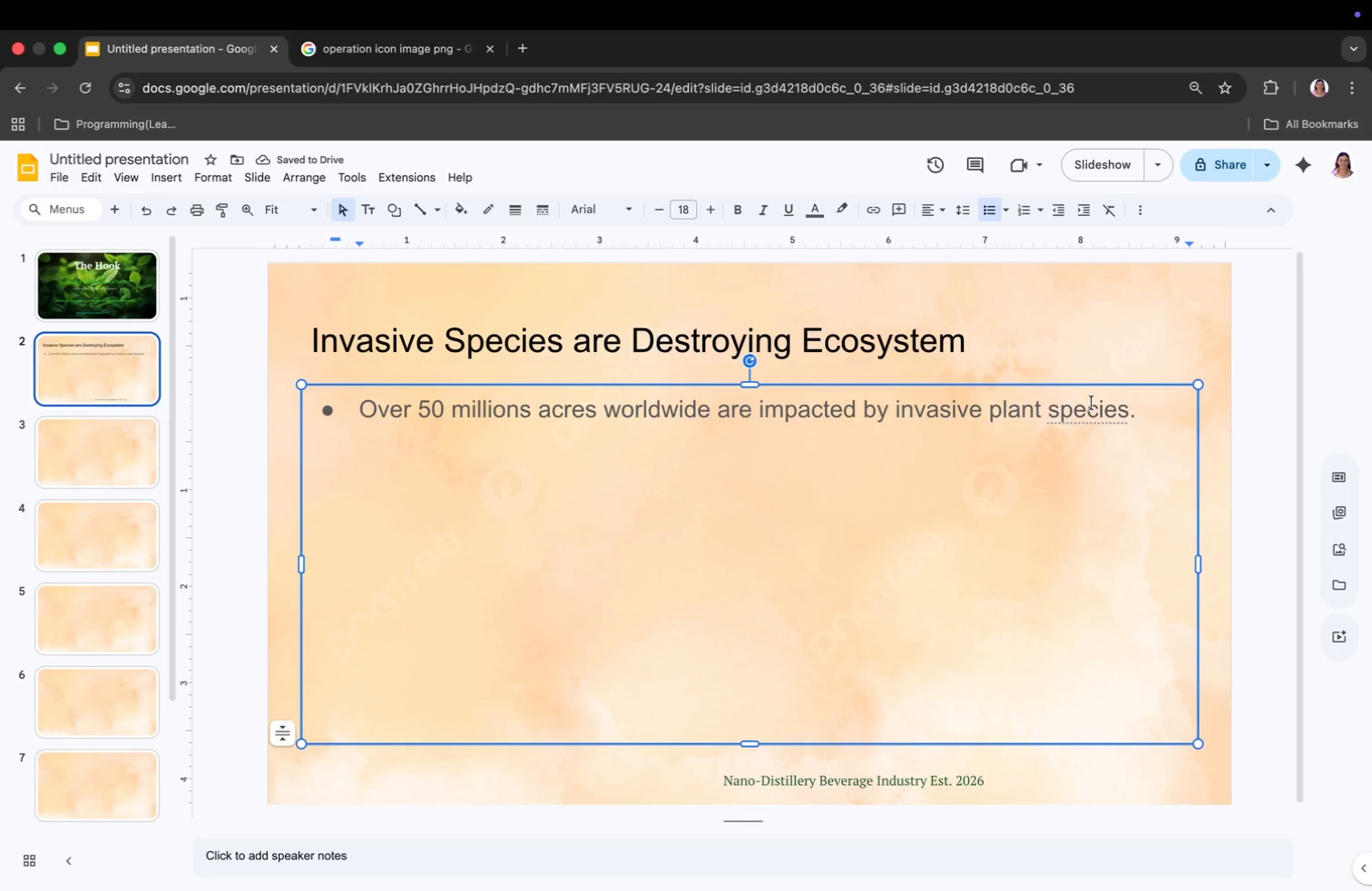 
left_click([1076, 416])
 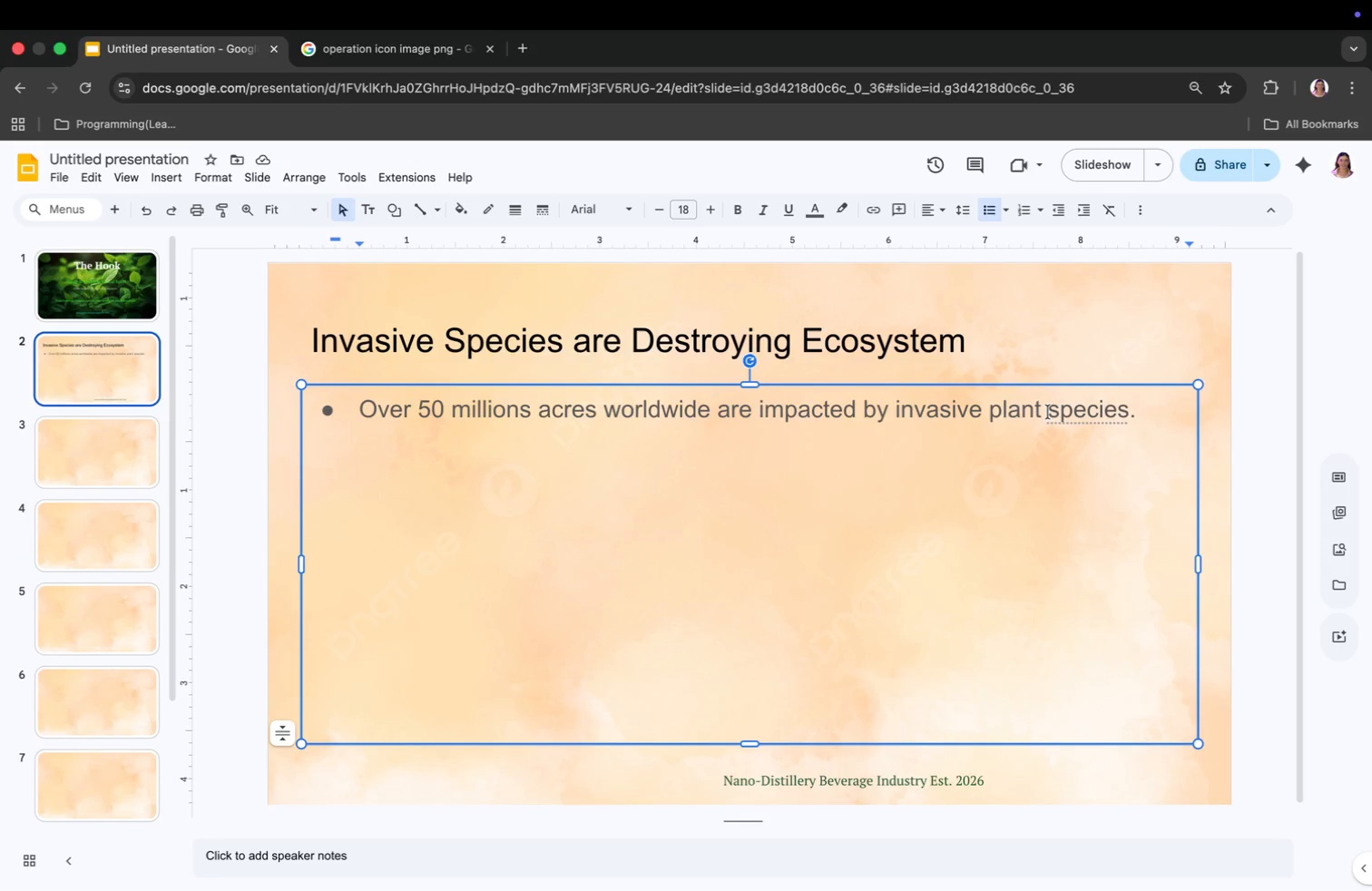 
left_click([1152, 412])
 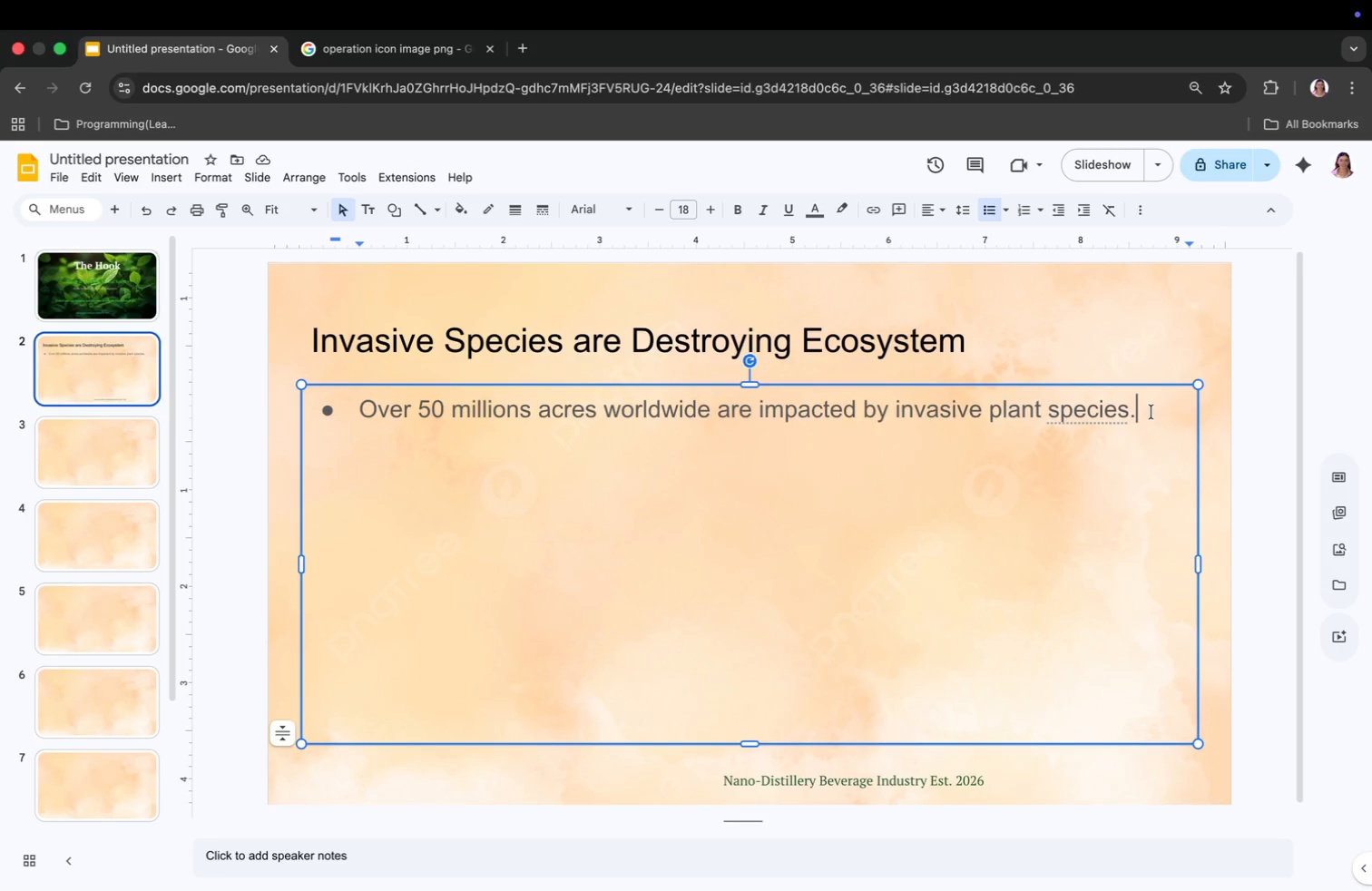 
key(Enter)
 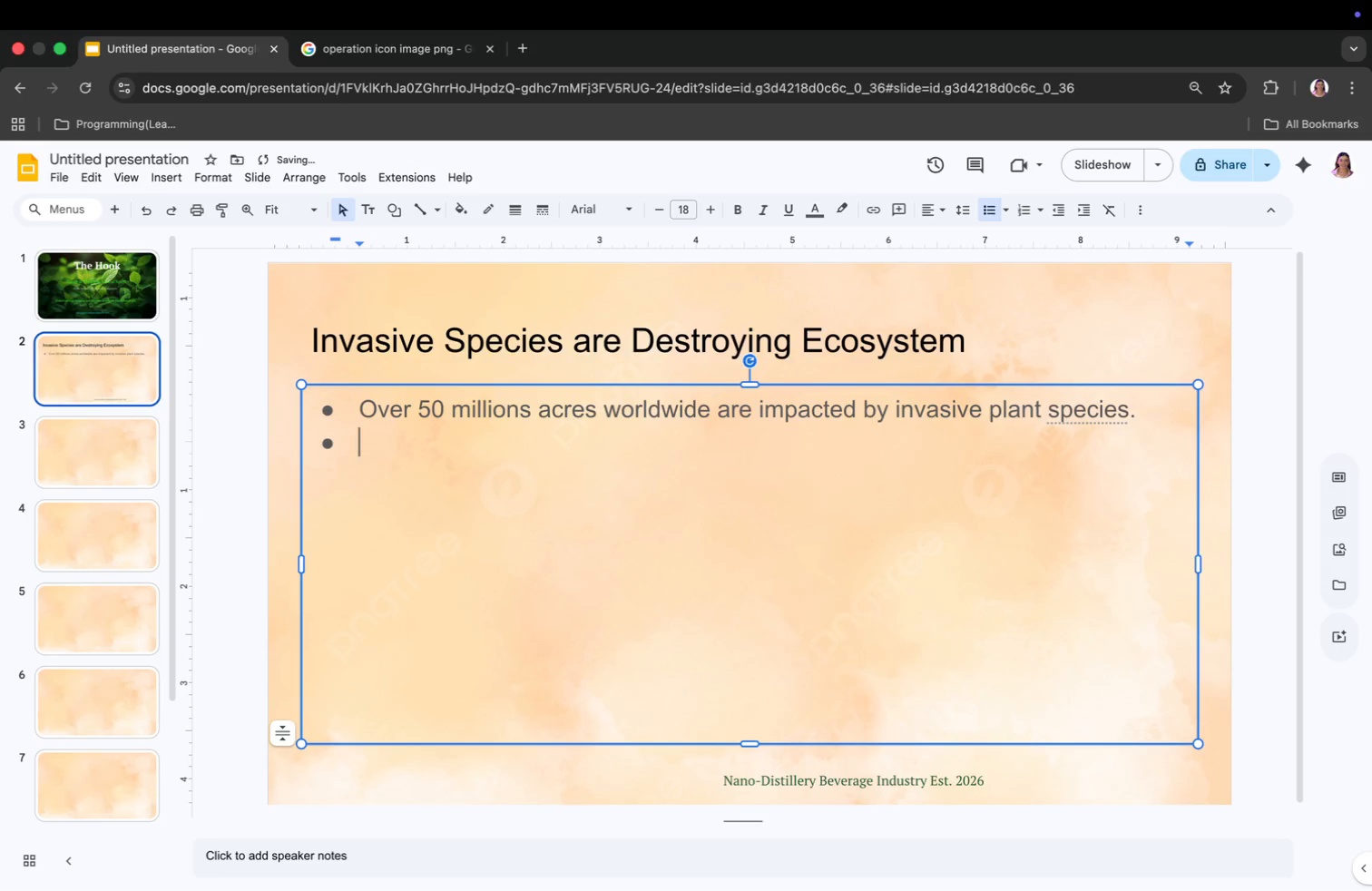 
key(A)
 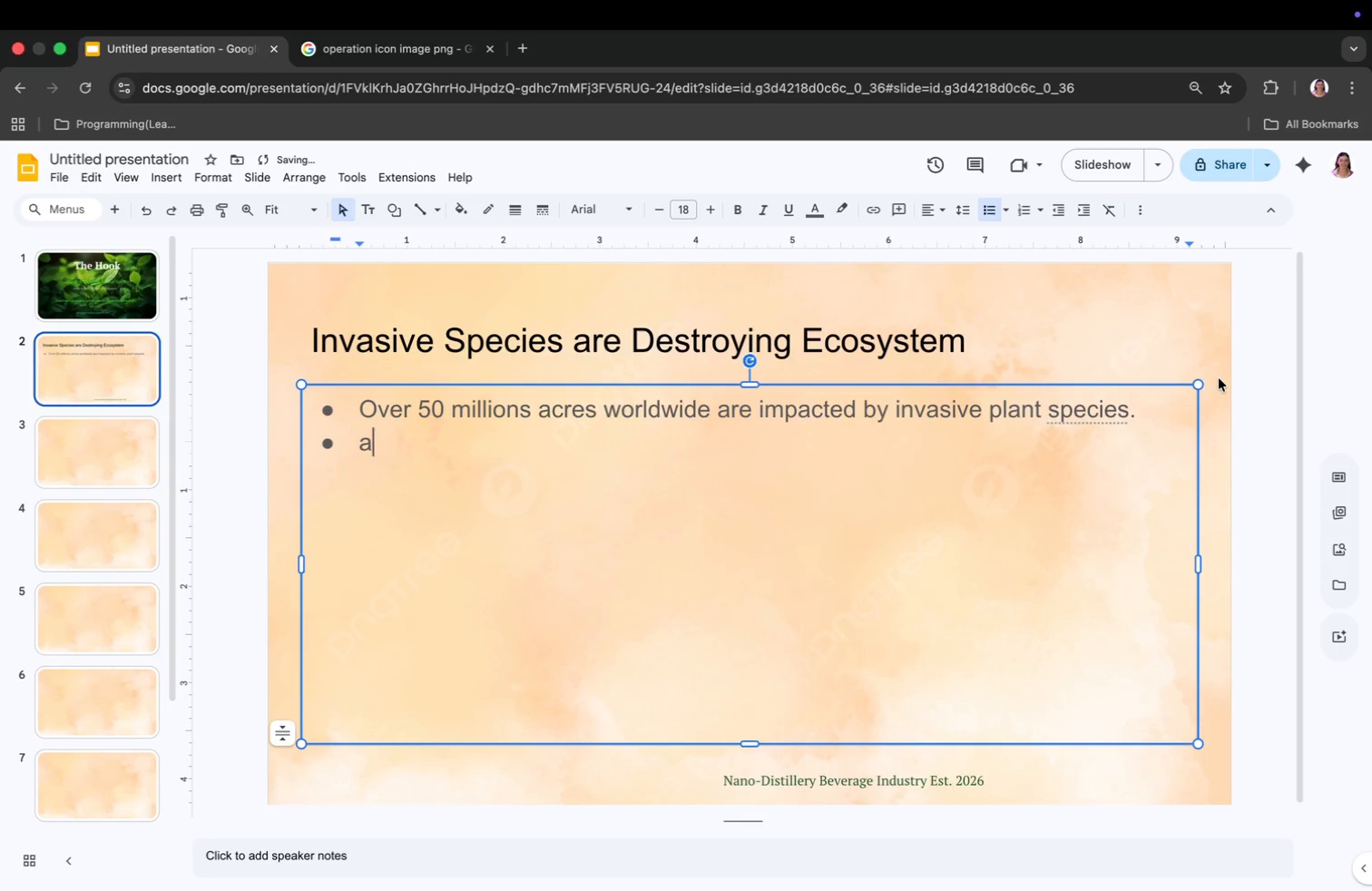 
key(Backspace)
 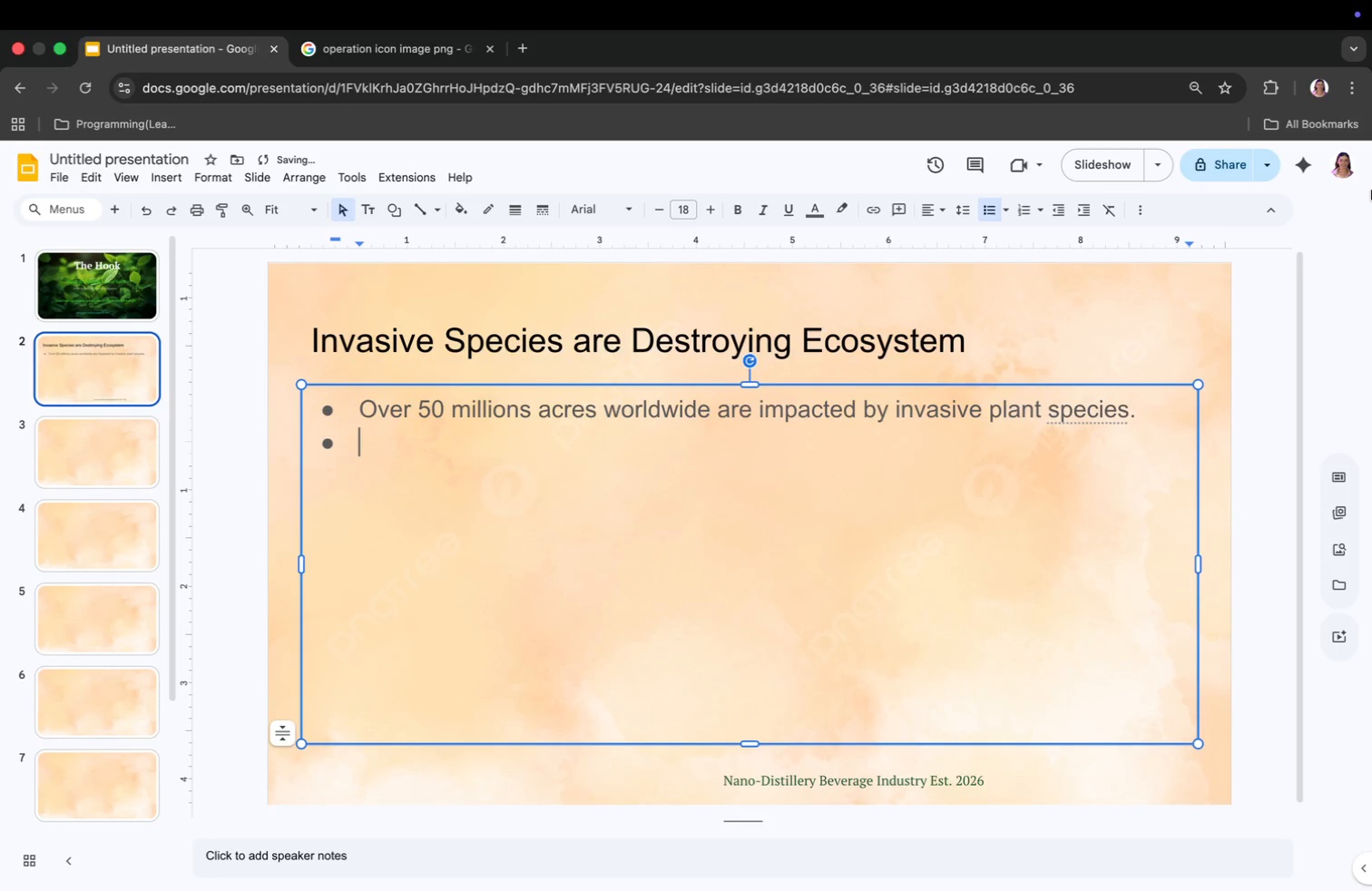 
type(THese)
key(Backspace)
key(Backspace)
key(Backspace)
key(Backspace)
type(ese)
key(Backspace)
key(Backspace)
key(Backspace)
type(hese)
 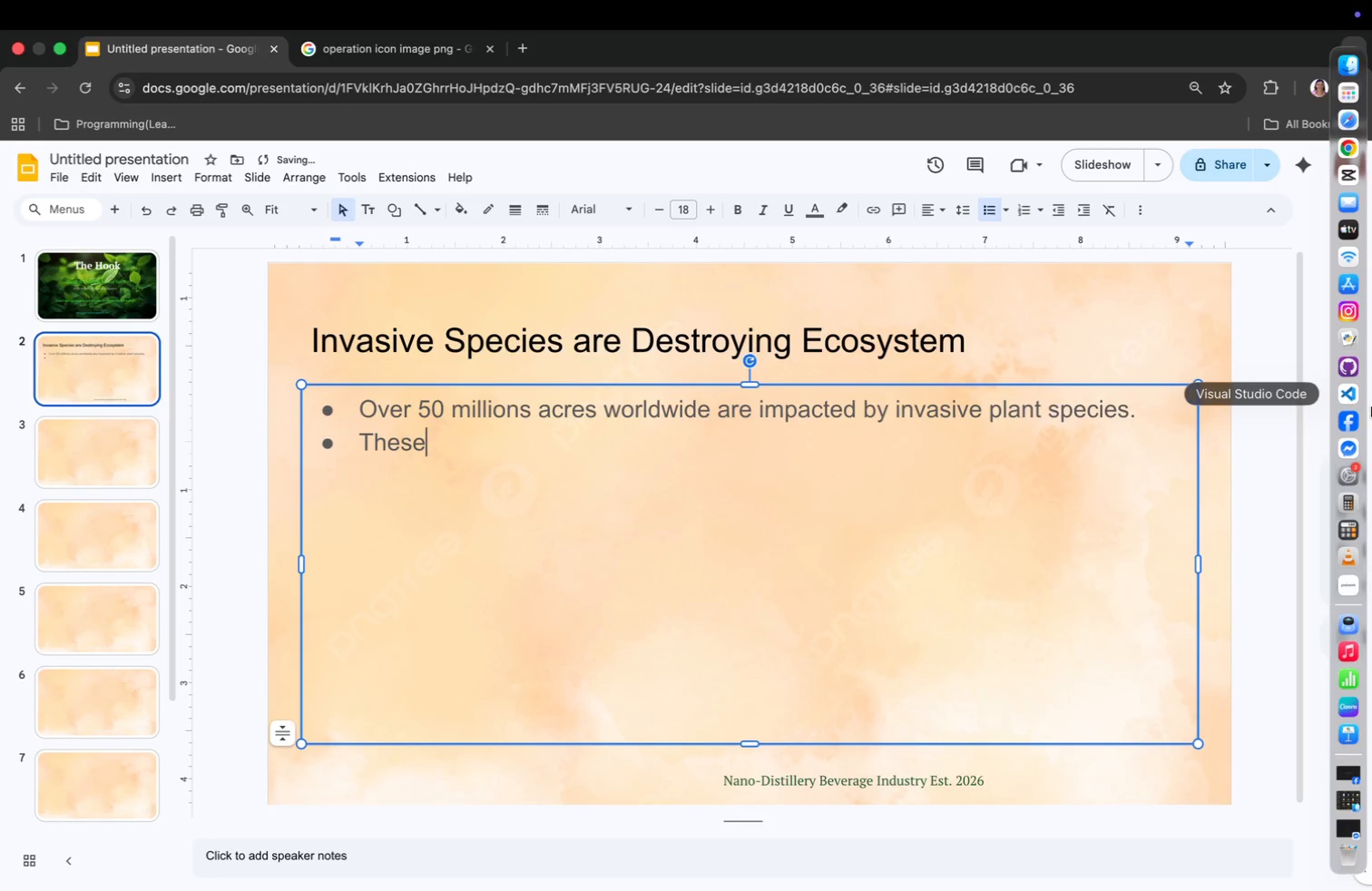 
type( species discrupt)
 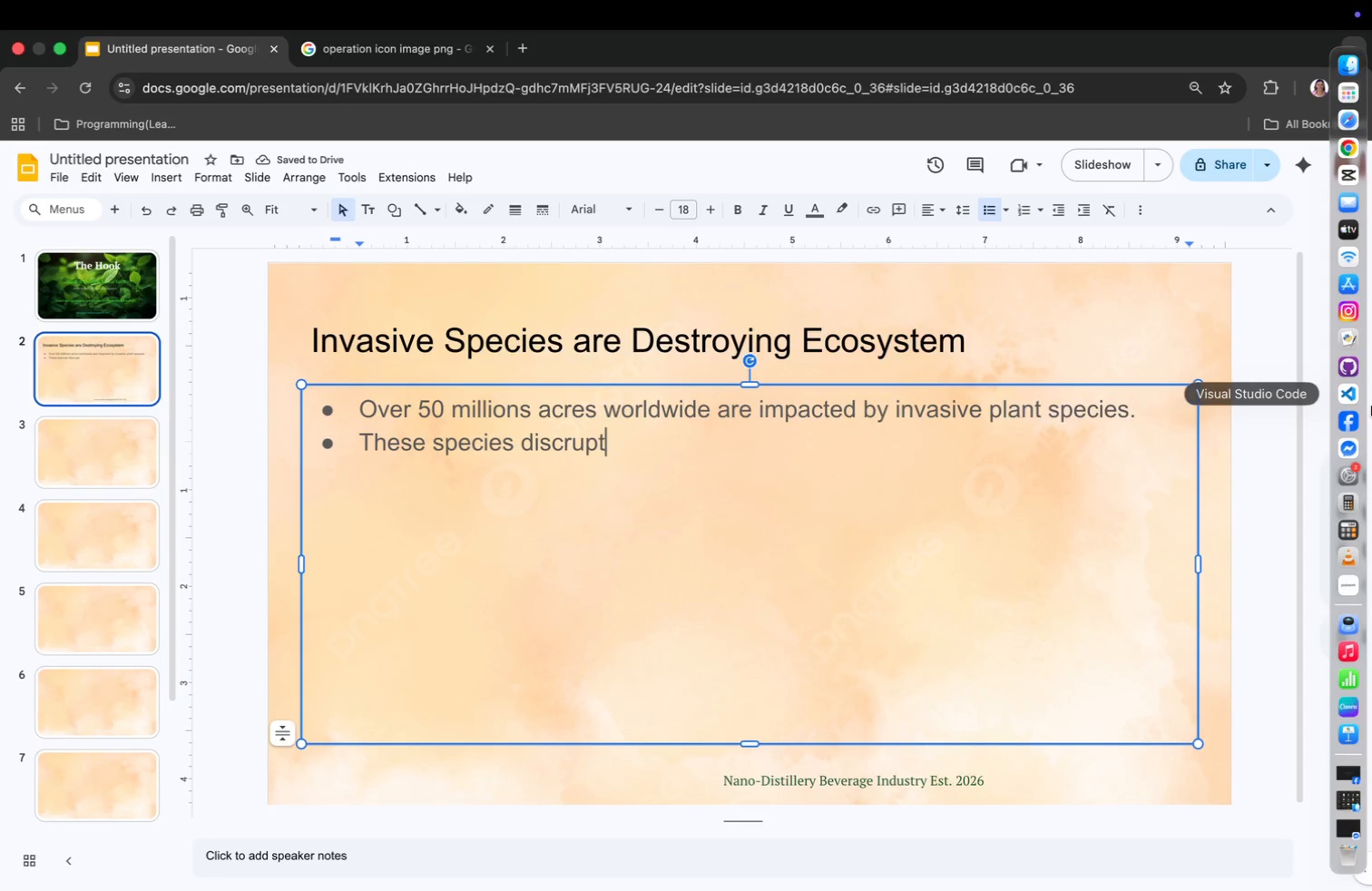 
key(Backspace)
 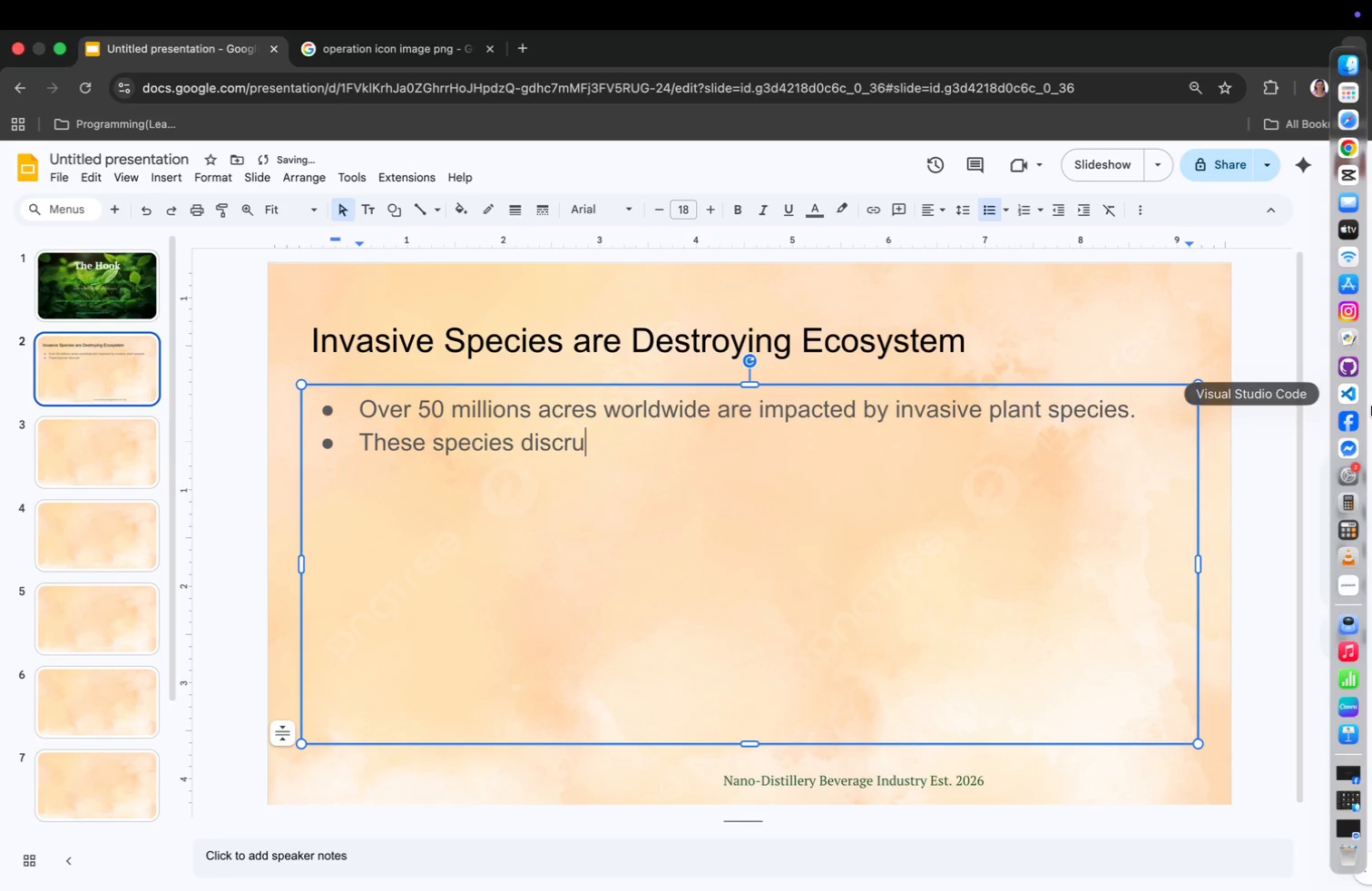 
key(Backspace)
 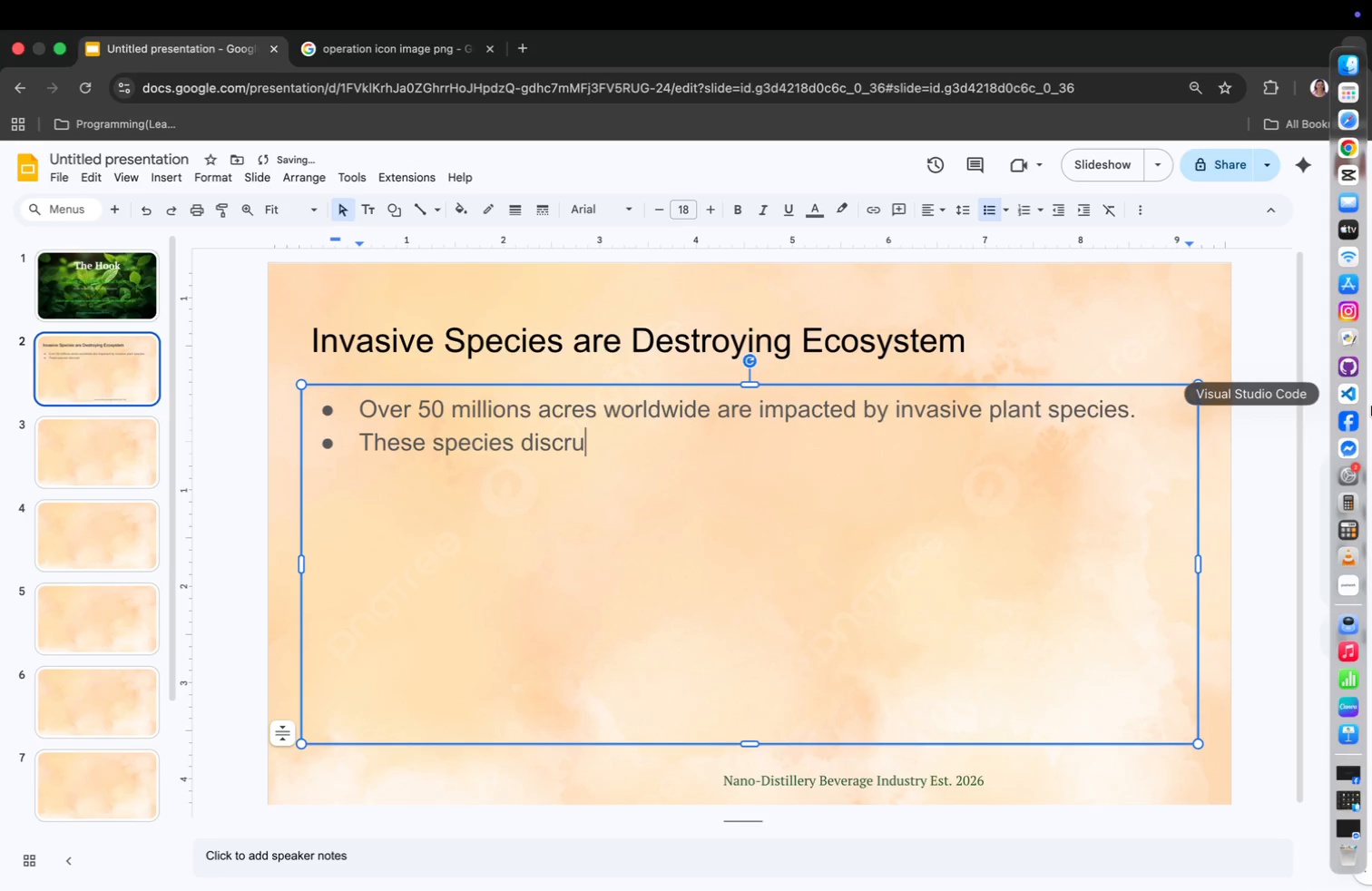 
key(Backspace)
 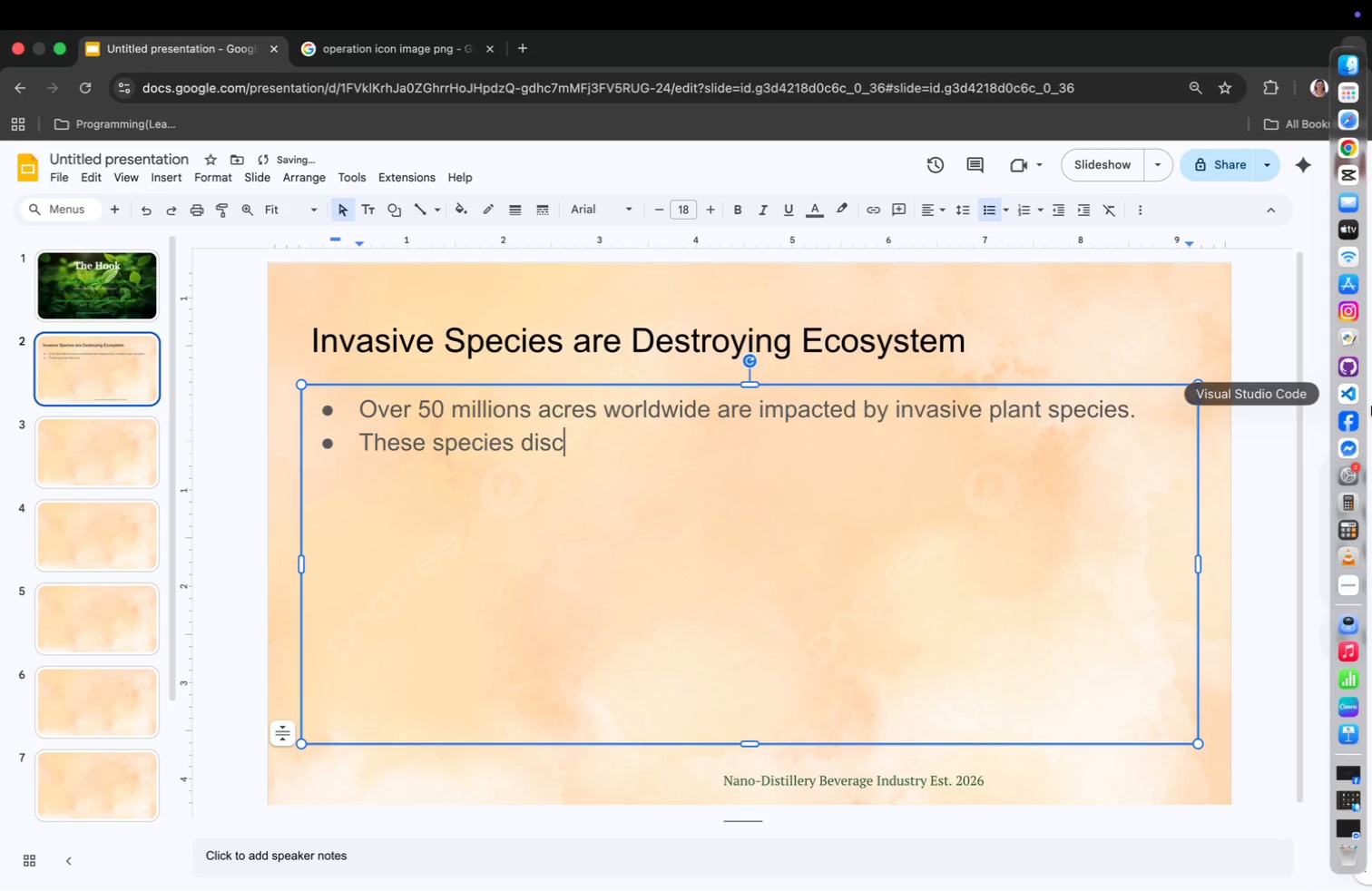 
key(Backspace)
 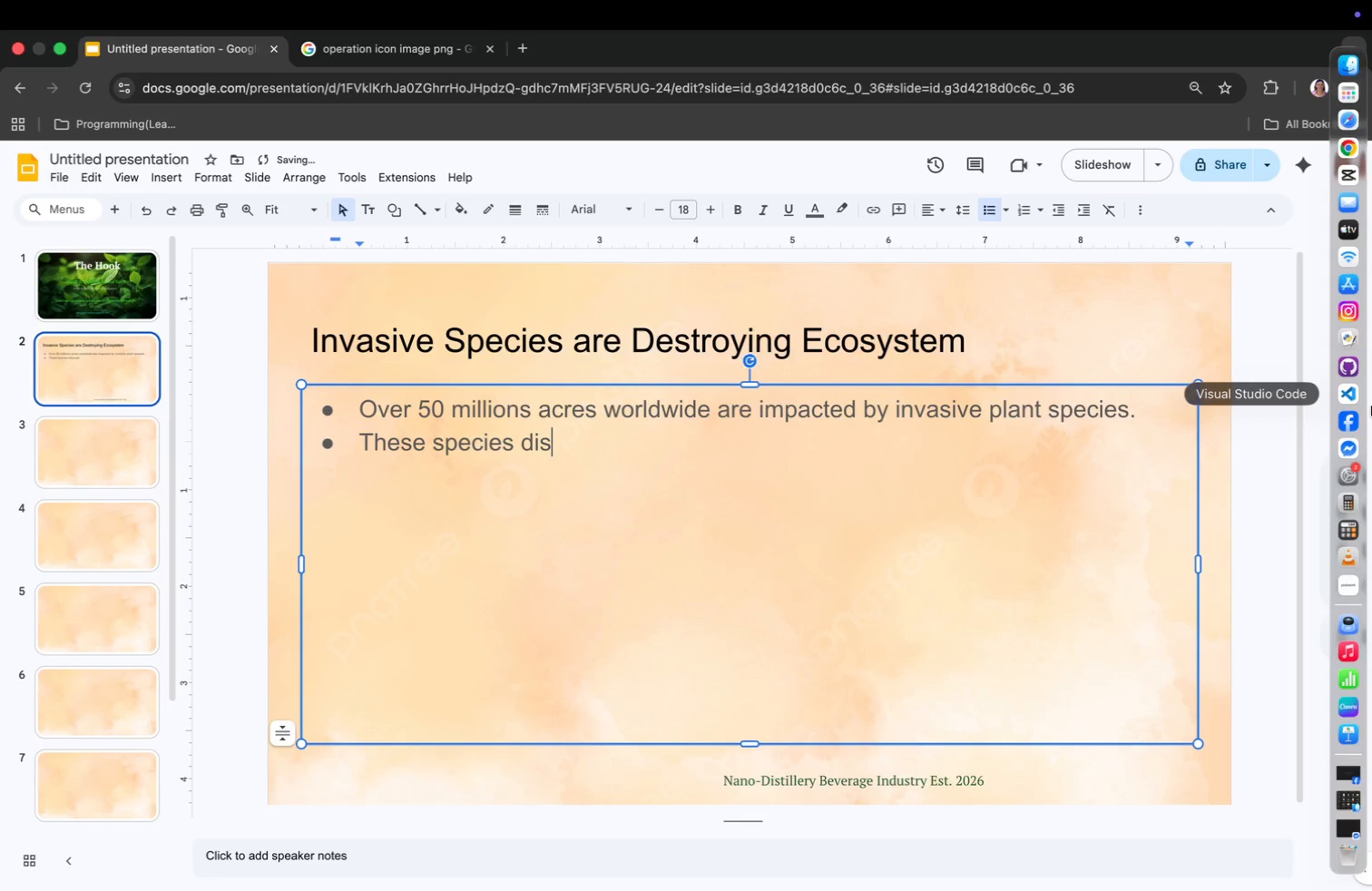 
key(Backspace)
 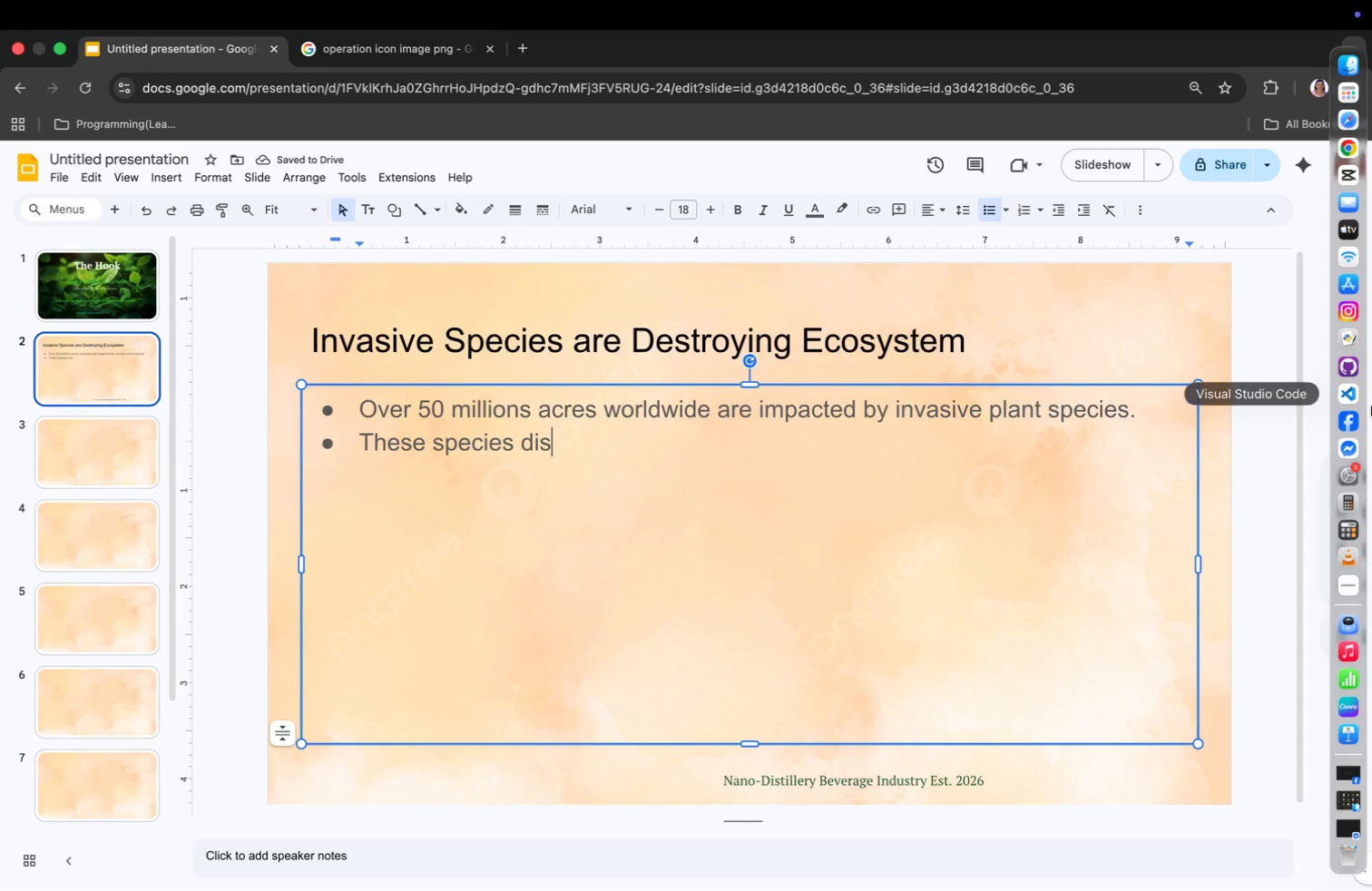 
type(rupt native ecos)
 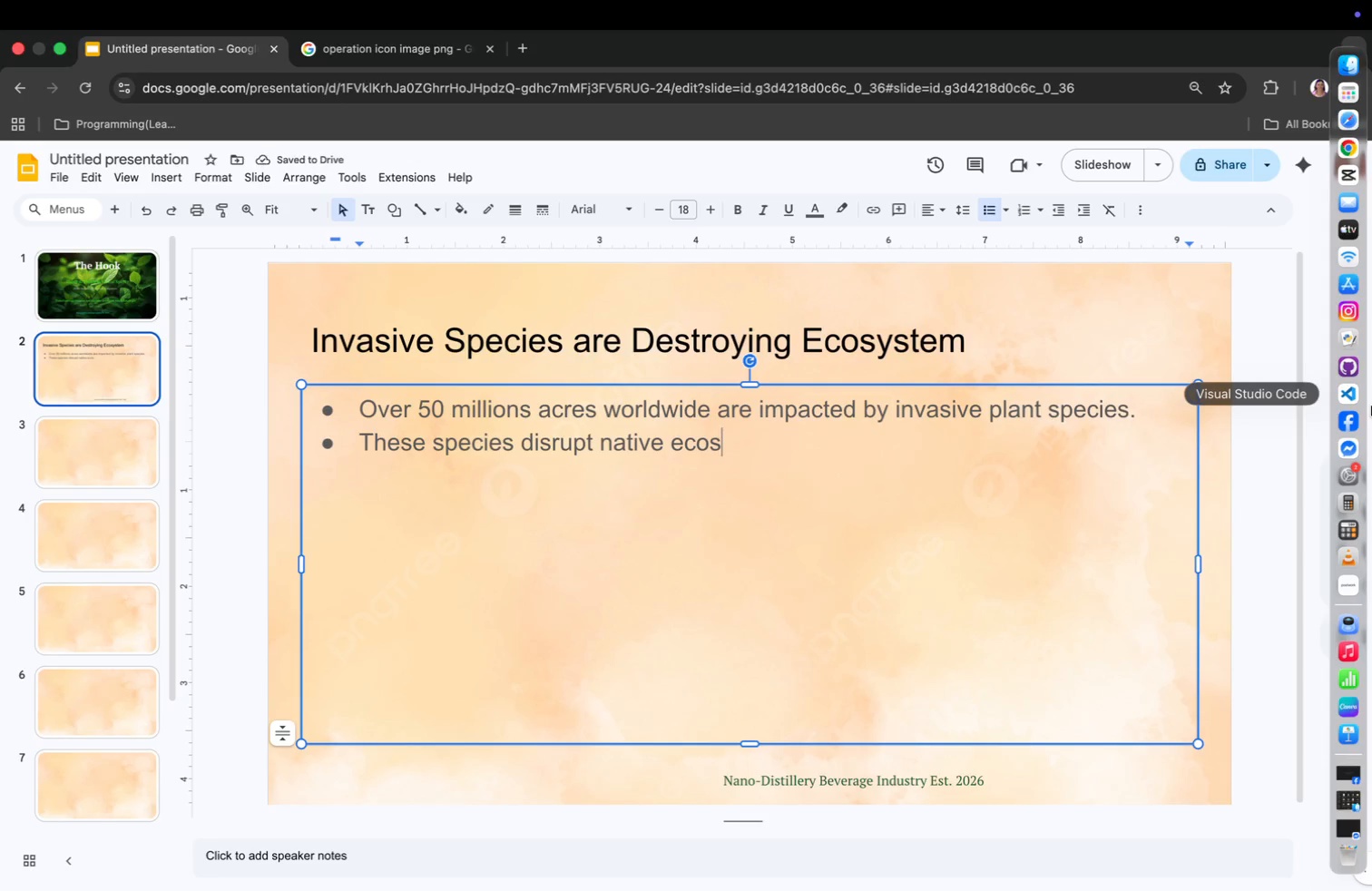 
type(ystems ans erode)
 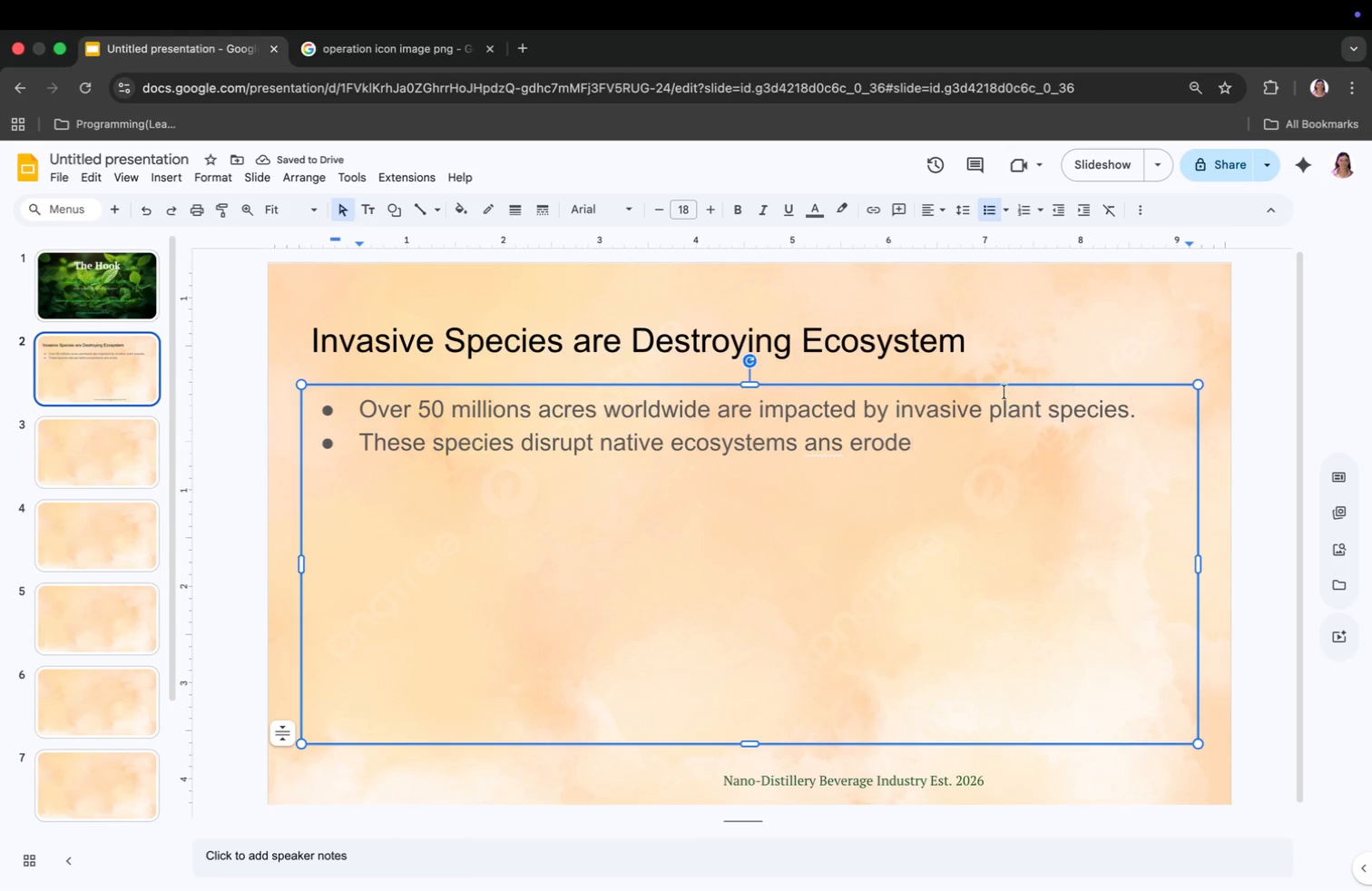 
wait(5.85)
 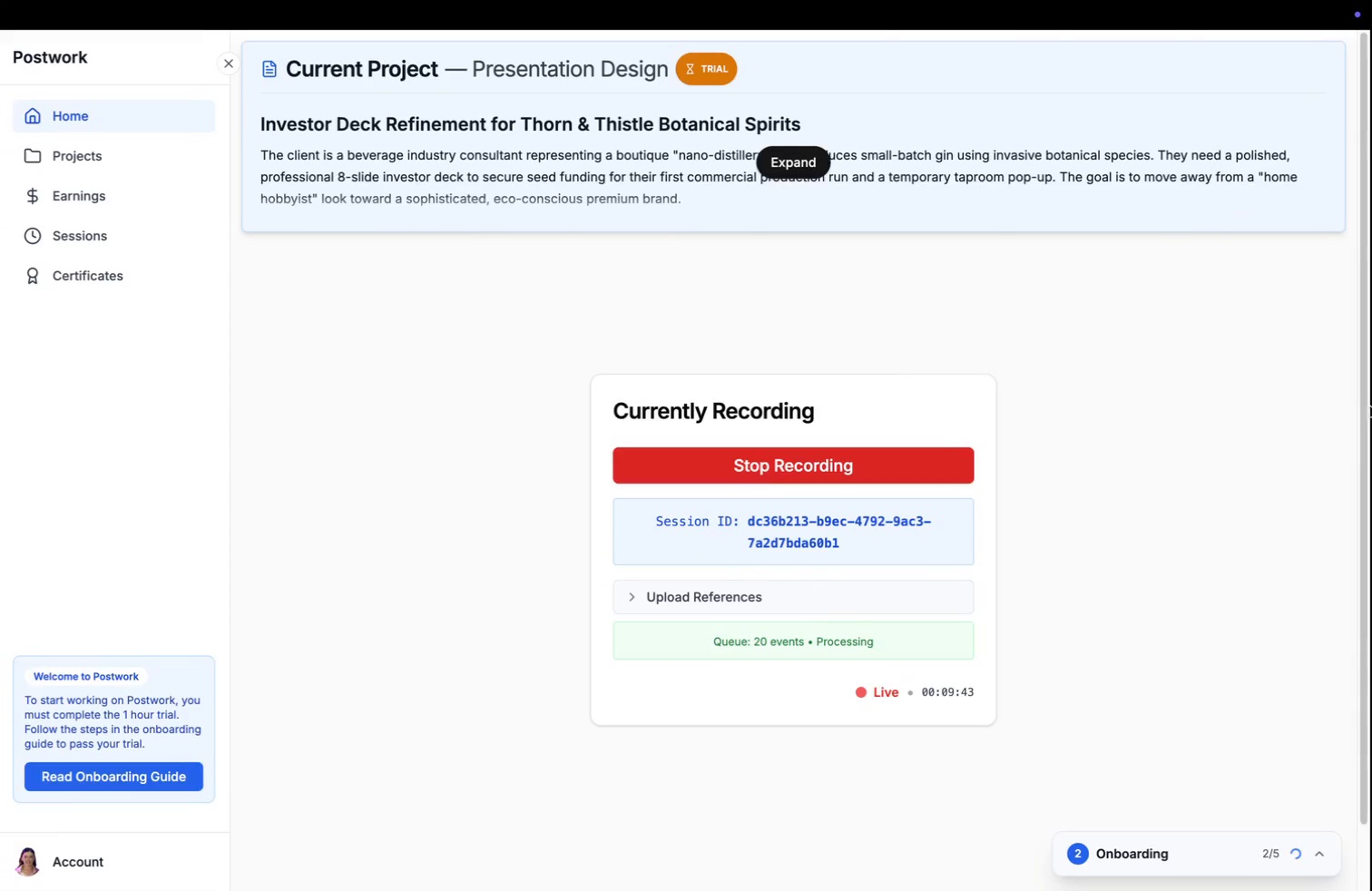 
left_click([841, 445])
 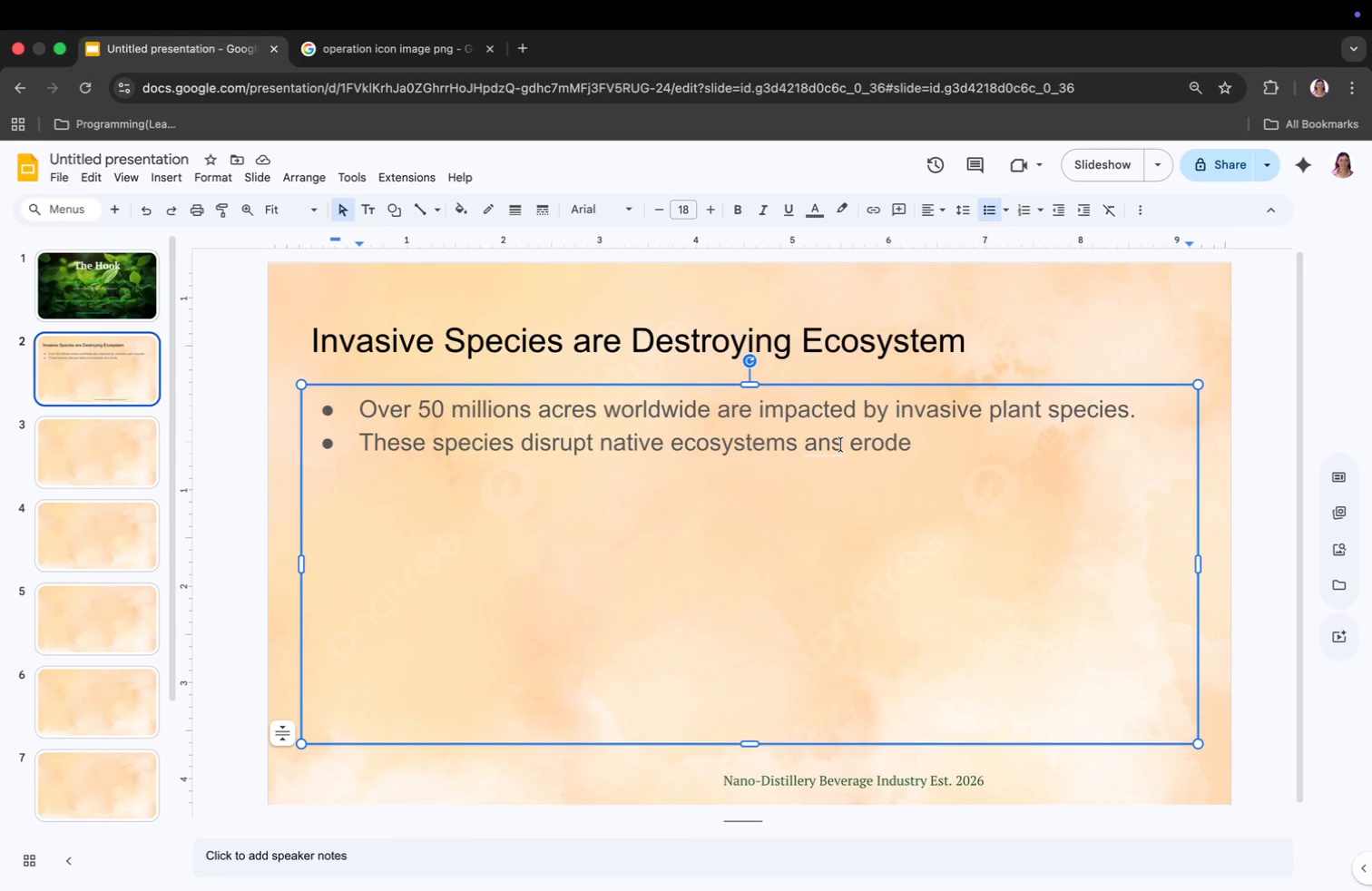 
key(Backspace)
 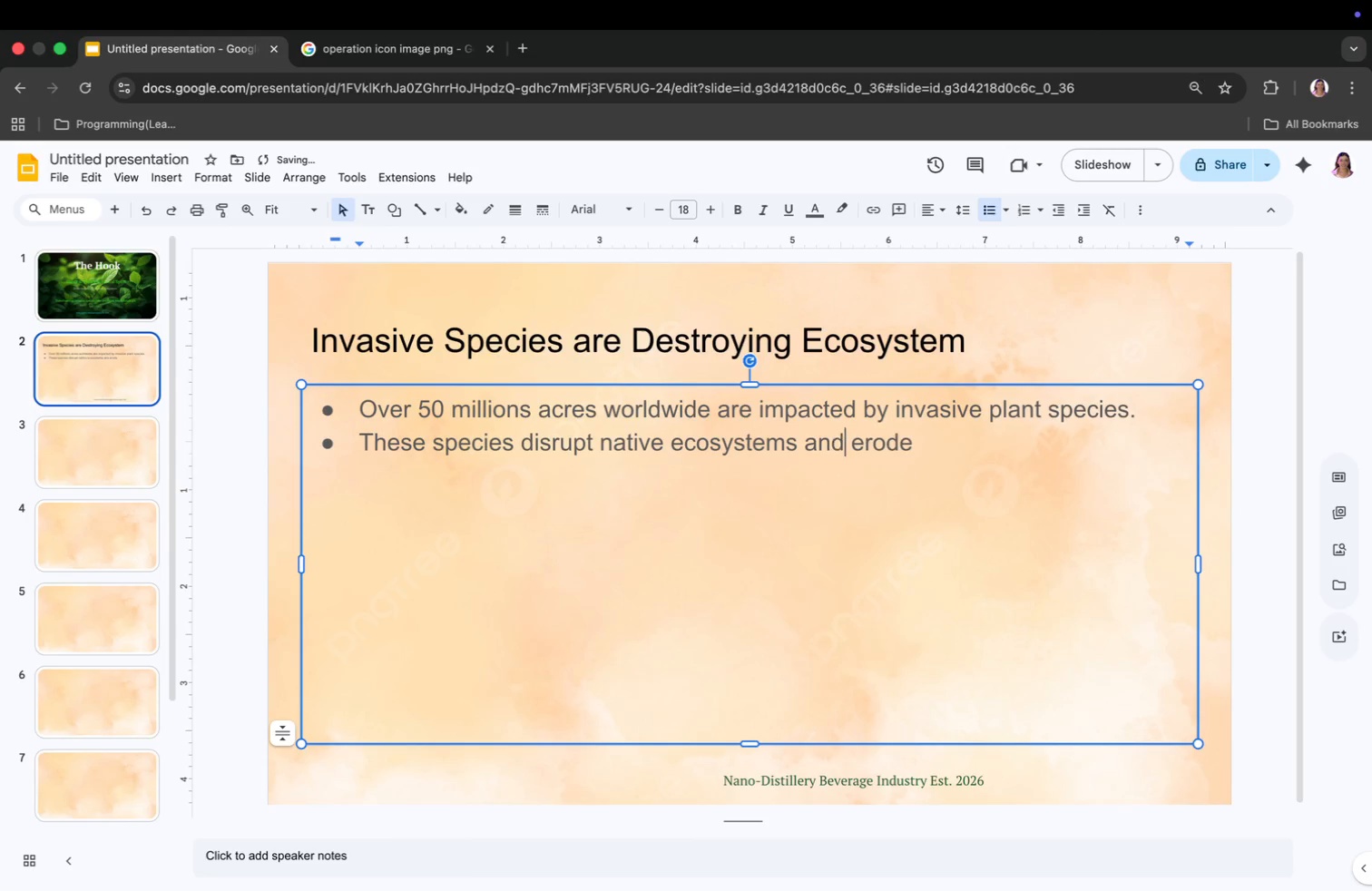 
key(D)
 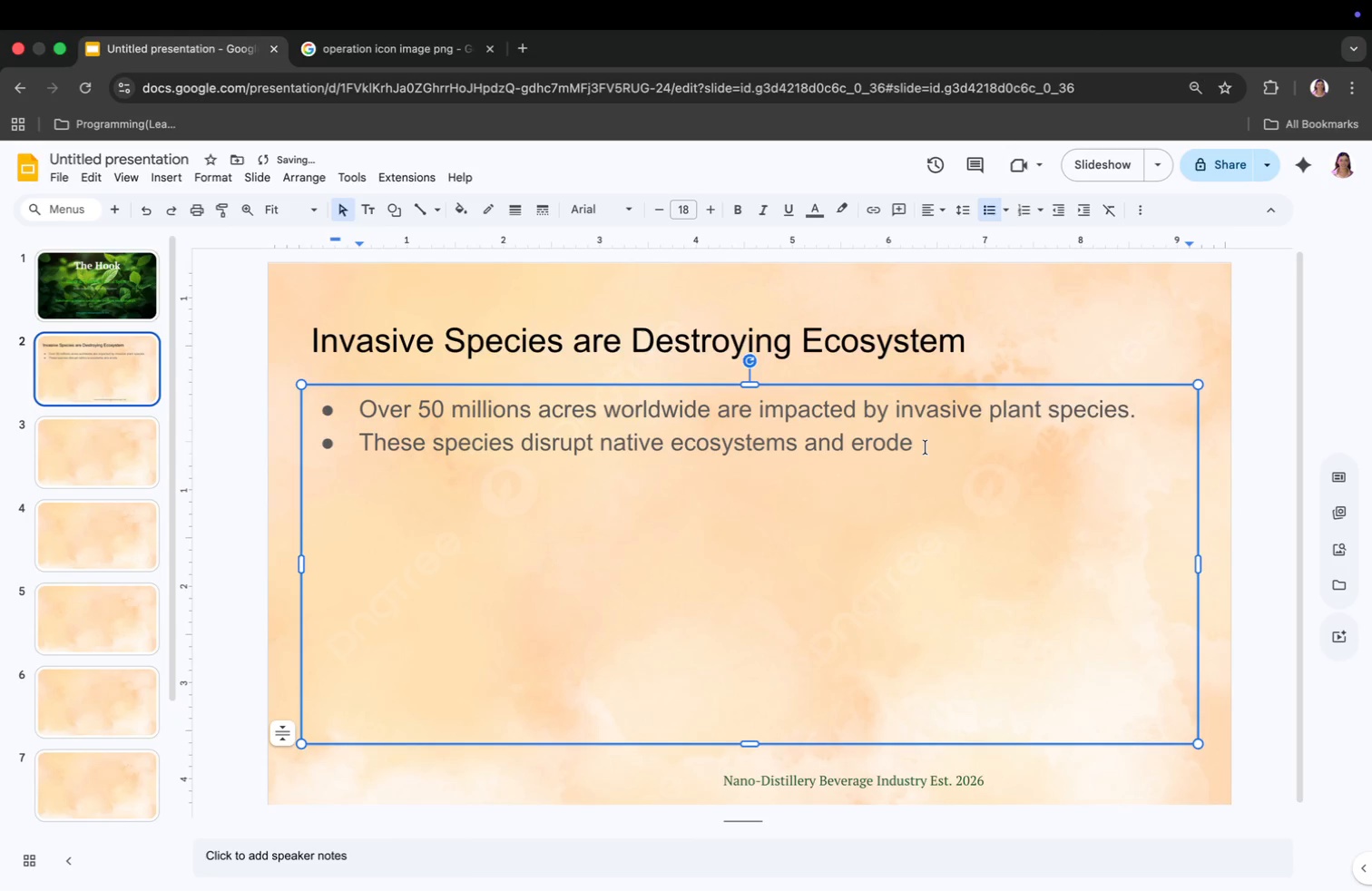 
left_click([935, 446])
 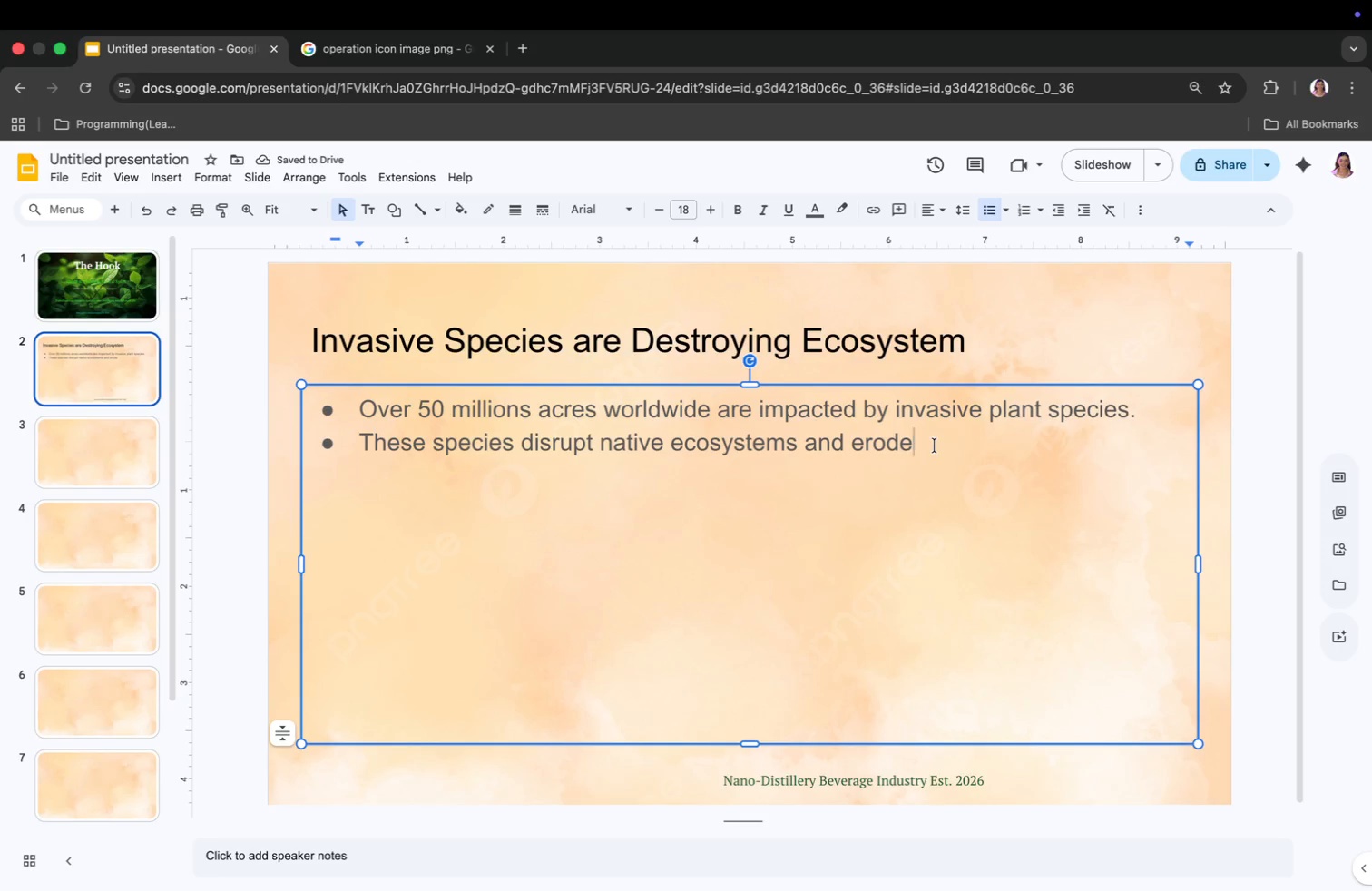 
type( bio)
 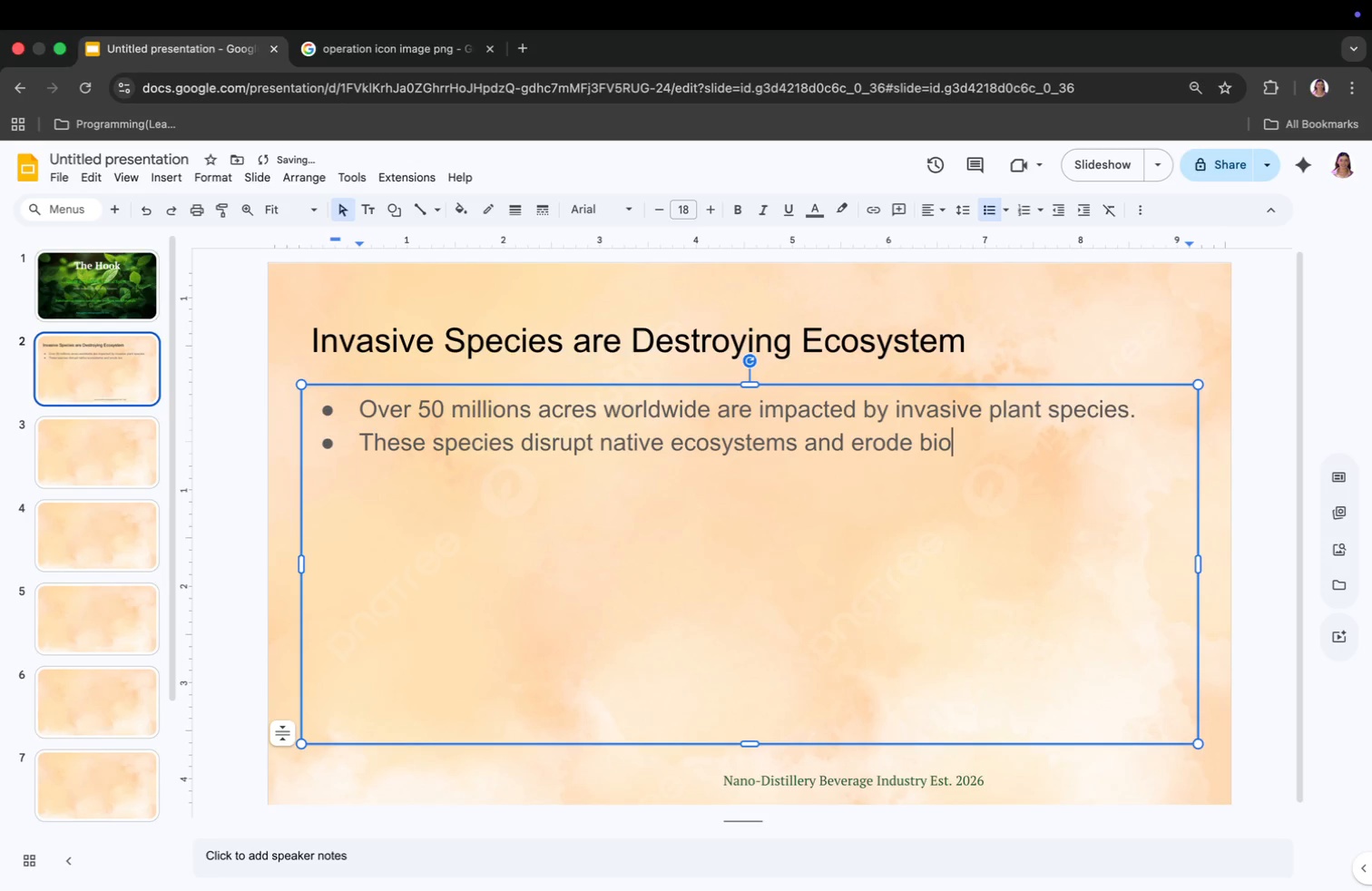 
type(diversity.)
 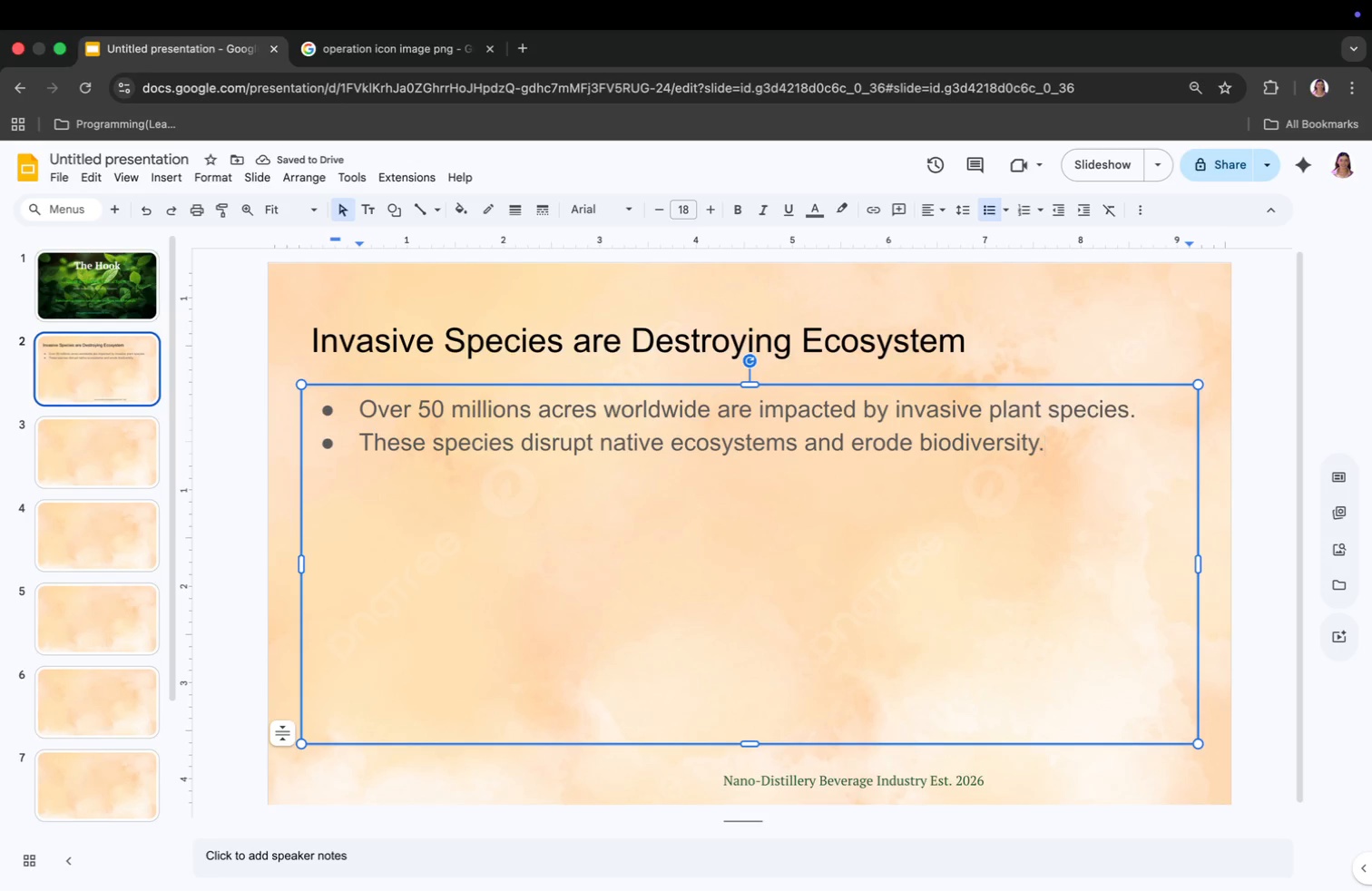 
key(Enter)
 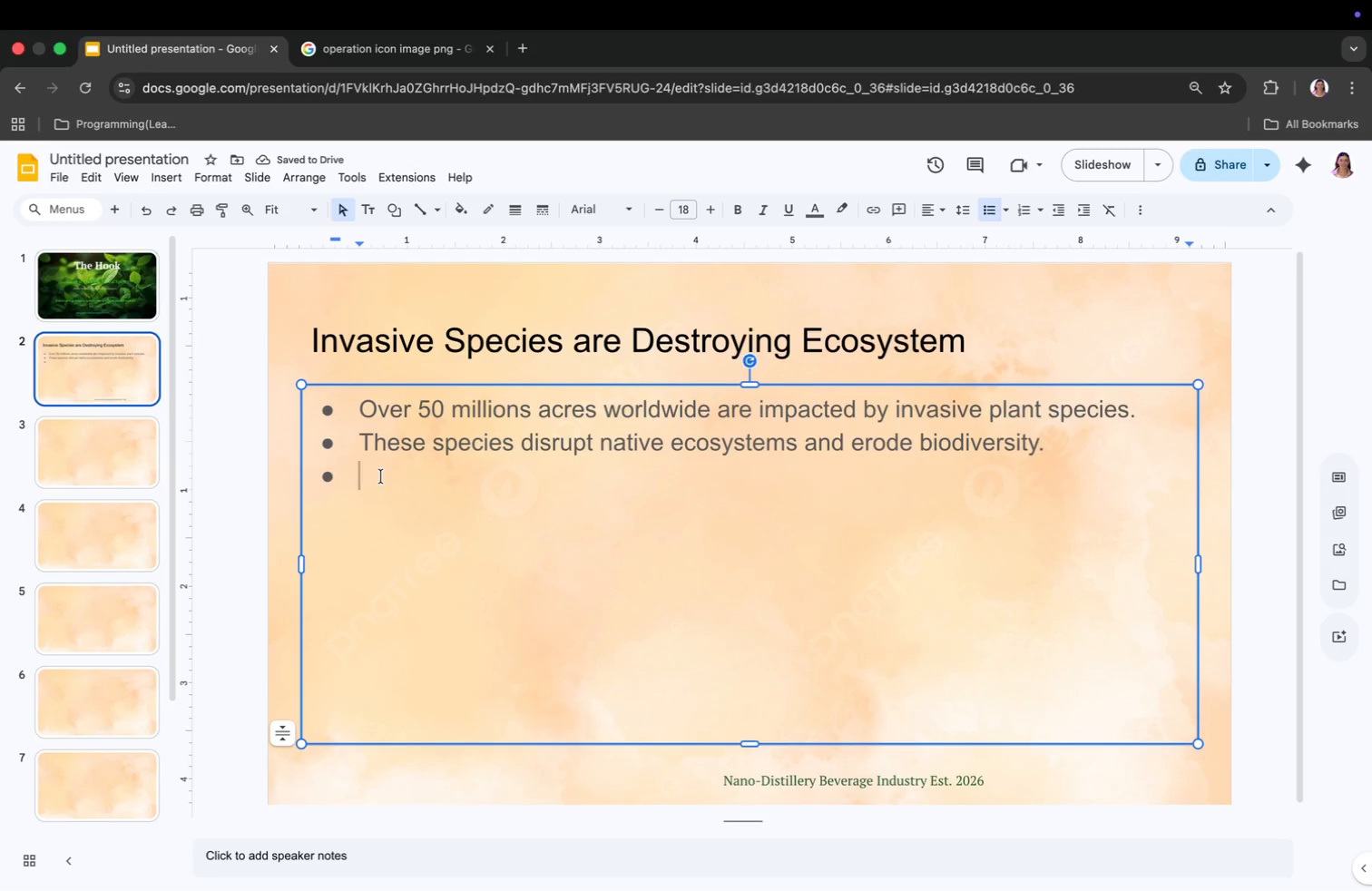 
wait(5.27)
 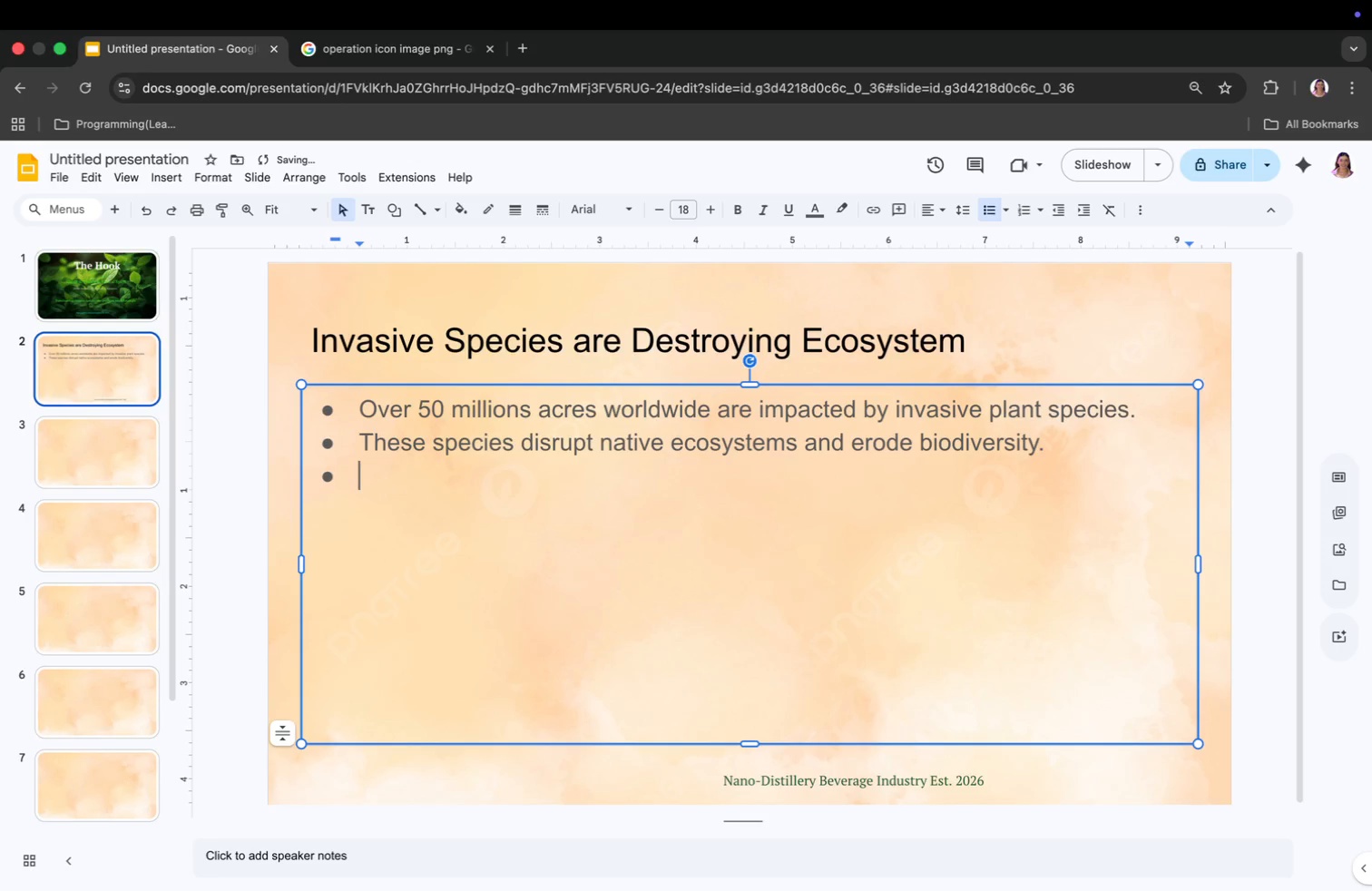 
type(They cost Bo)
key(Backspace)
type(illions annualyy)
key(Backspace)
key(Backspace)
type(y)
key(Backspace)
type(ly)
 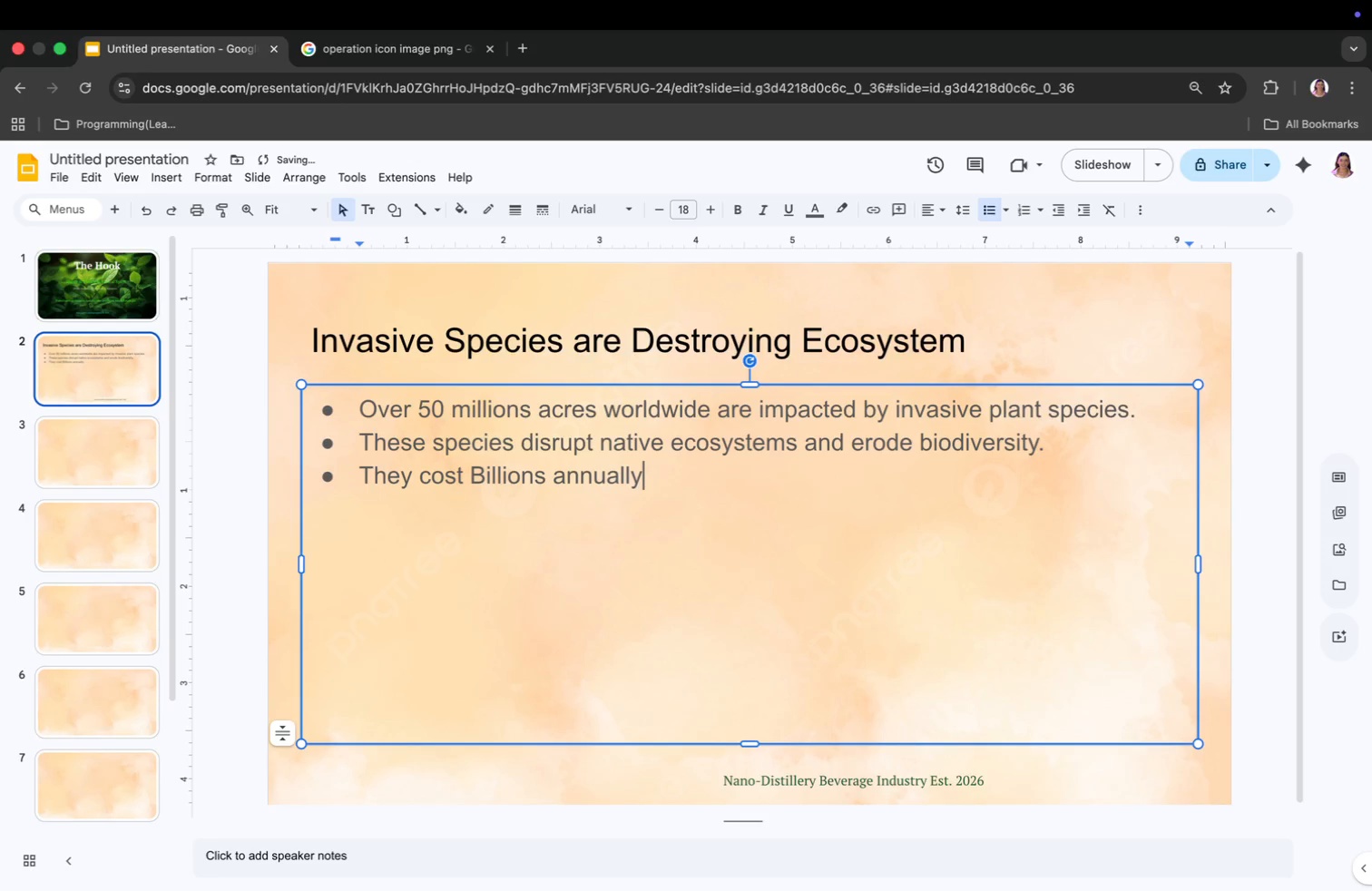 
type( in land management ans control)
 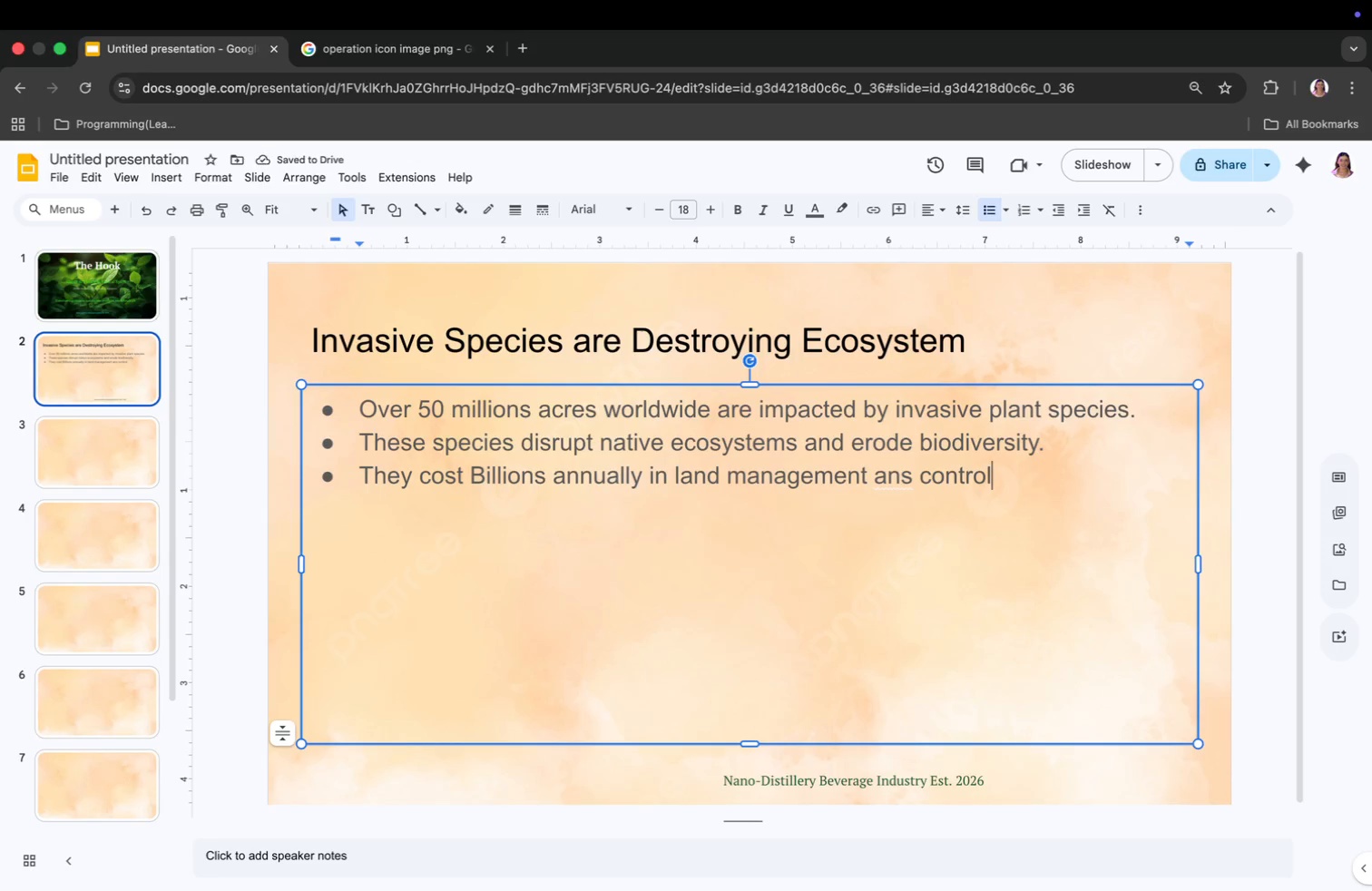 
type( effoerts.)
 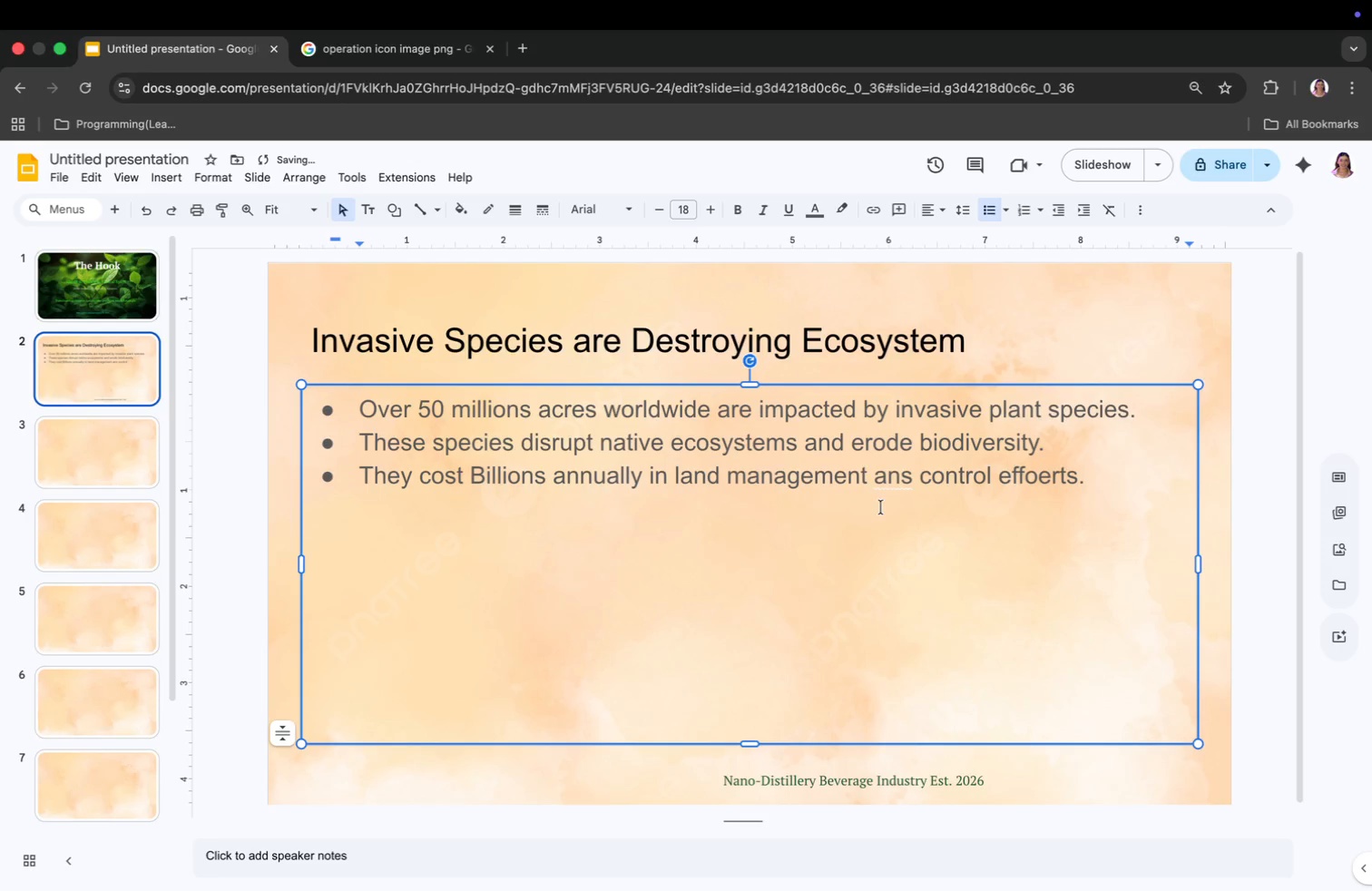 
left_click([913, 478])
 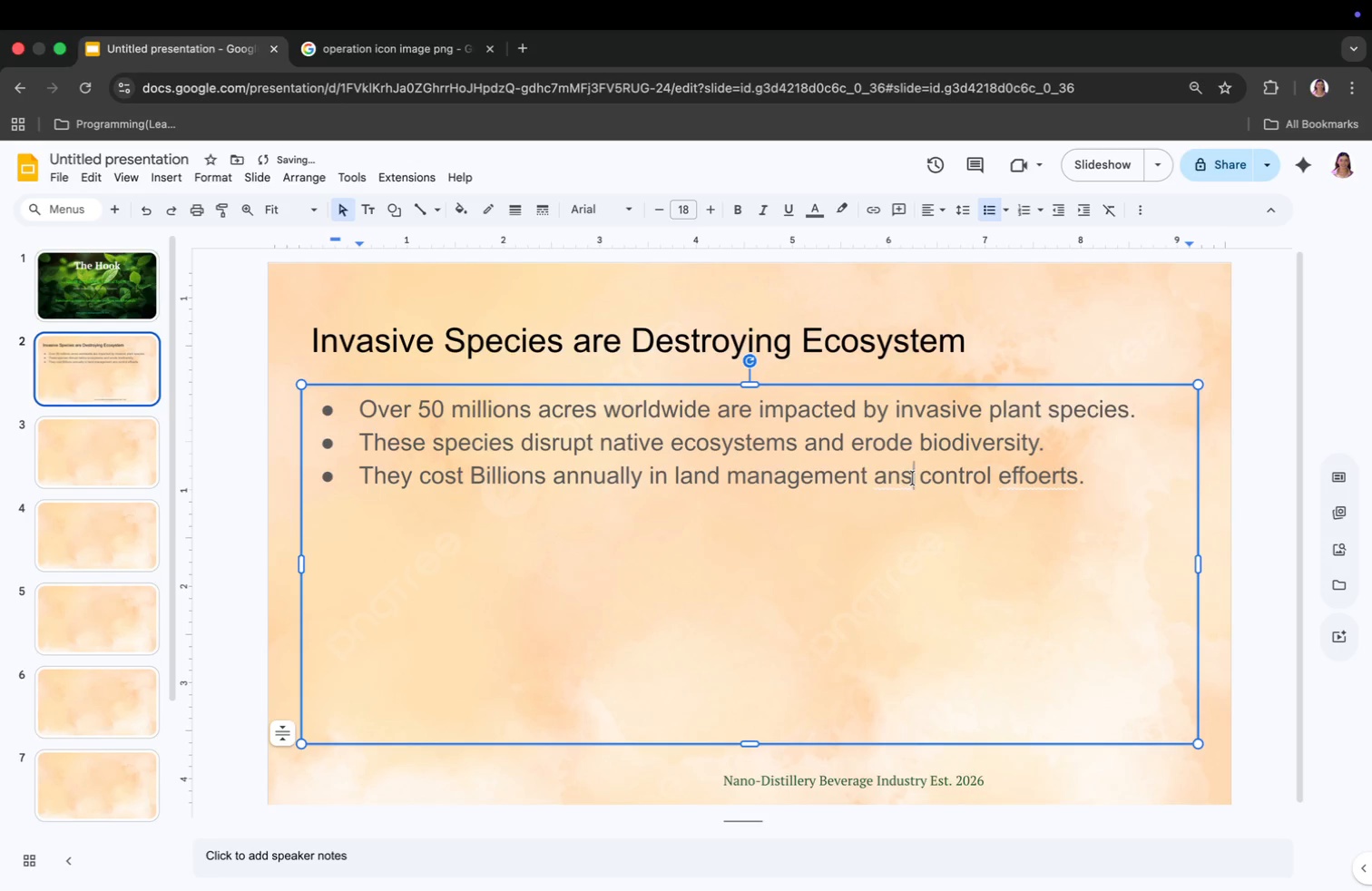 
key(Backspace)
 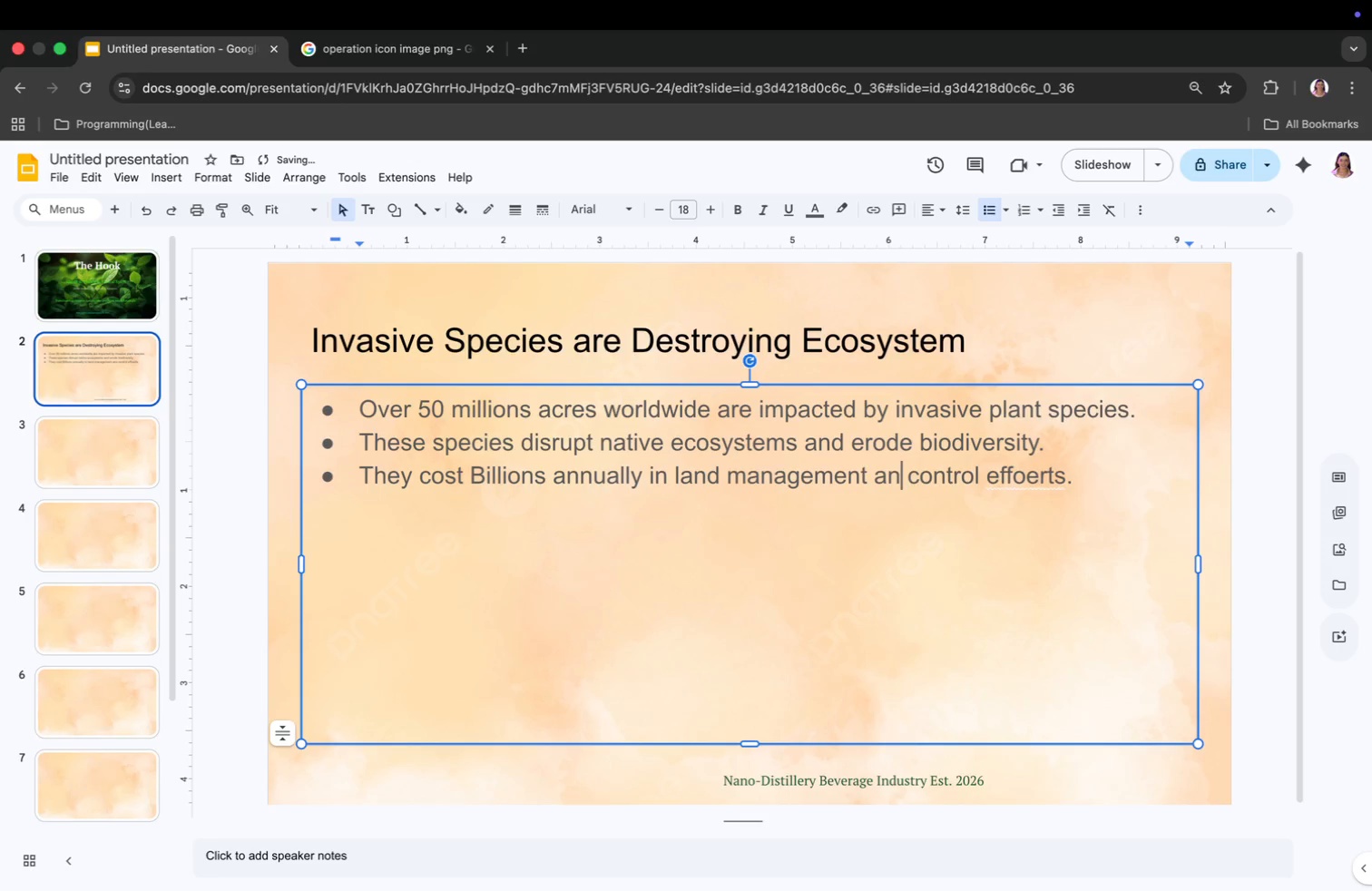 
key(D)
 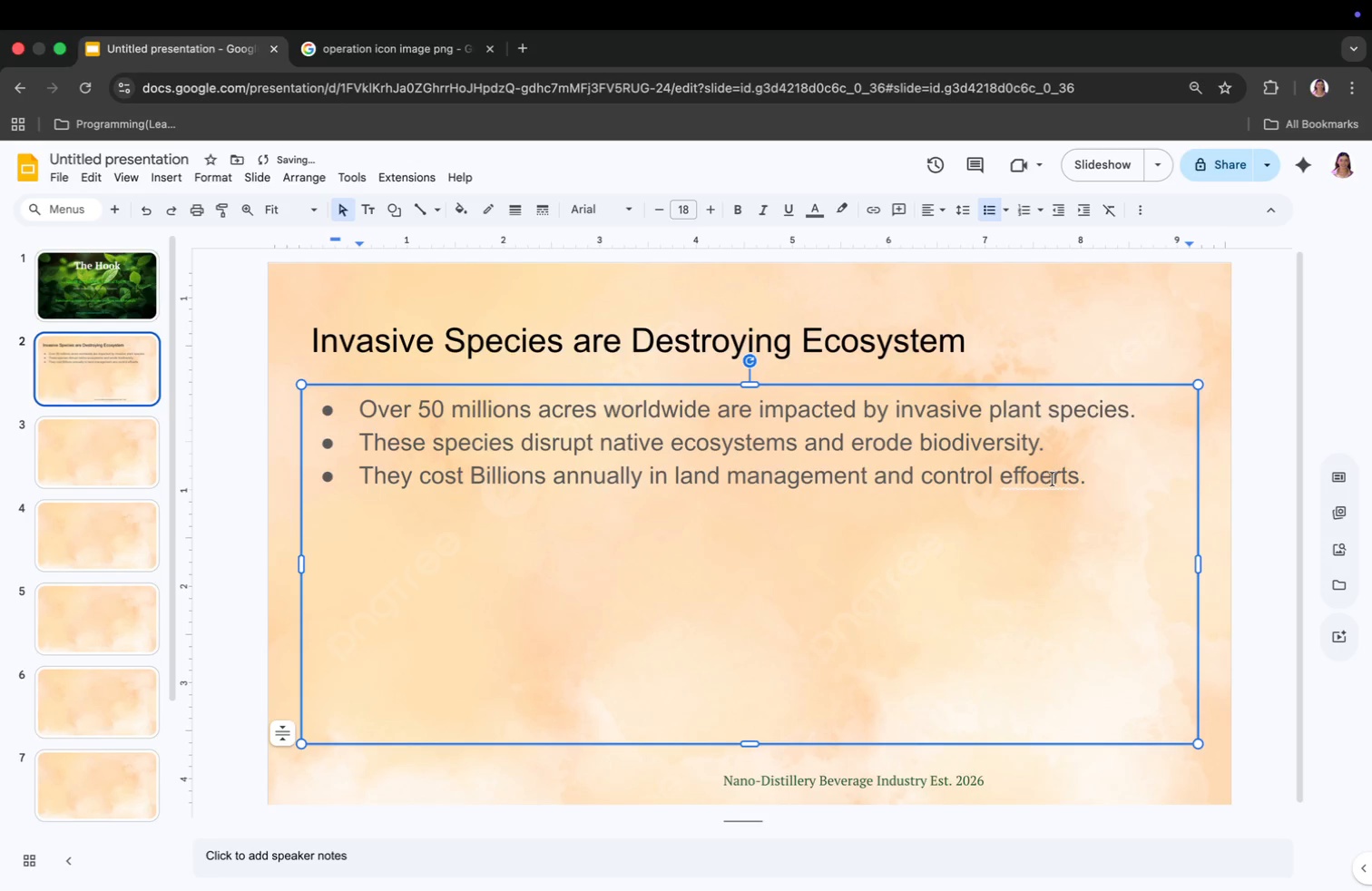 
left_click([1037, 478])
 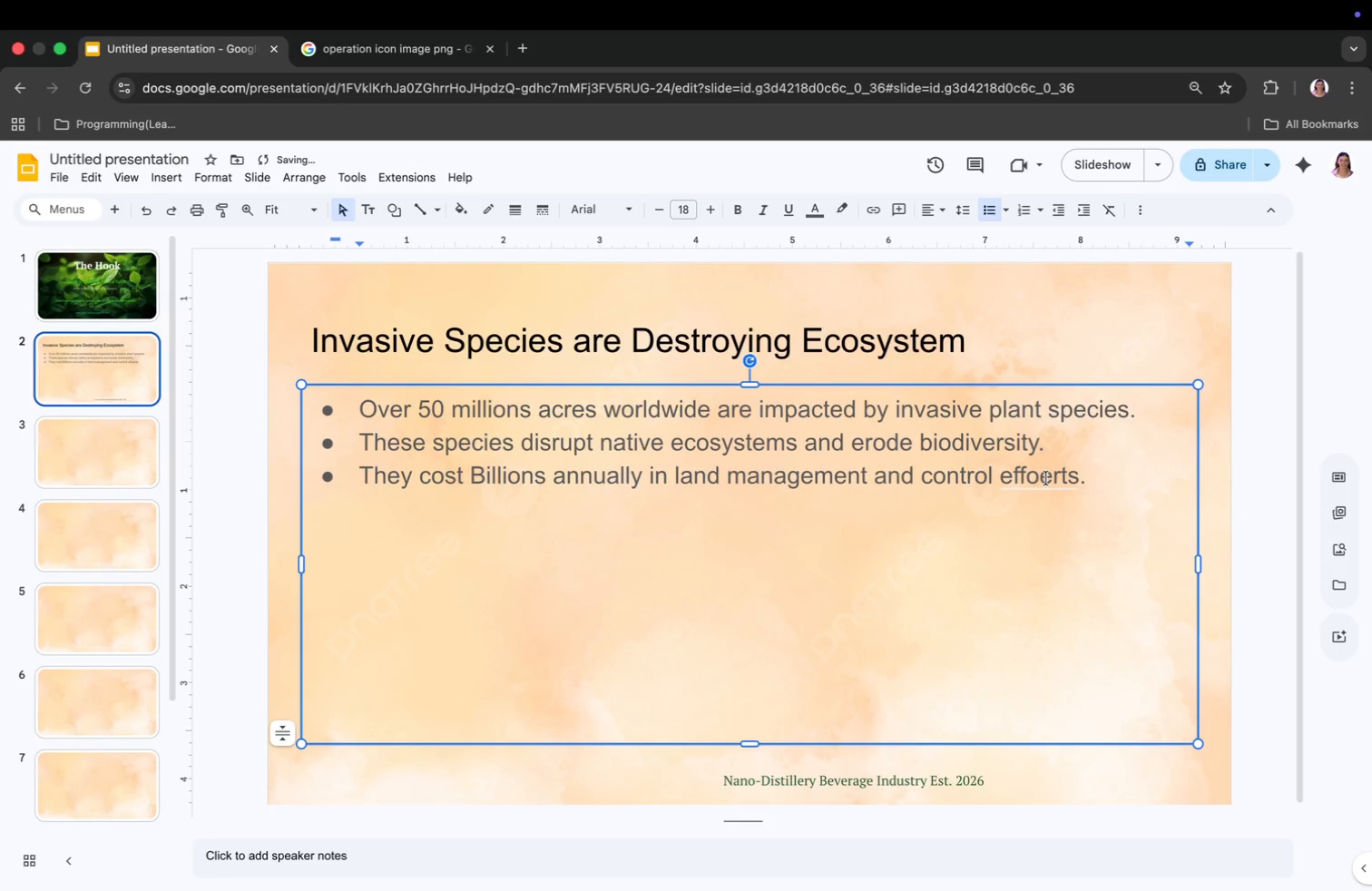 
key(ArrowRight)
 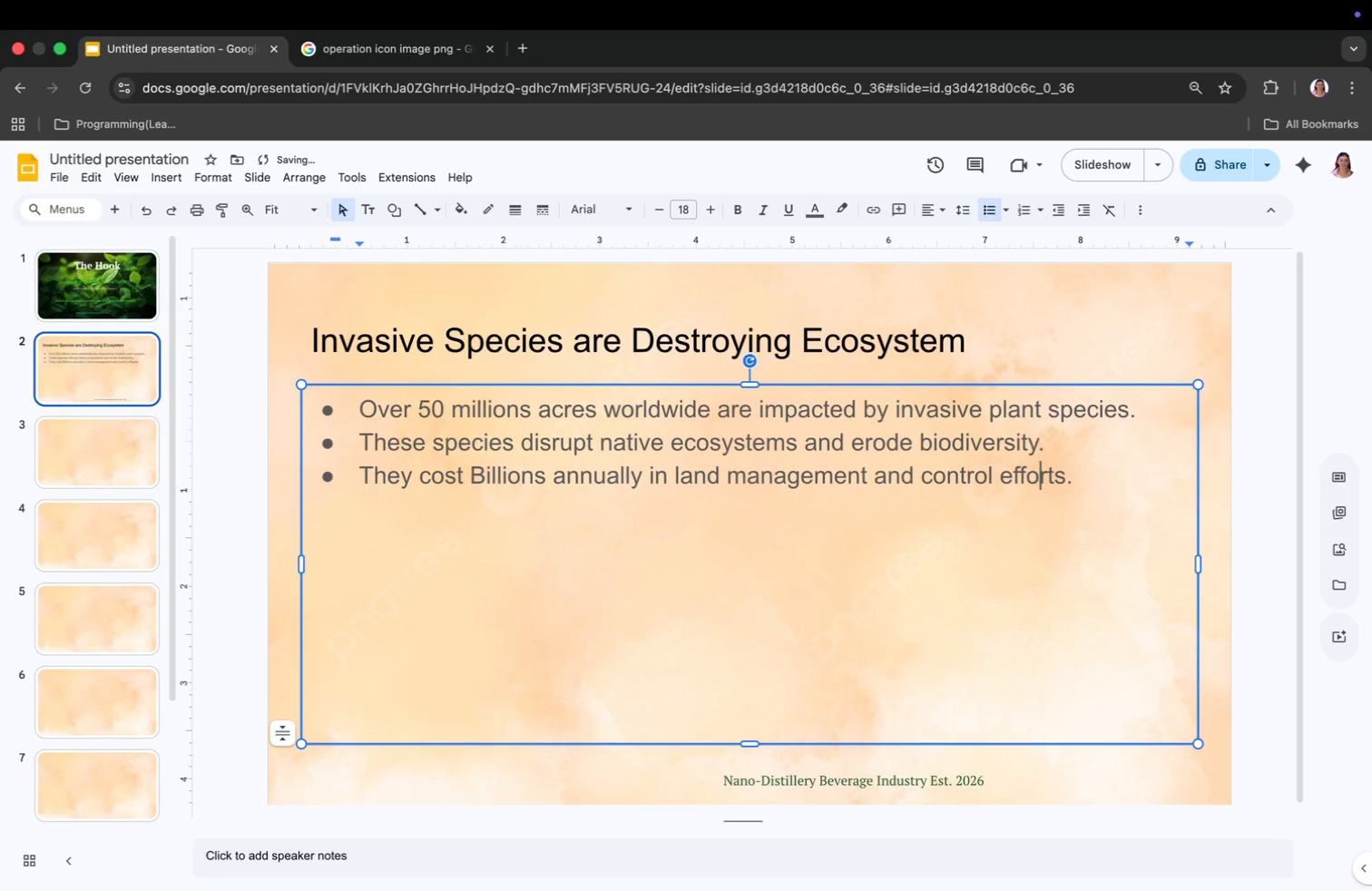 
key(Backspace)
 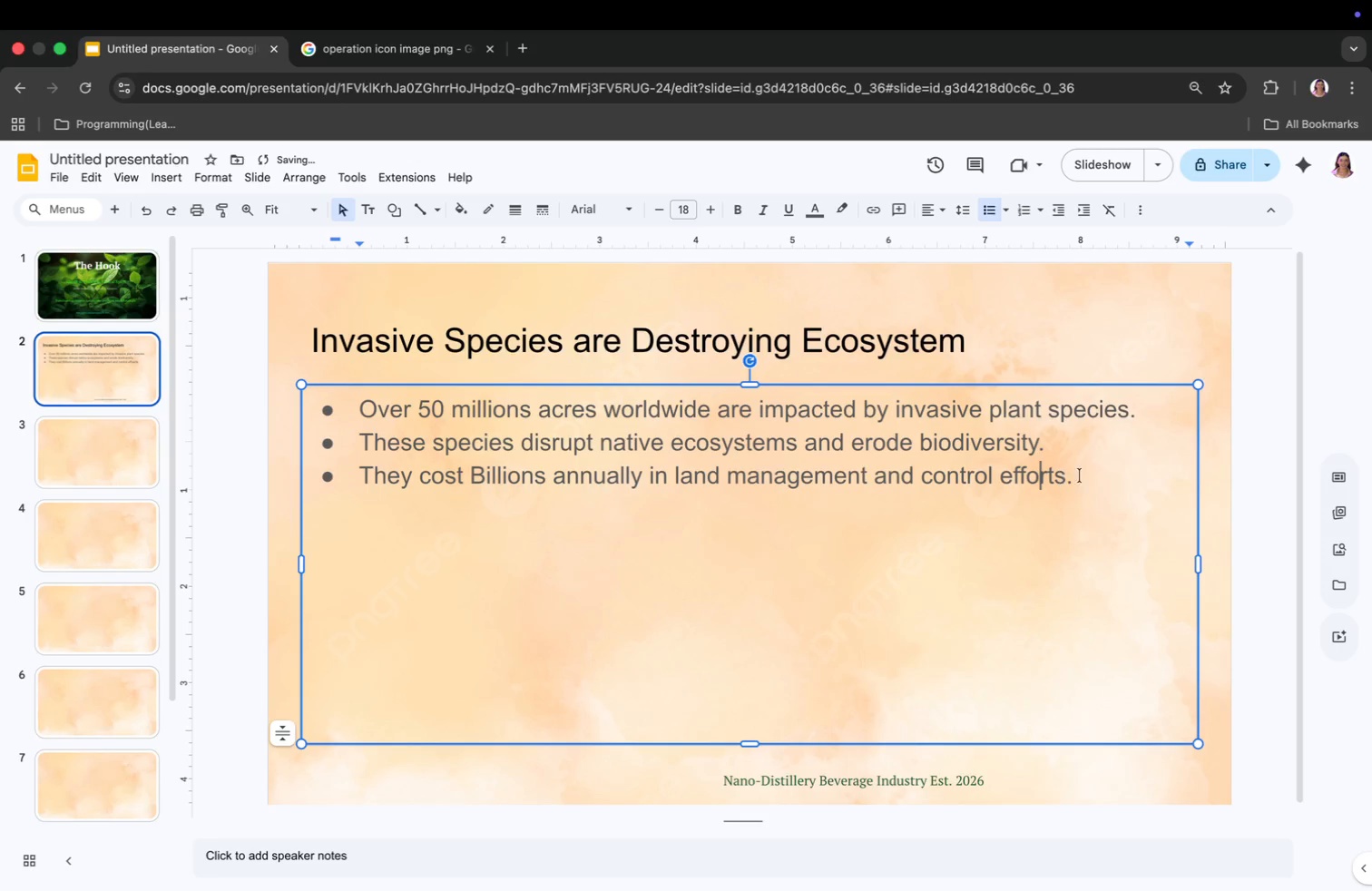 
left_click([1097, 473])
 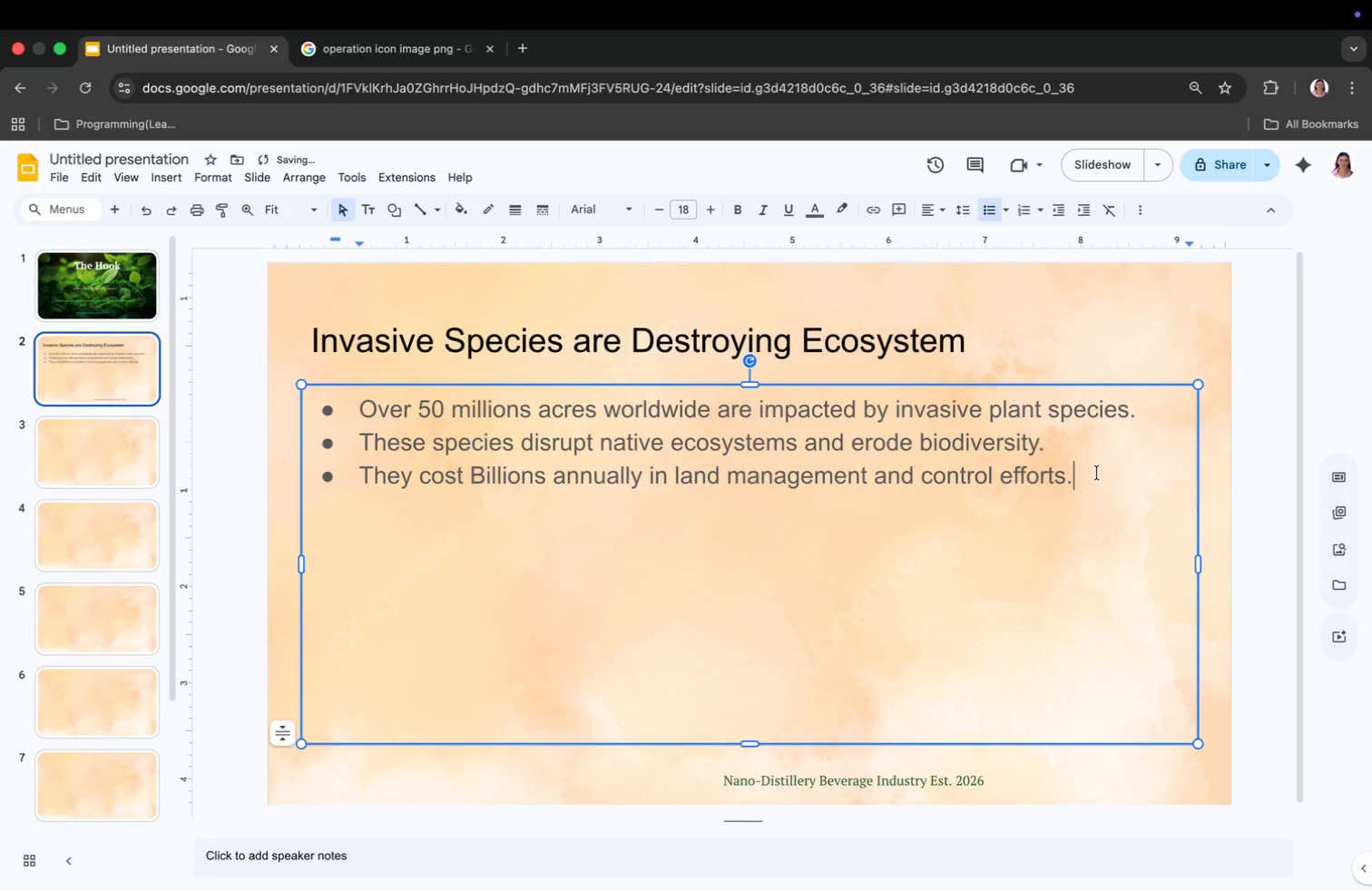 
key(Enter)
 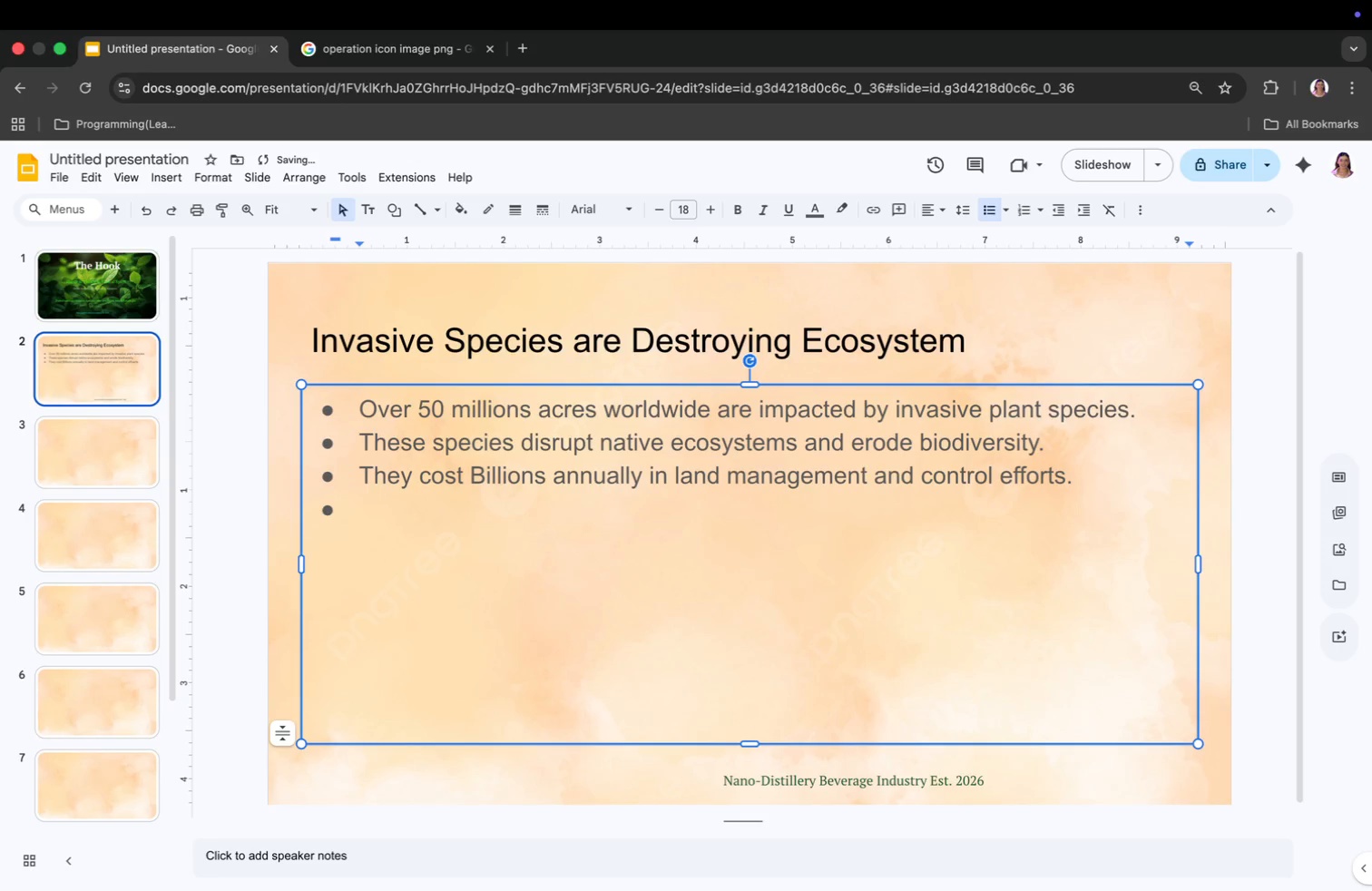 
type(Despte)
key(Backspace)
key(Backspace)
type(ites)
key(Backspace)
type( large-scale removal- most biomass is discarded rather than repur)
key(Backspace)
 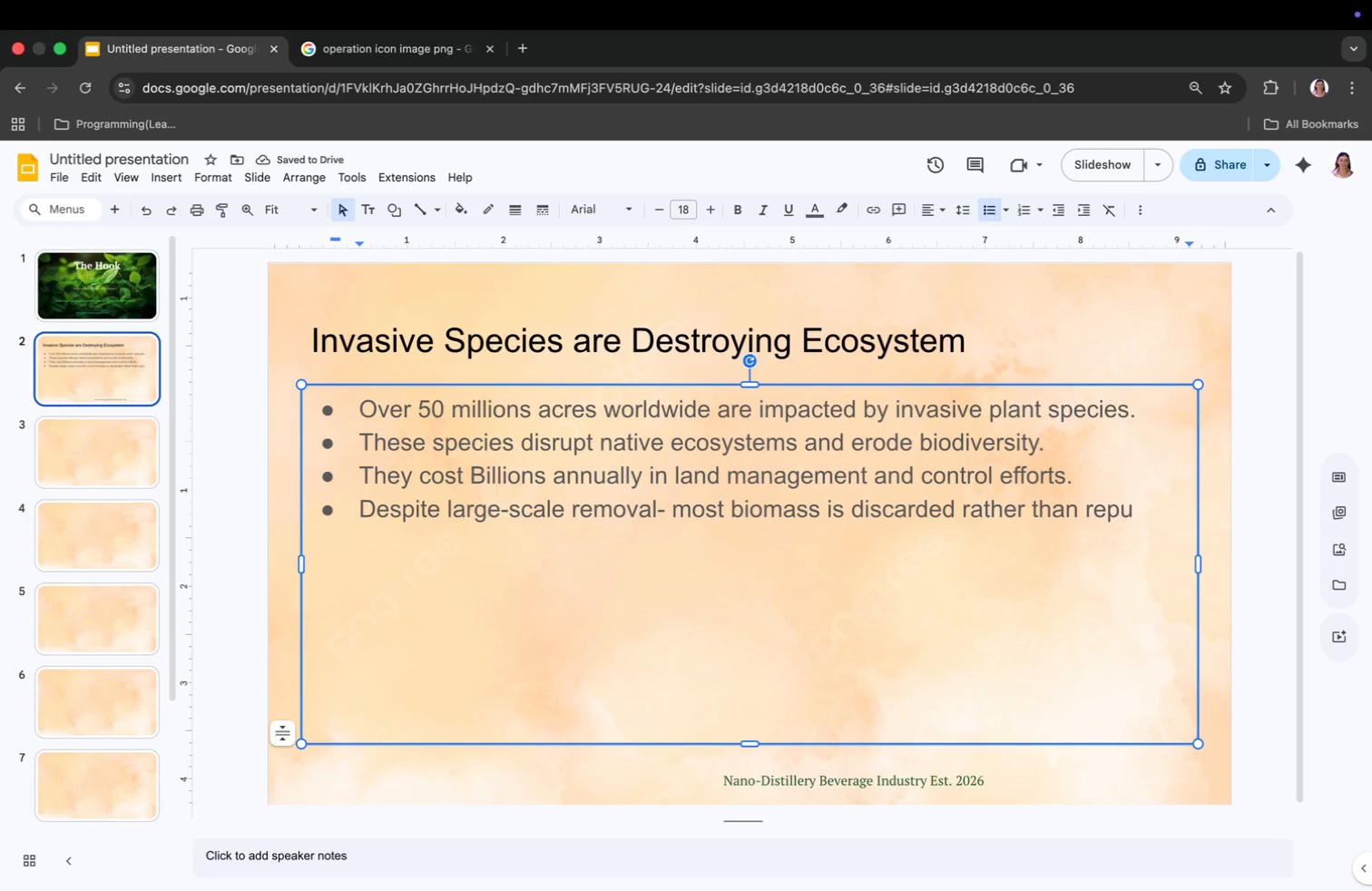 
type(rposed.)
 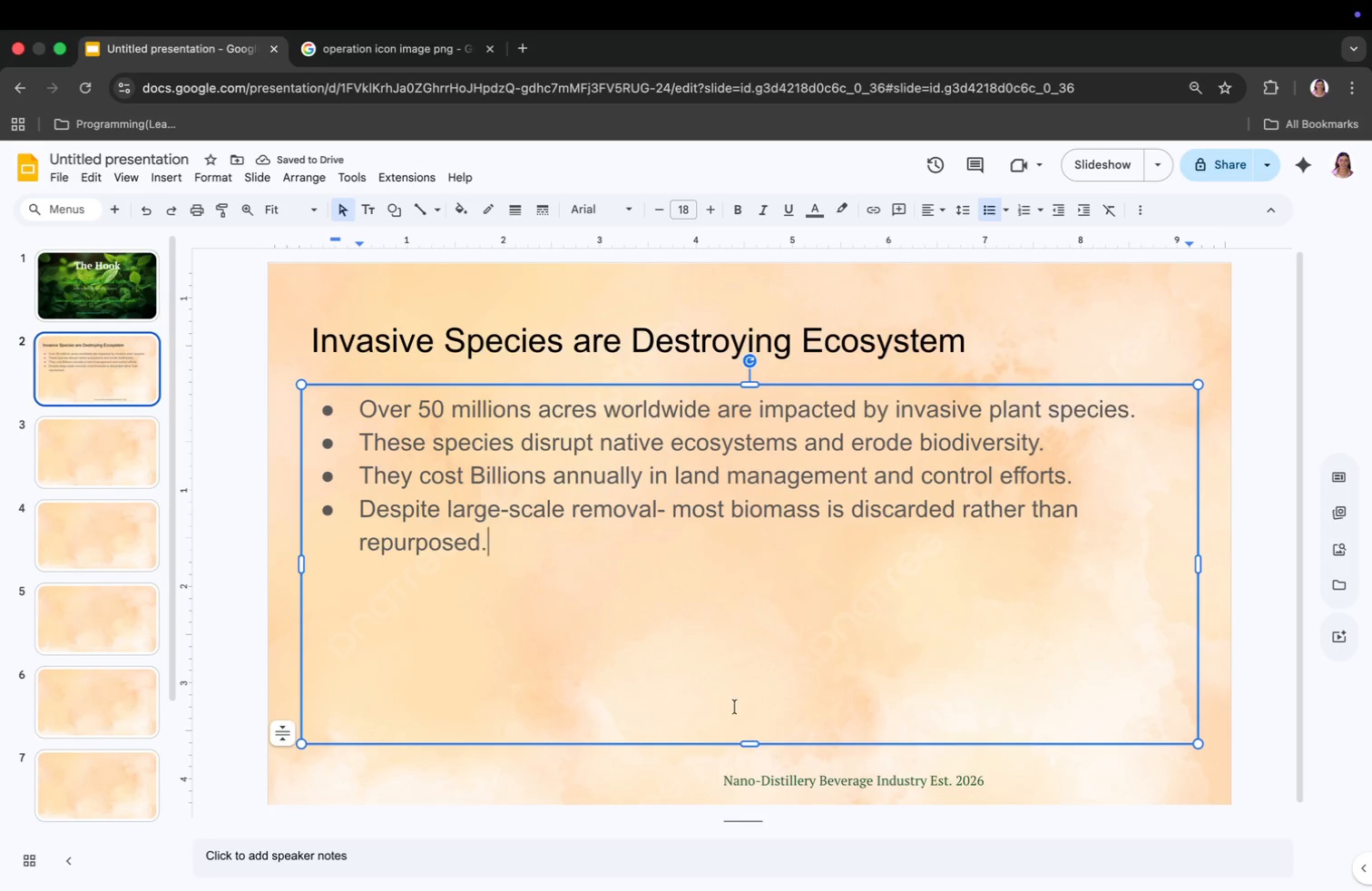 
wait(9.11)
 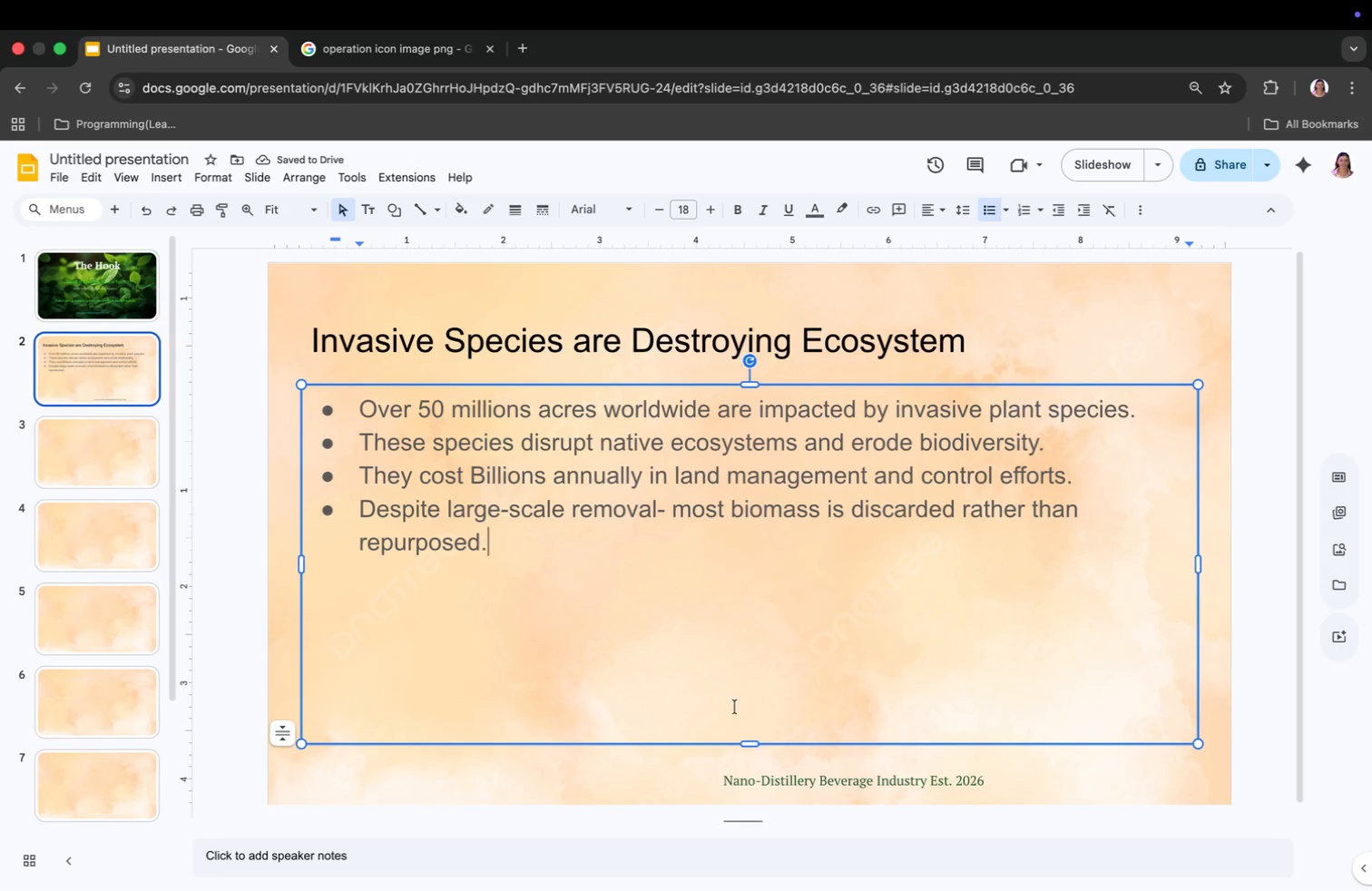 
left_click_drag(start_coordinate=[745, 742], to_coordinate=[793, 601])
 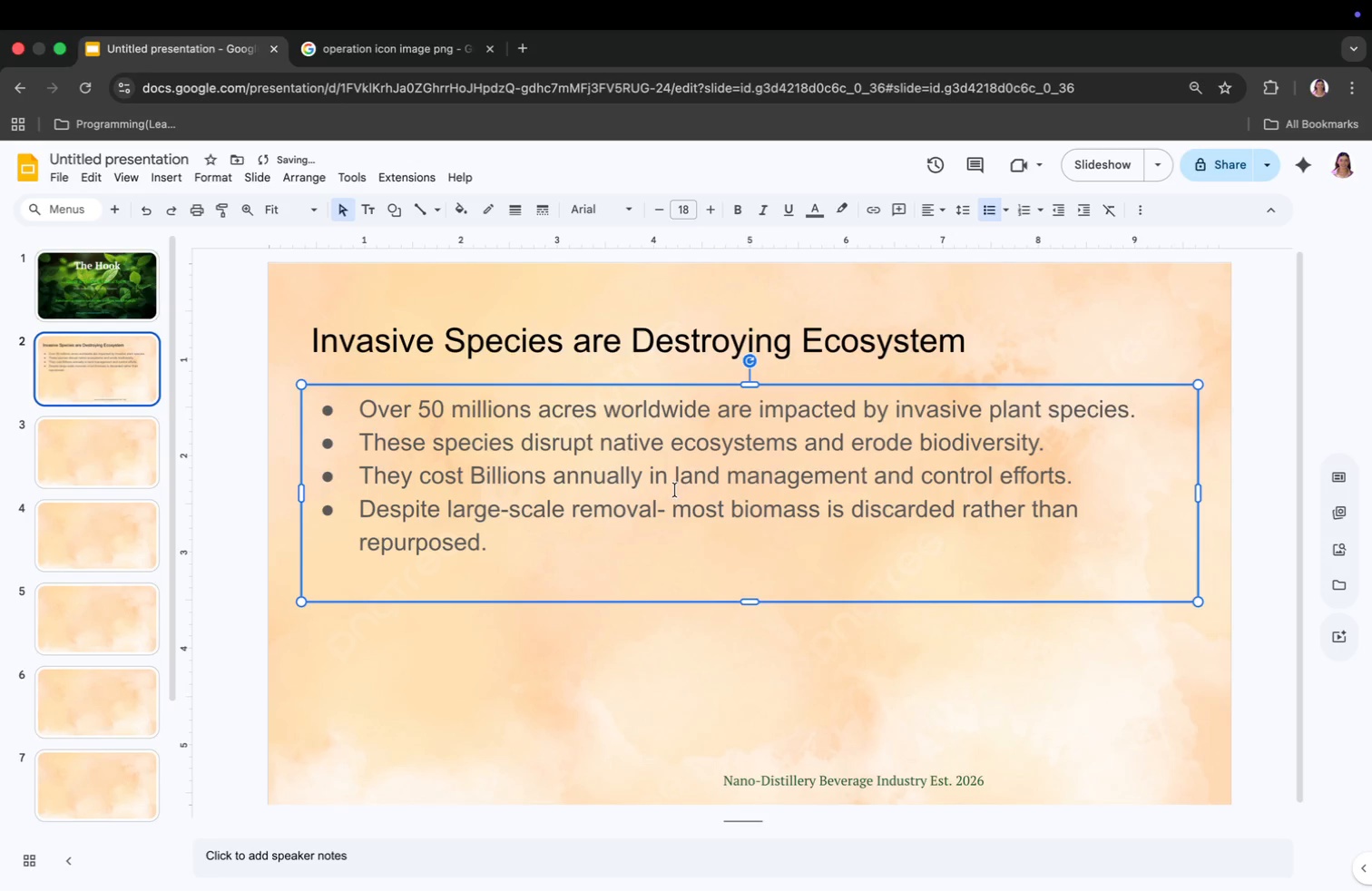 
left_click_drag(start_coordinate=[681, 453], to_coordinate=[675, 582])
 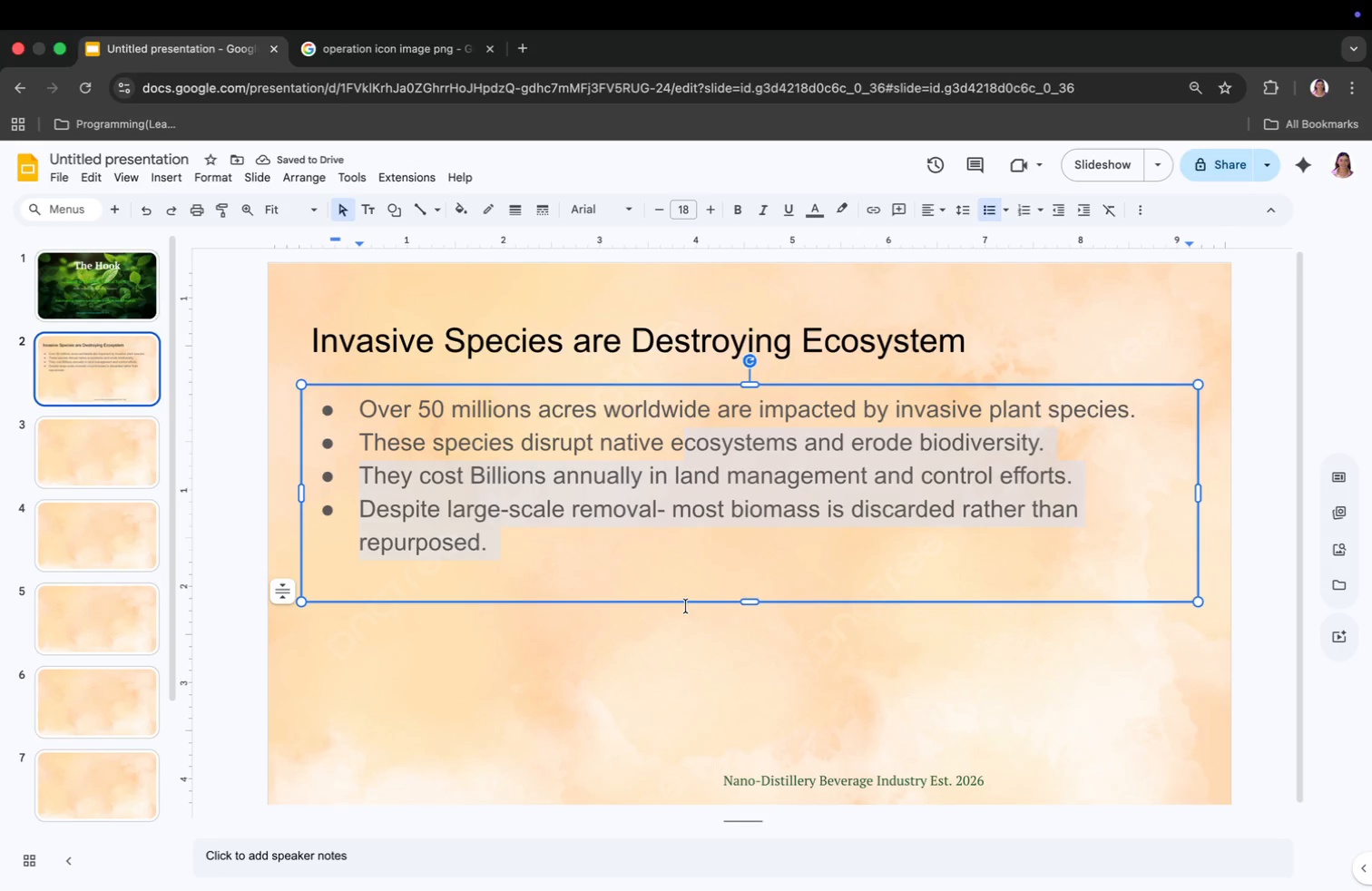 
left_click_drag(start_coordinate=[699, 652], to_coordinate=[712, 611])
 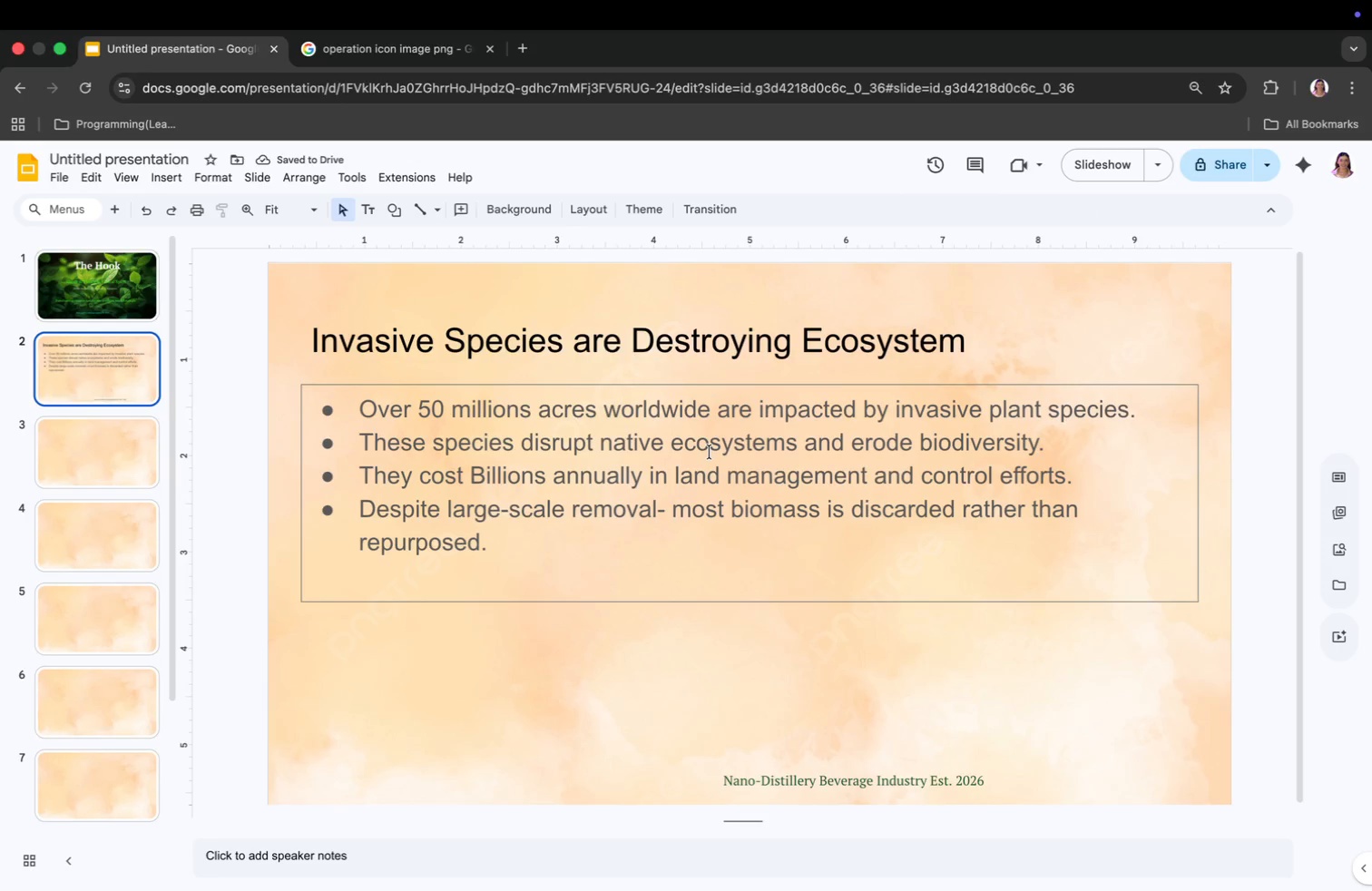 
left_click([710, 443])
 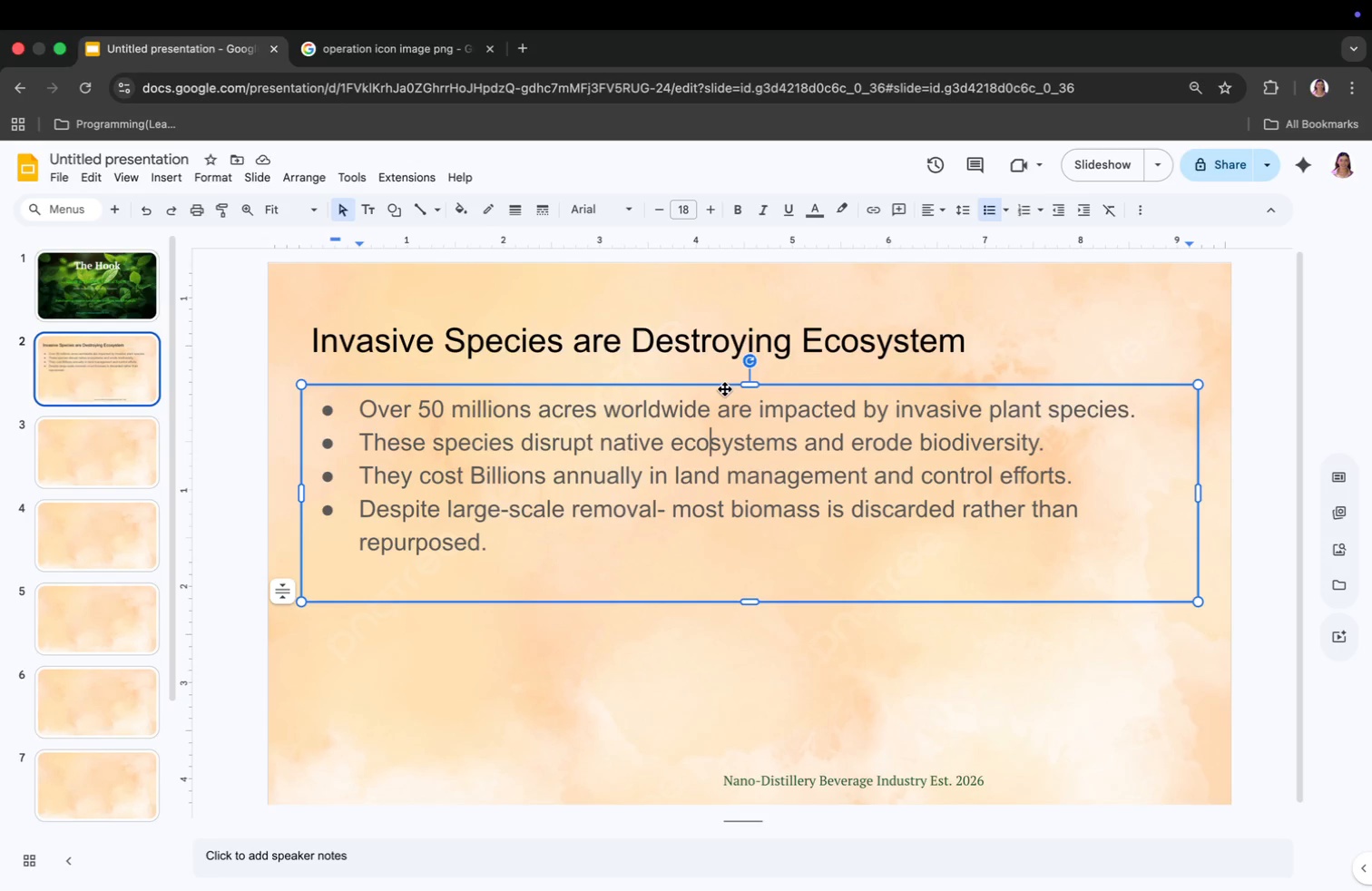 
left_click_drag(start_coordinate=[725, 389], to_coordinate=[716, 498])
 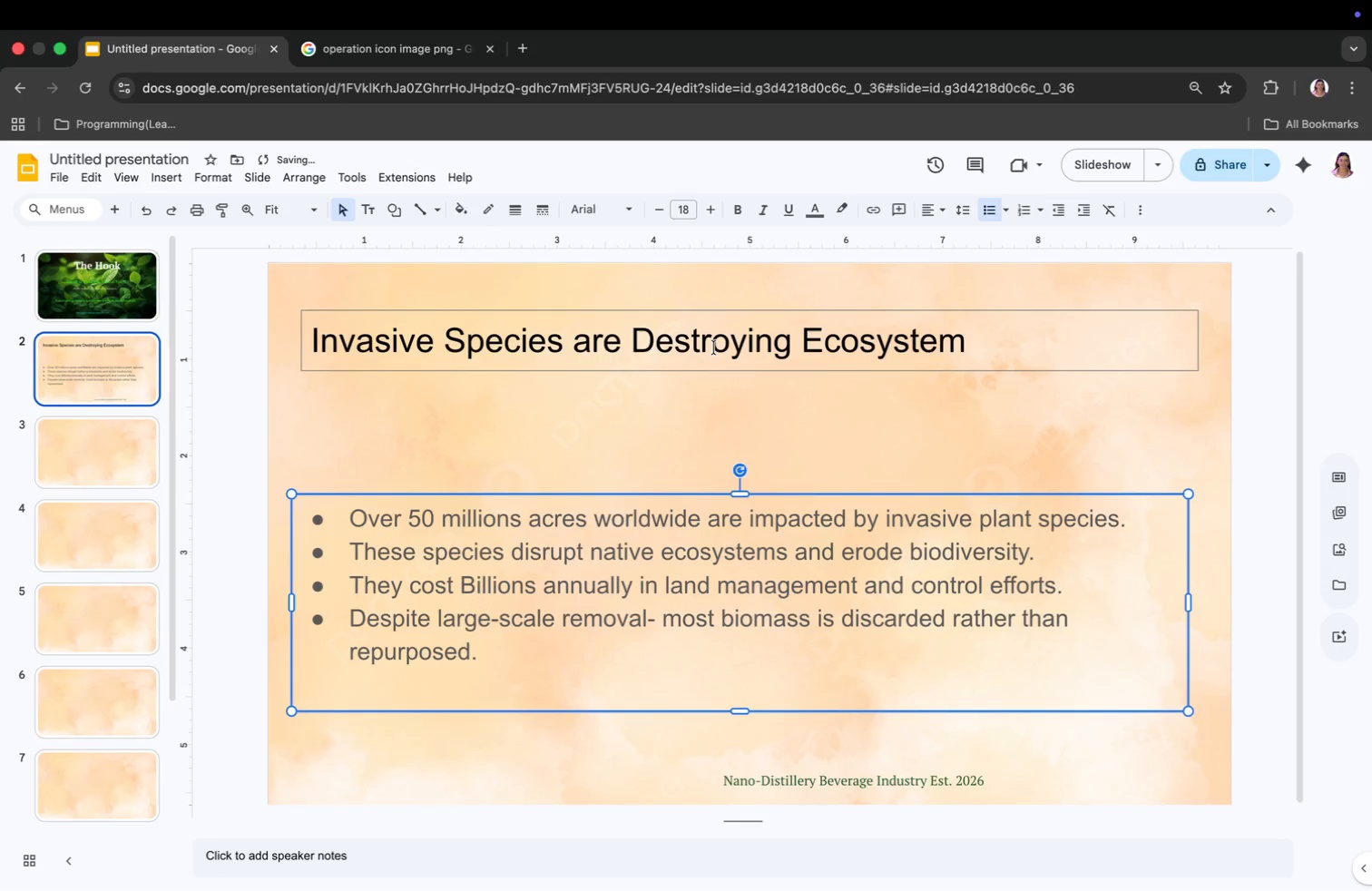 
left_click([713, 330])
 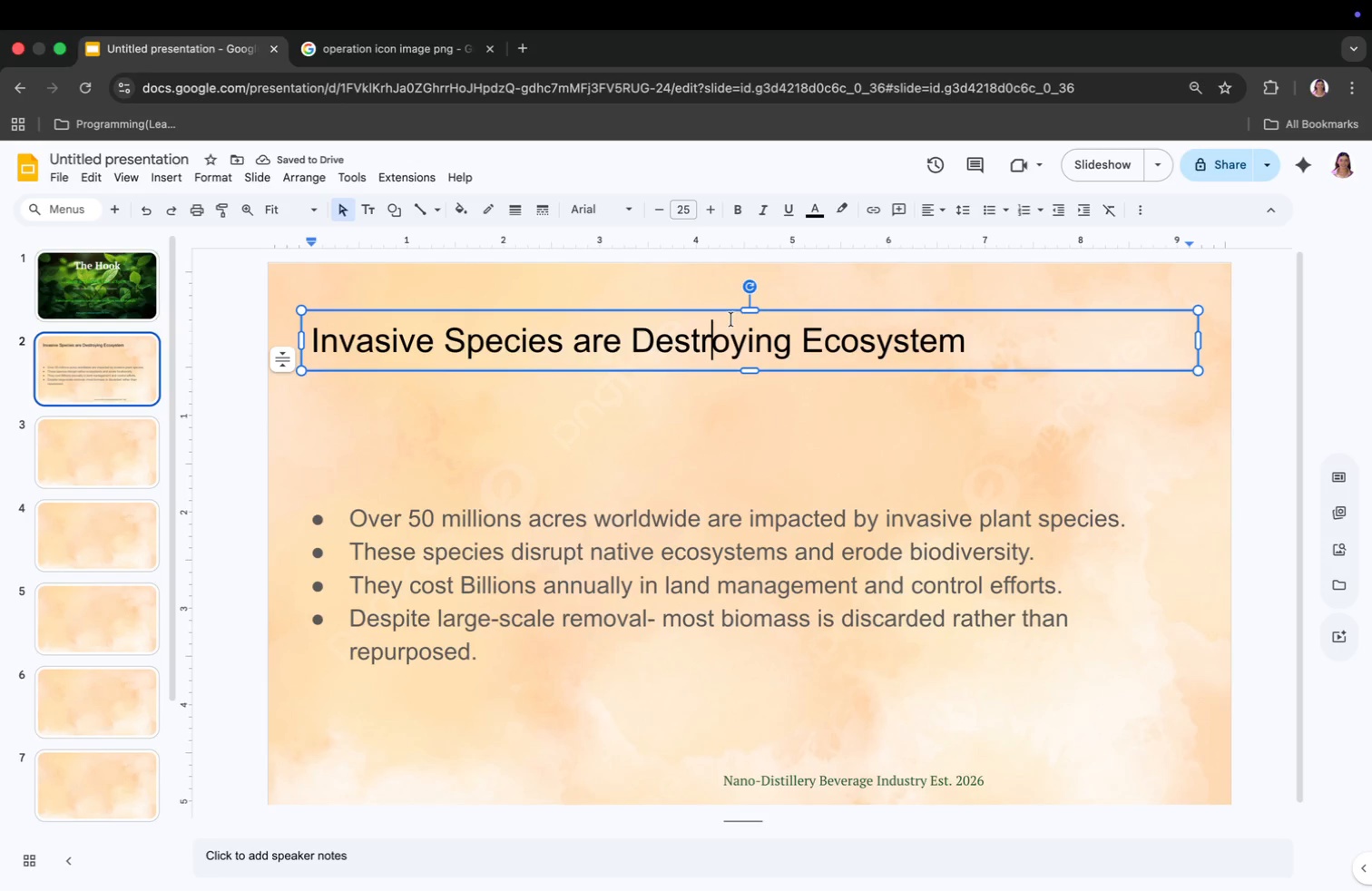 
left_click_drag(start_coordinate=[725, 316], to_coordinate=[736, 399])
 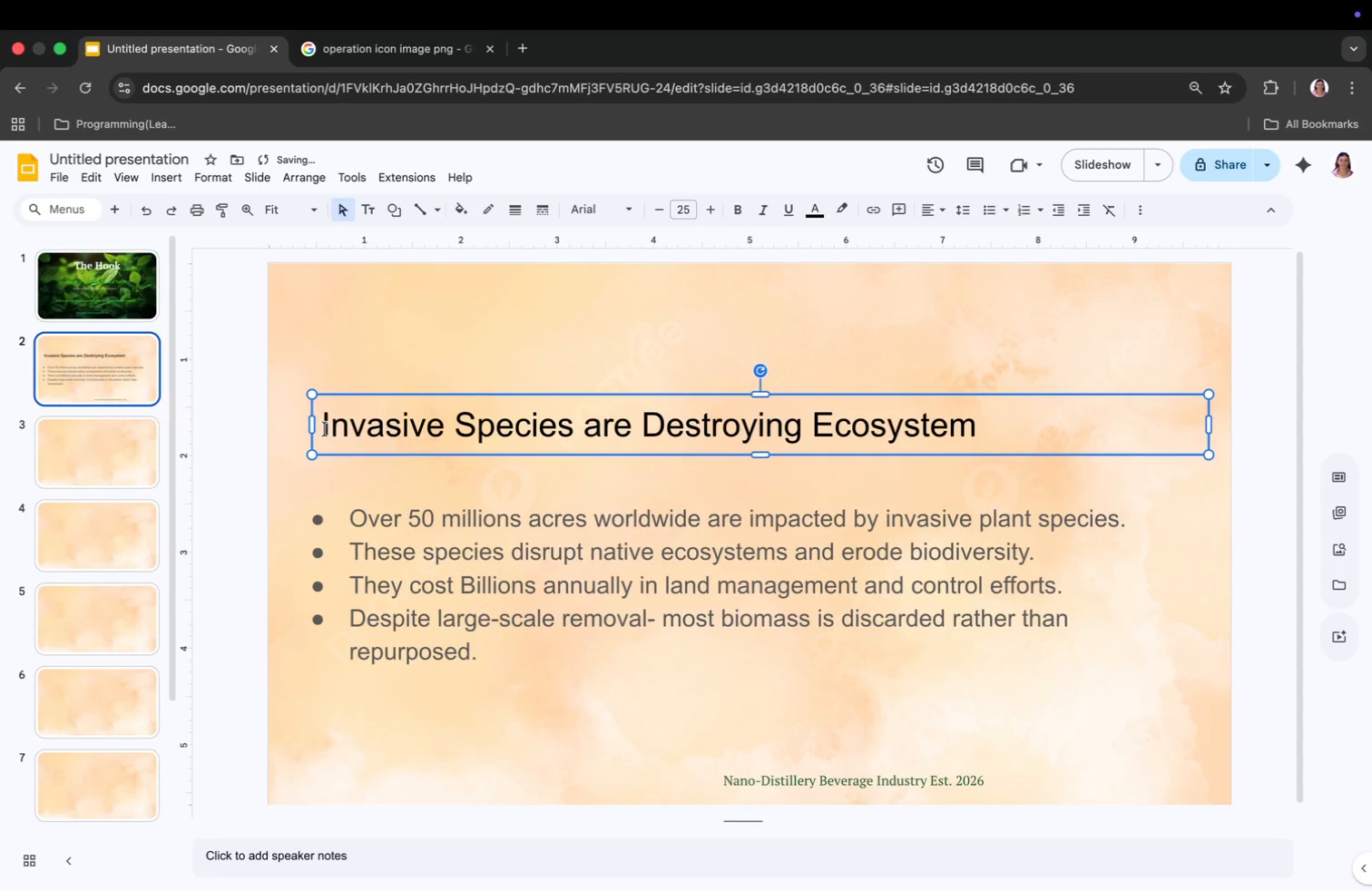 
key(Tab)
 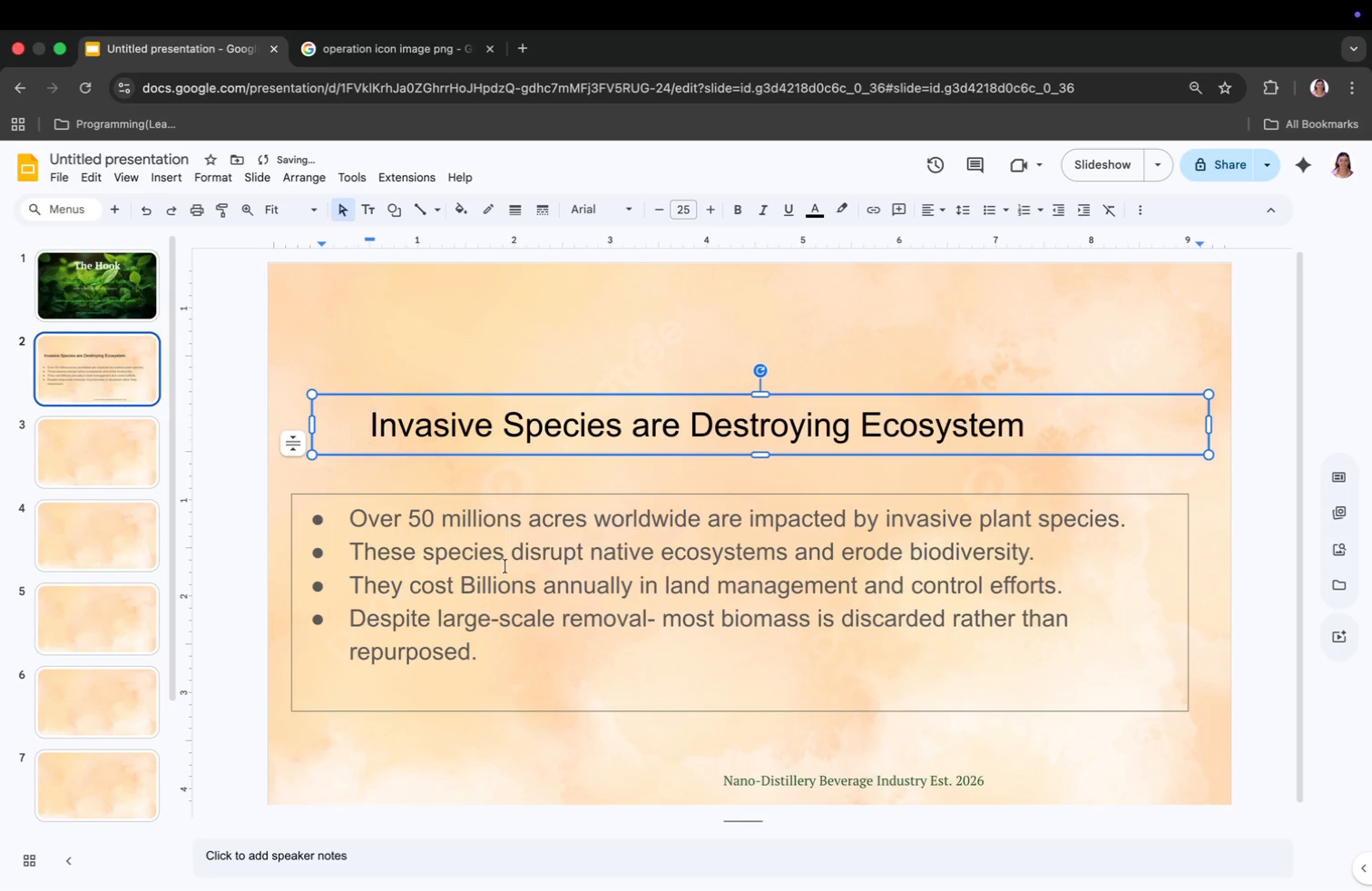 
left_click_drag(start_coordinate=[501, 659], to_coordinate=[338, 516])
 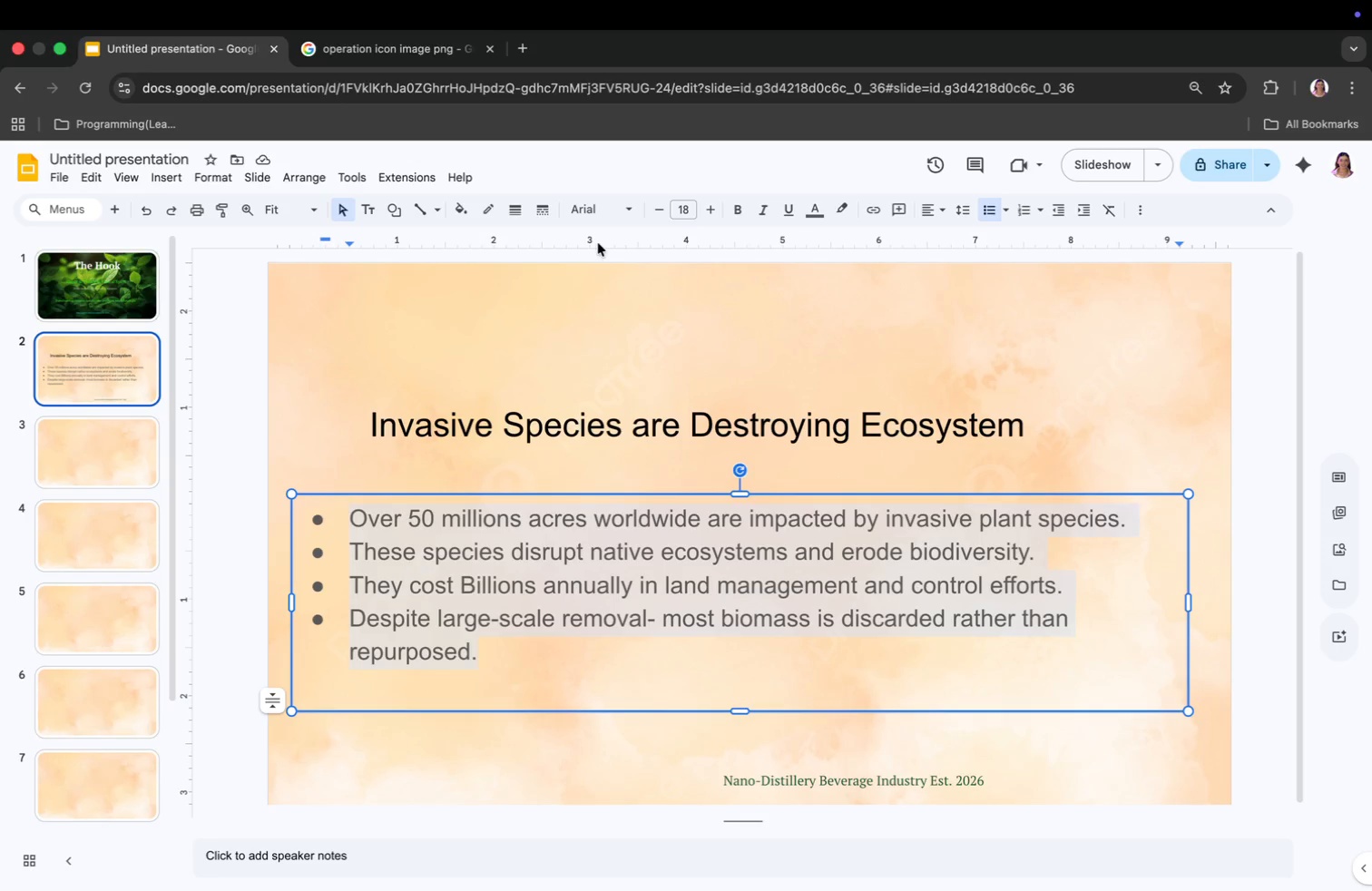 
left_click([811, 215])
 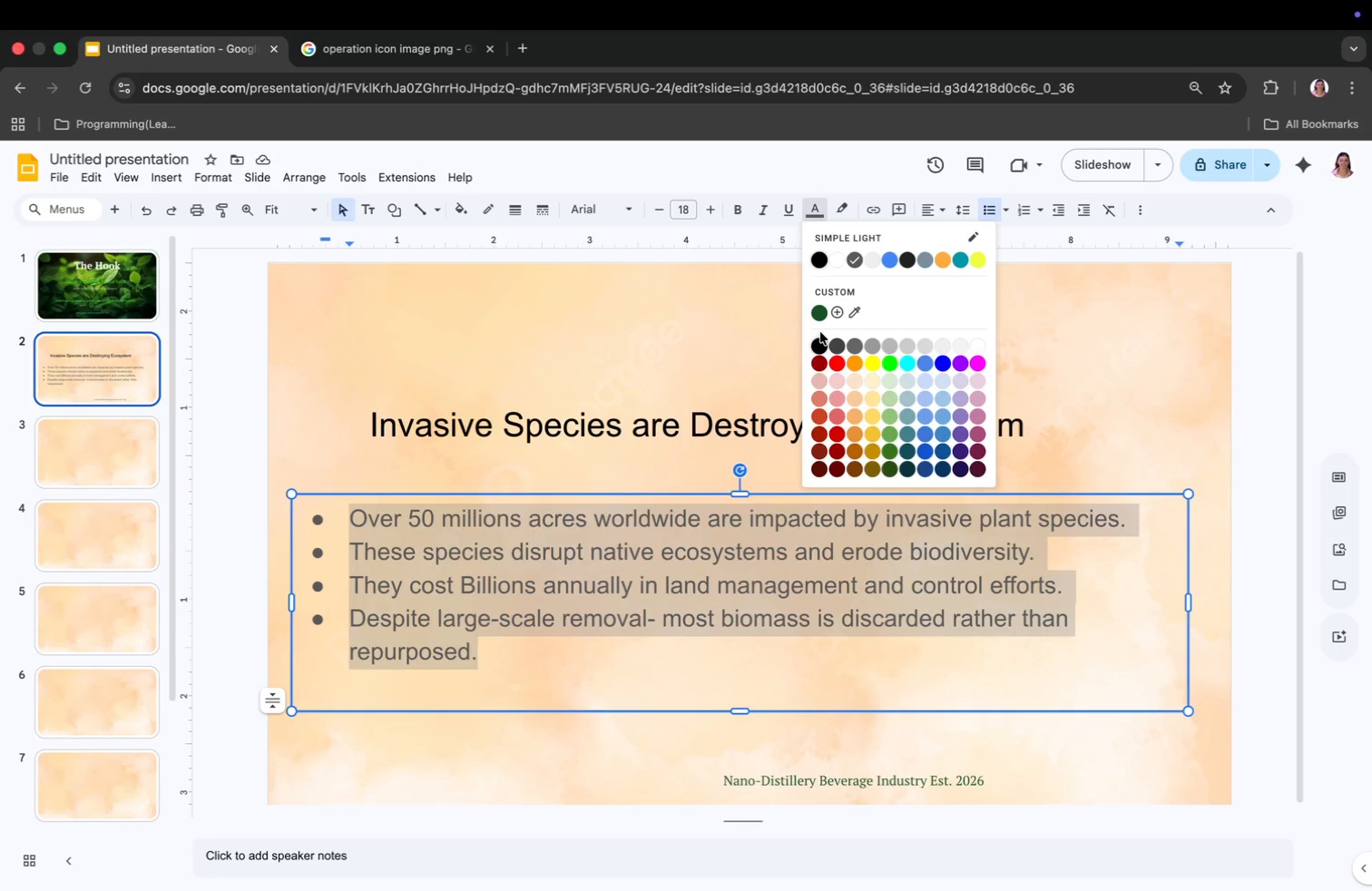 
left_click([818, 315])
 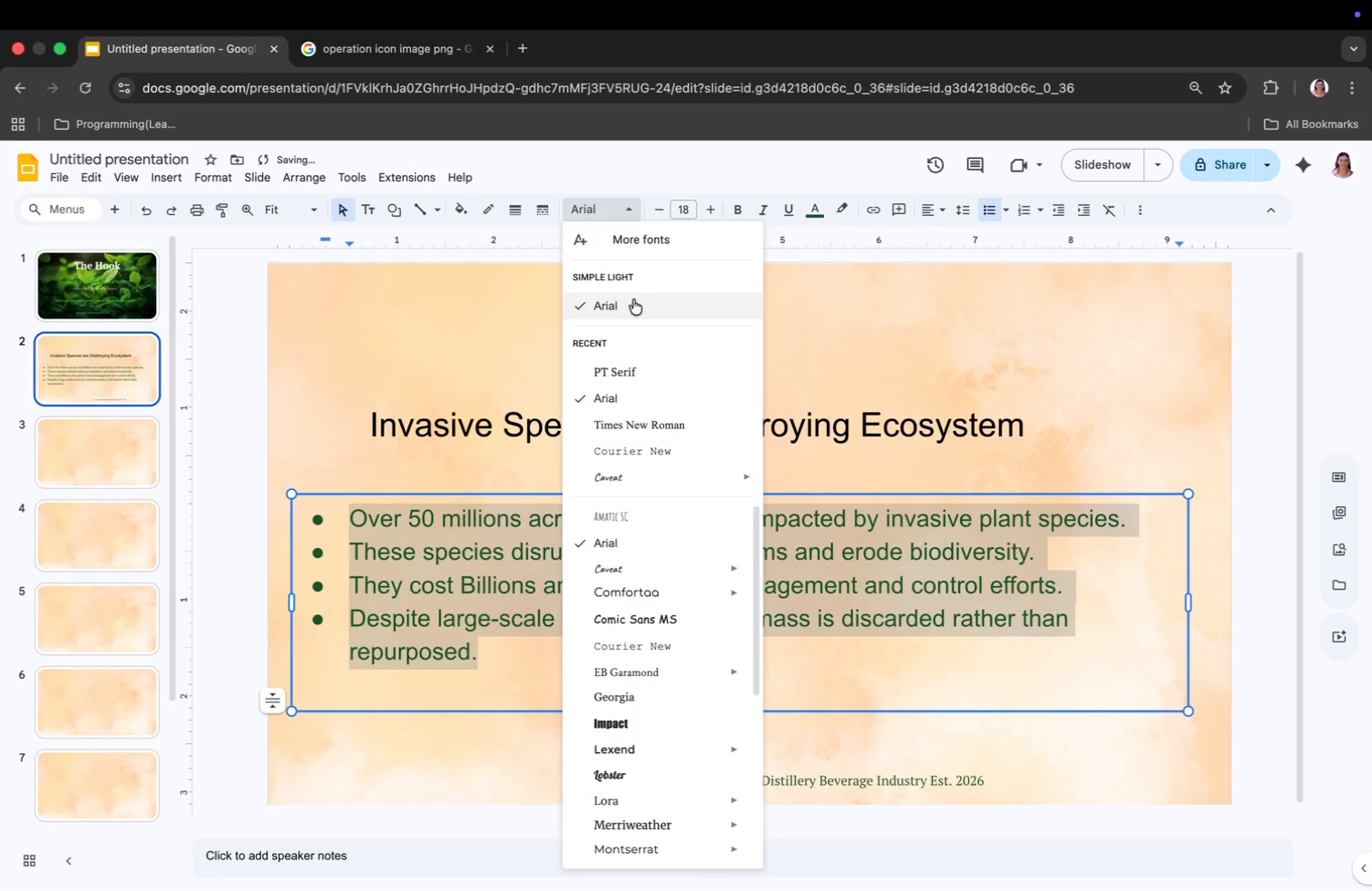 
left_click([633, 375])
 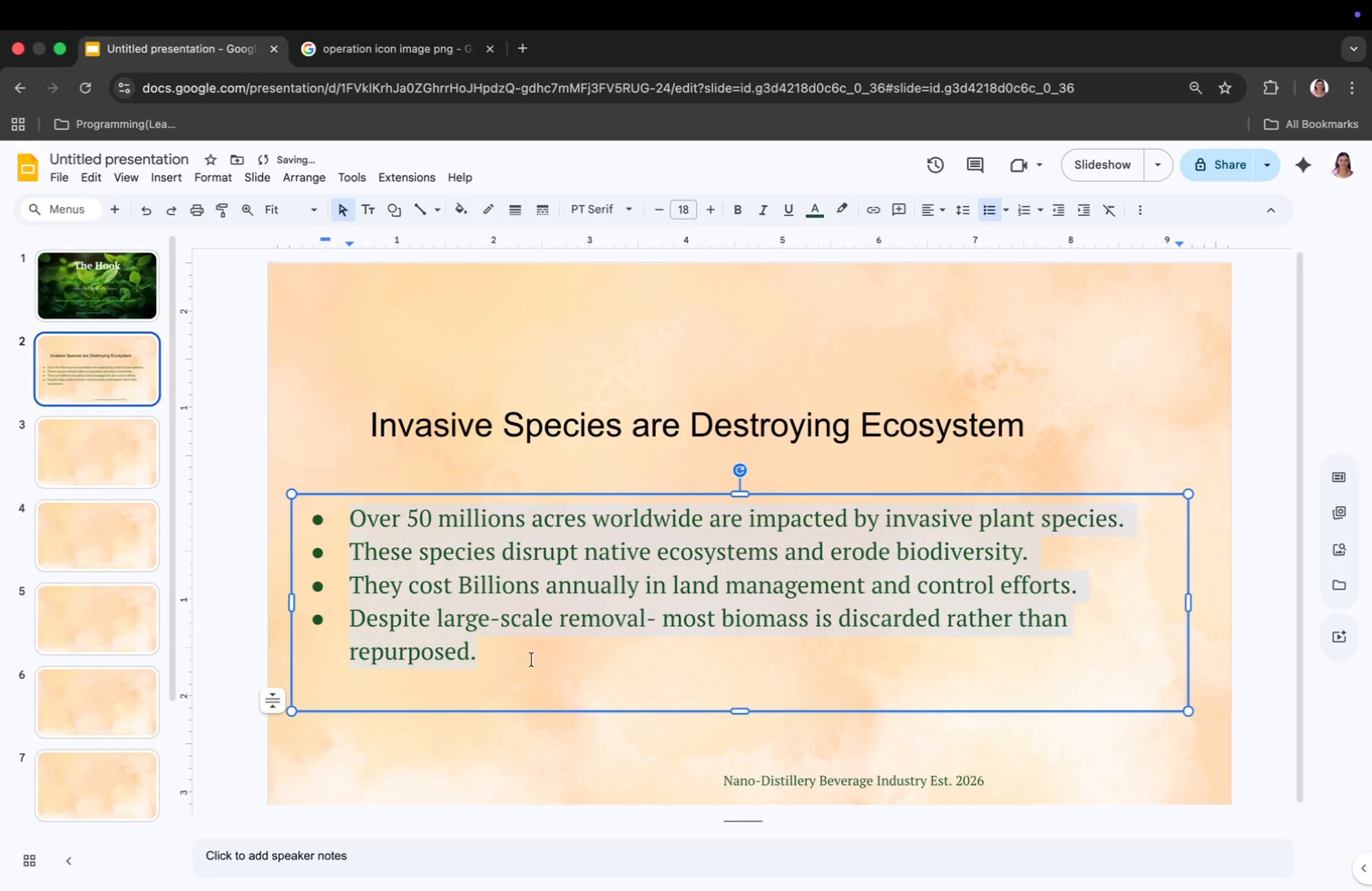 
left_click([534, 678])
 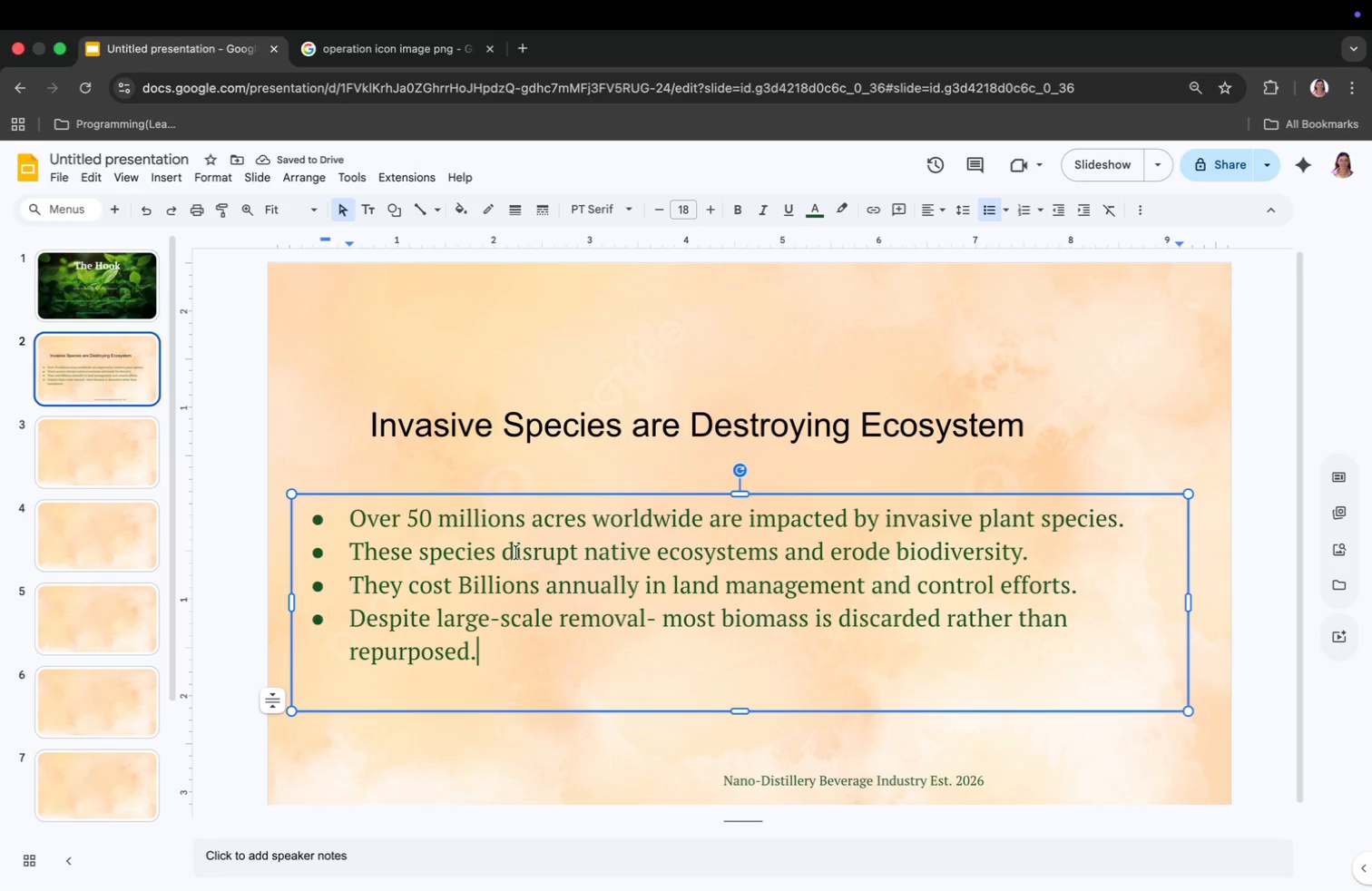 
left_click_drag(start_coordinate=[505, 553], to_coordinate=[781, 553])
 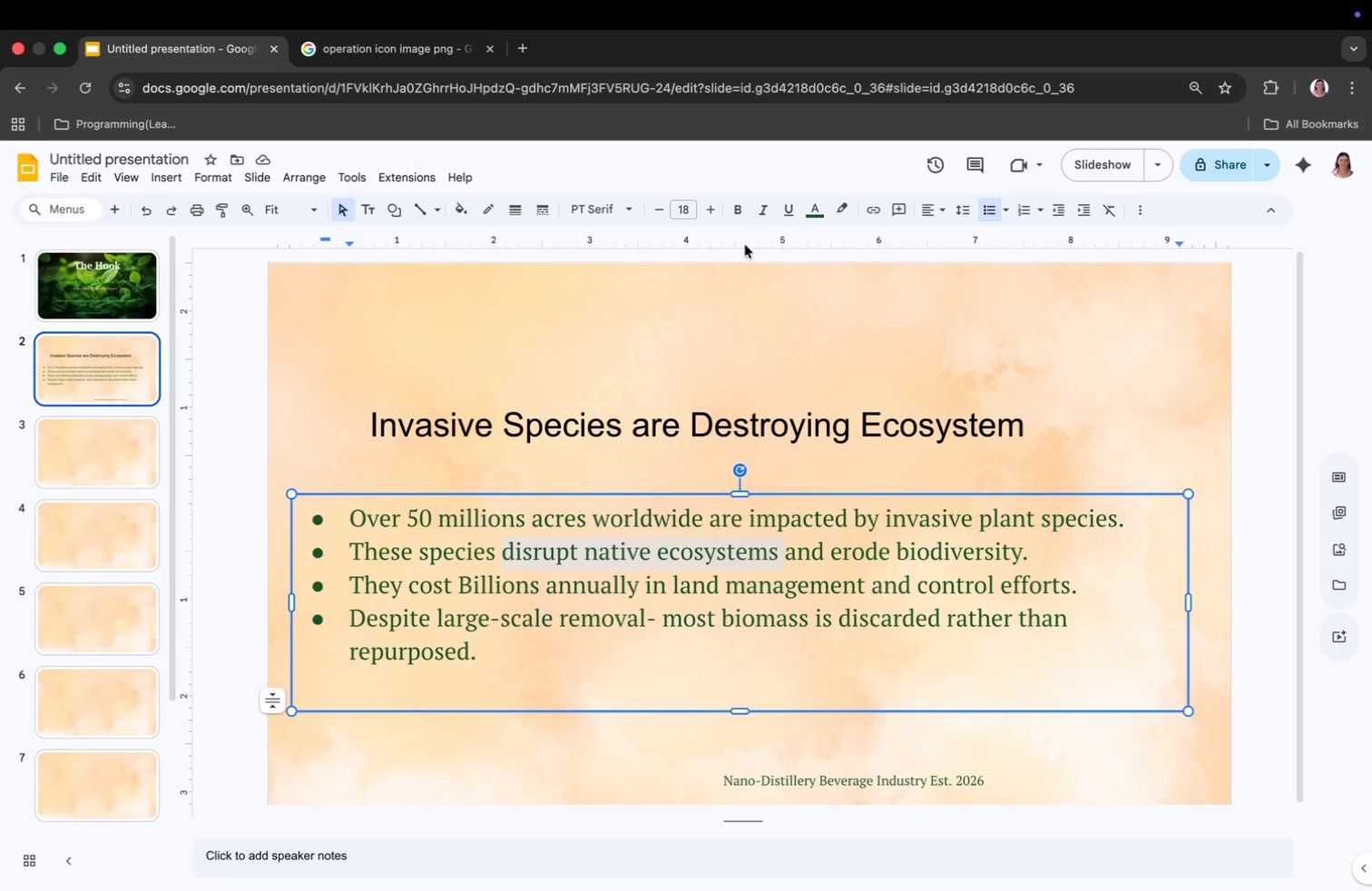 
left_click([736, 209])
 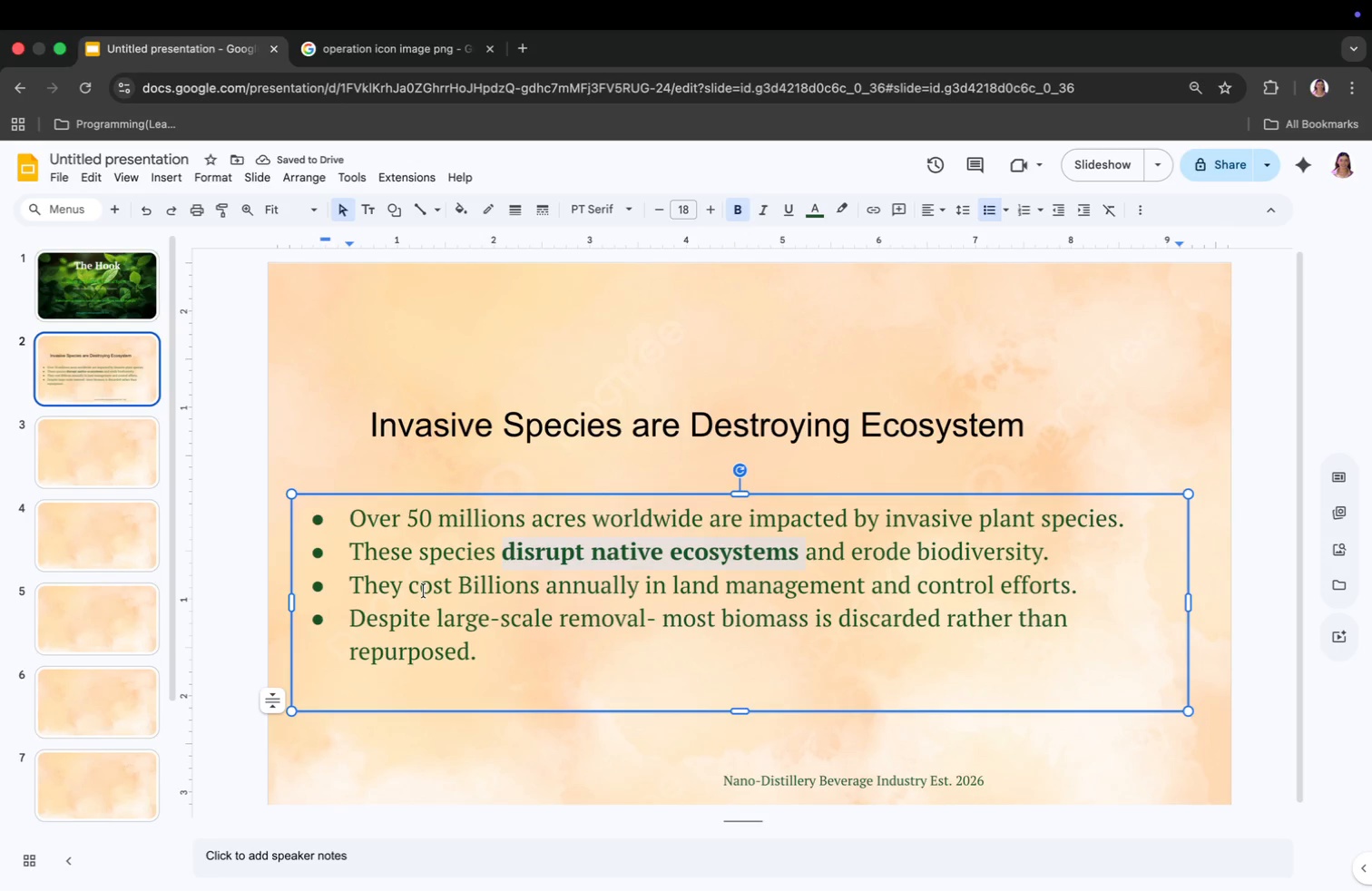 
left_click_drag(start_coordinate=[409, 585], to_coordinate=[640, 593])
 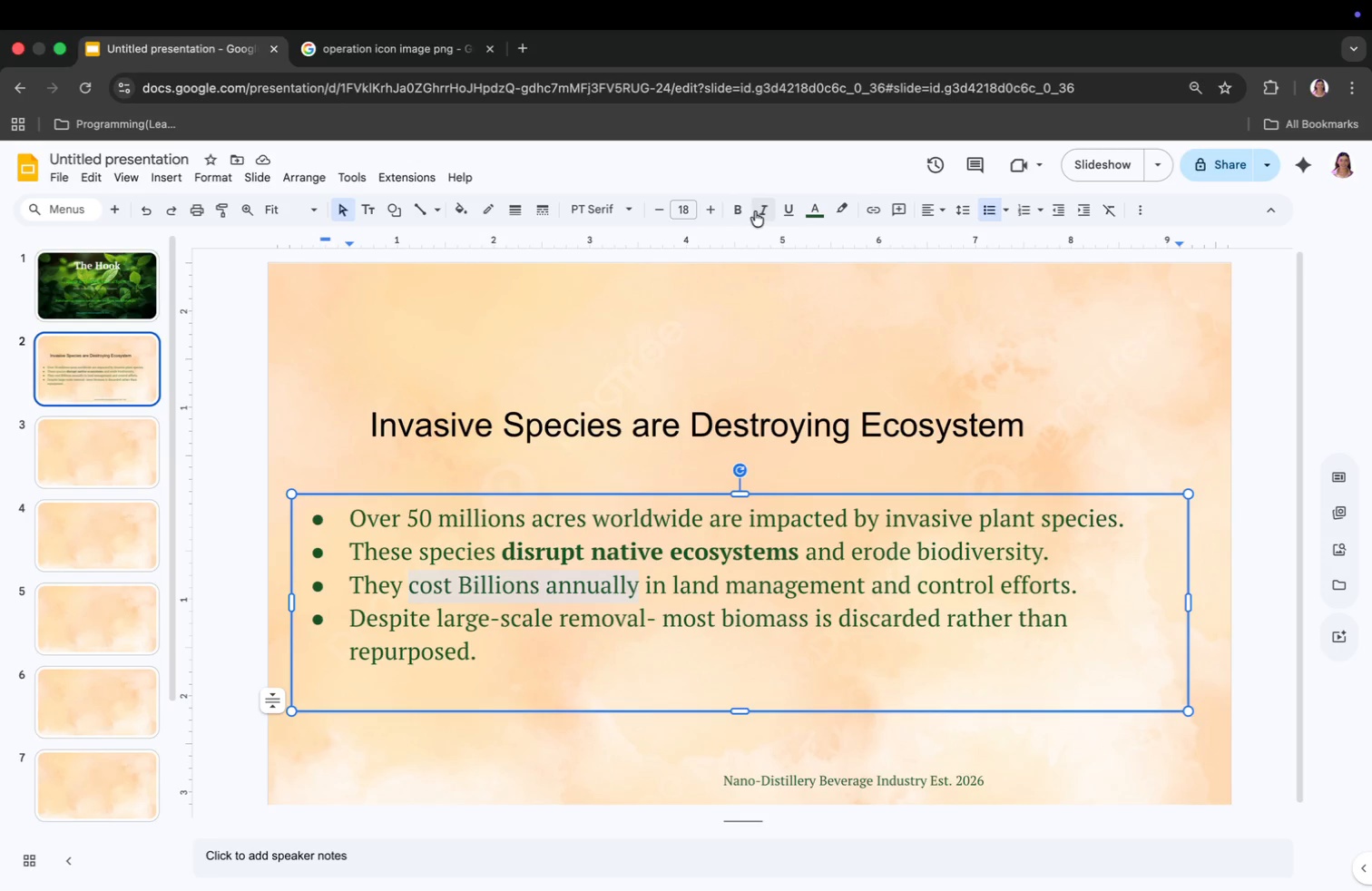 
left_click([741, 211])
 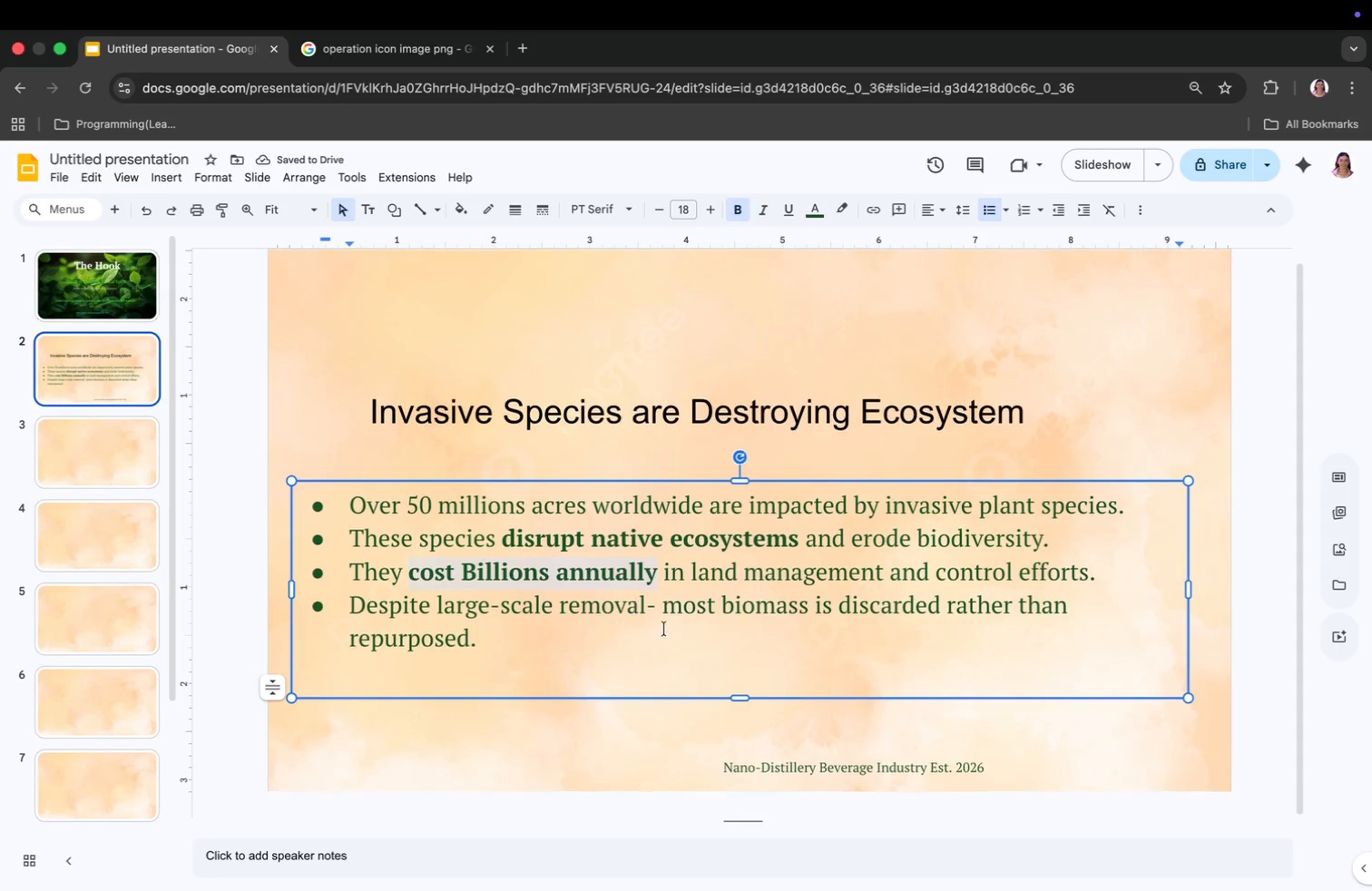 
left_click_drag(start_coordinate=[662, 611], to_coordinate=[661, 641])
 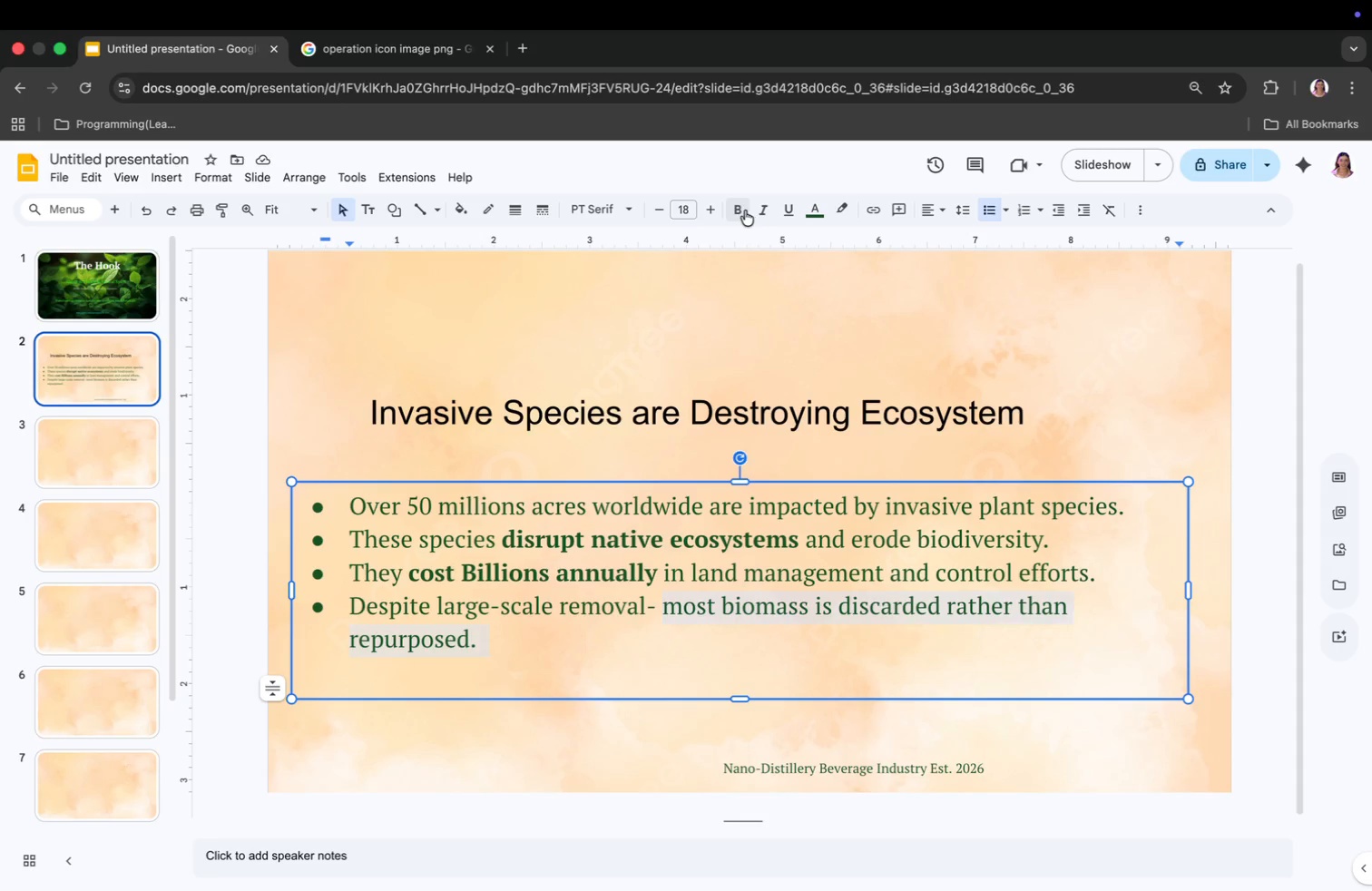 
left_click([740, 210])
 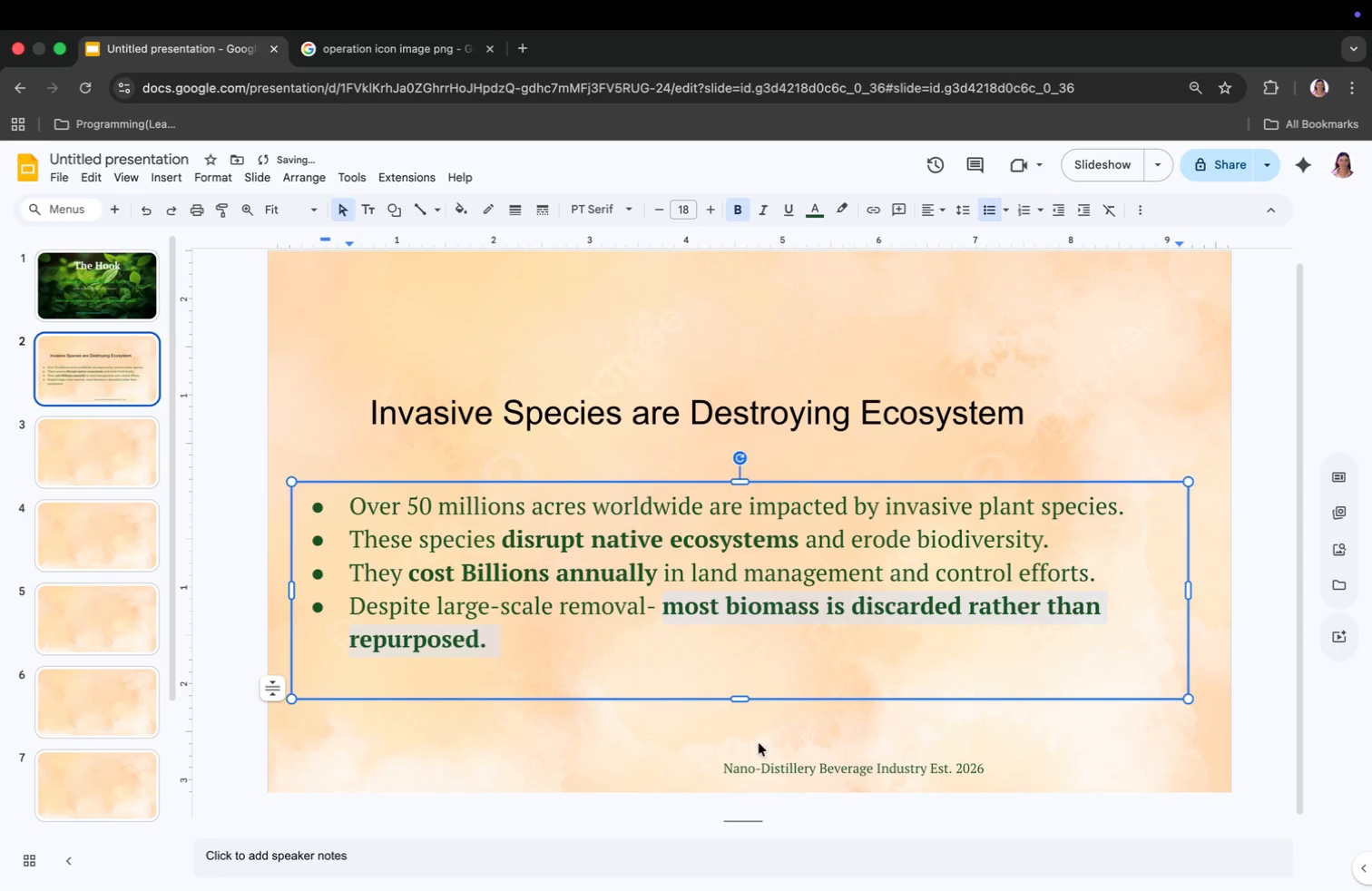 
left_click([763, 762])
 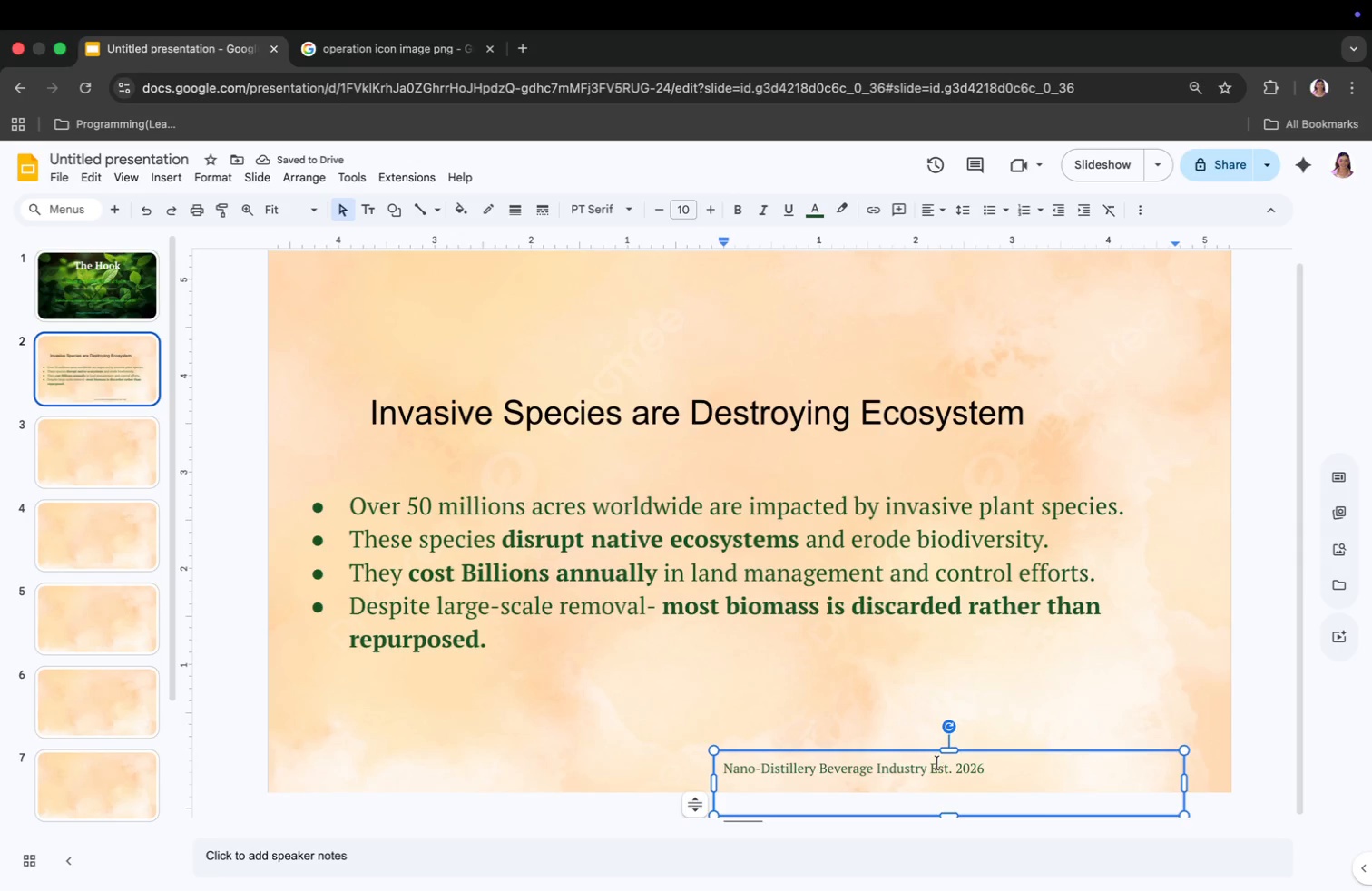 
left_click_drag(start_coordinate=[929, 757], to_coordinate=[761, 733])
 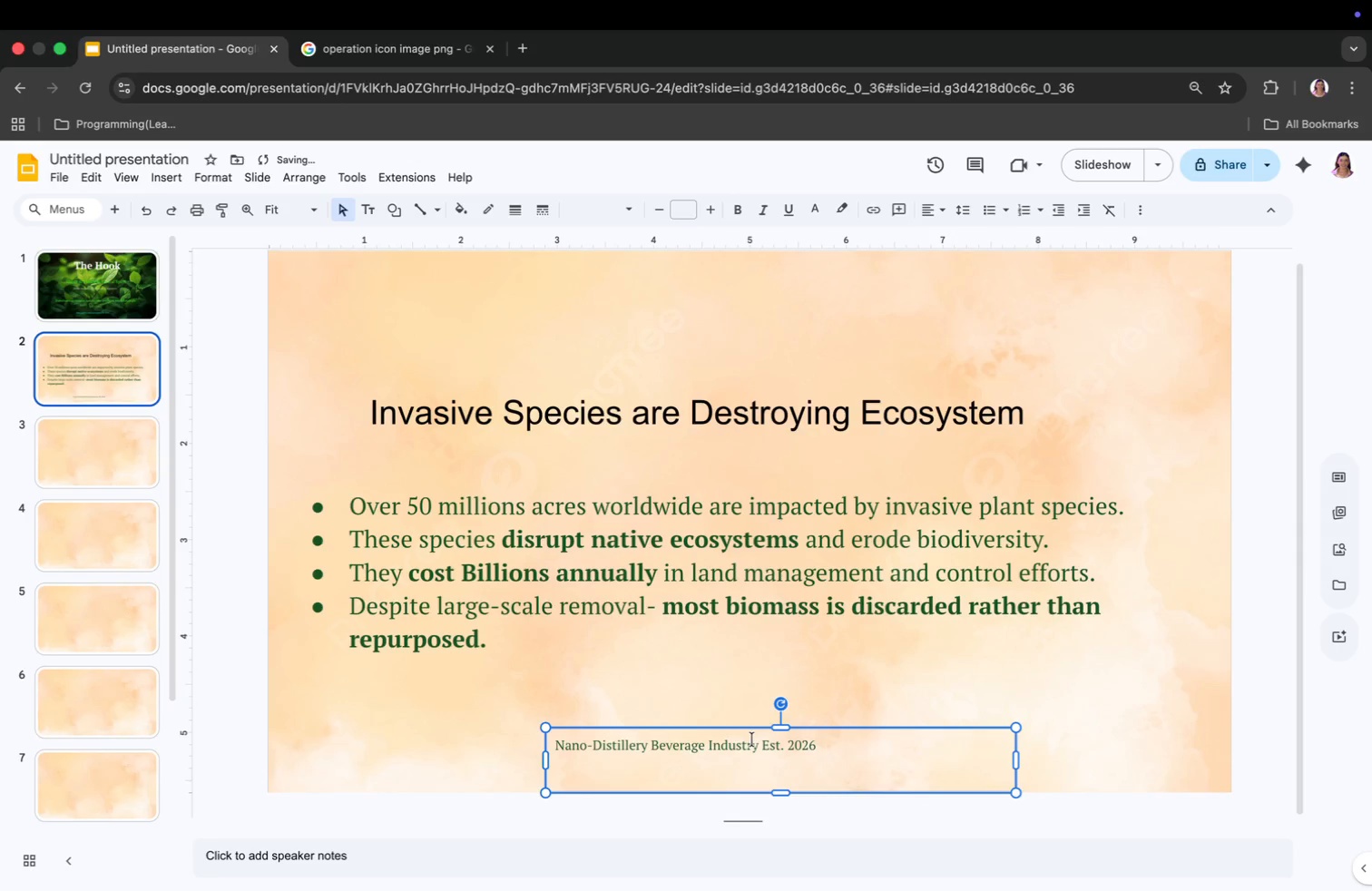 
left_click_drag(start_coordinate=[763, 735], to_coordinate=[762, 740])
 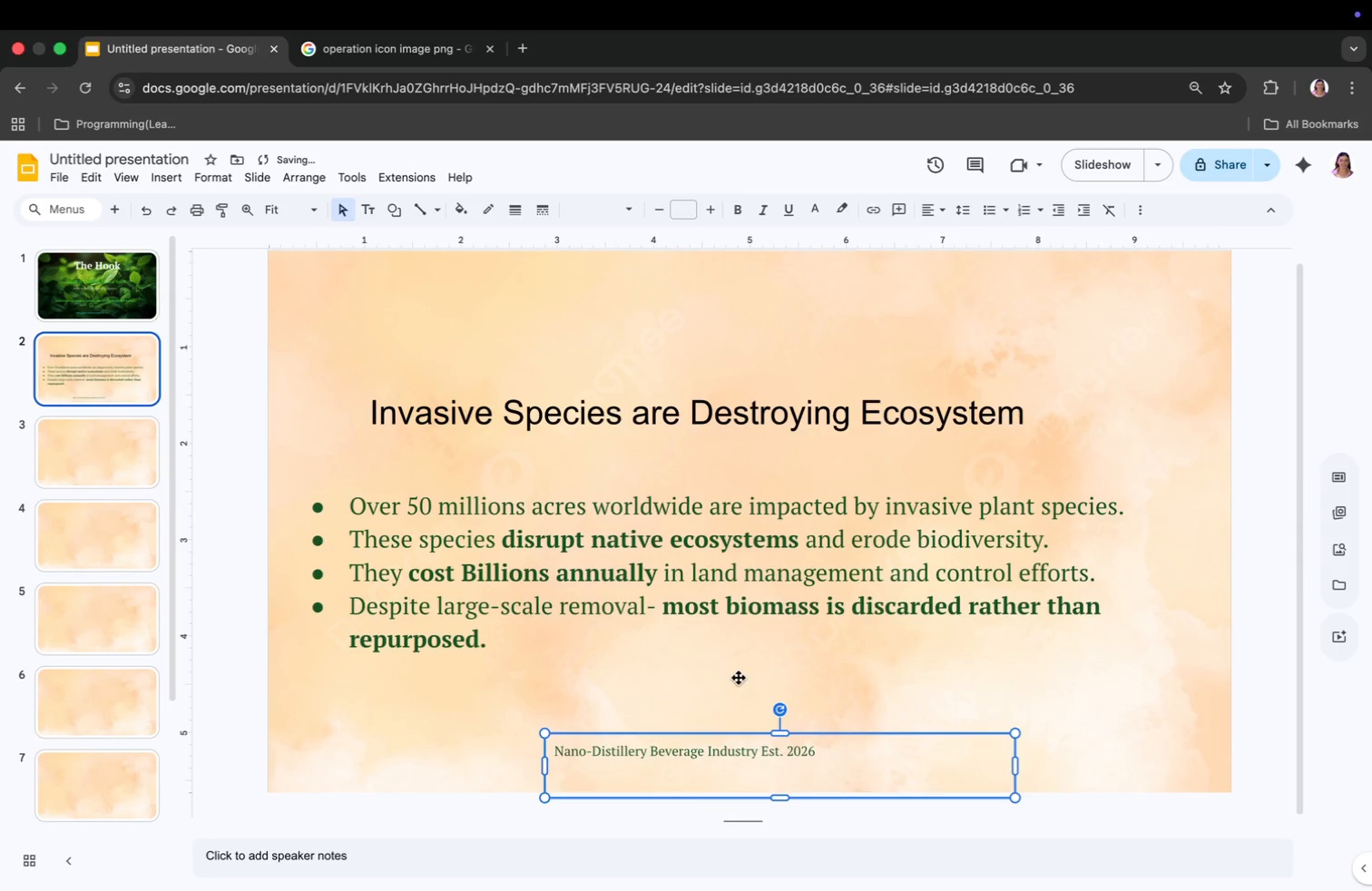 
left_click([710, 651])
 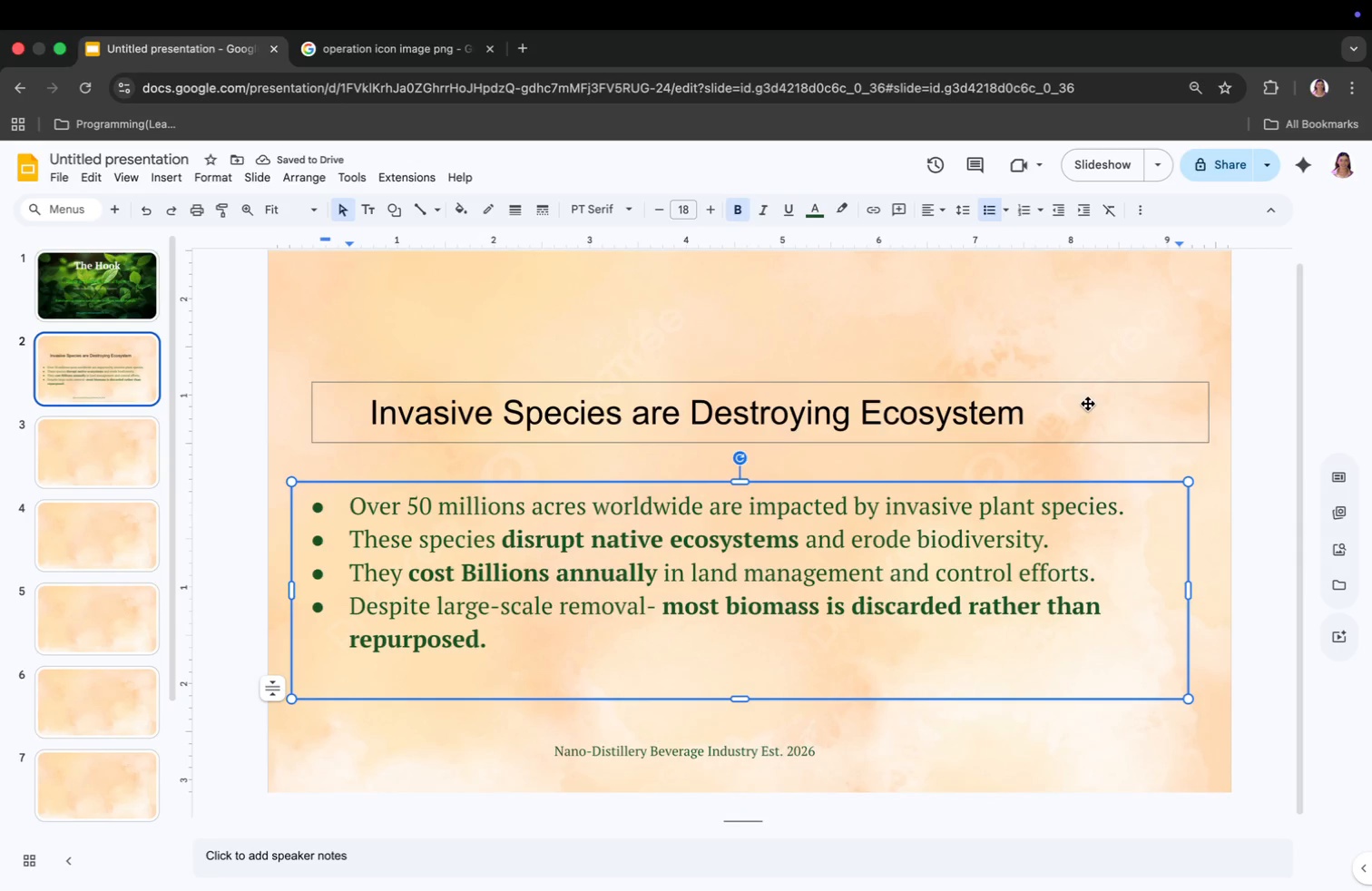 
left_click([1000, 414])
 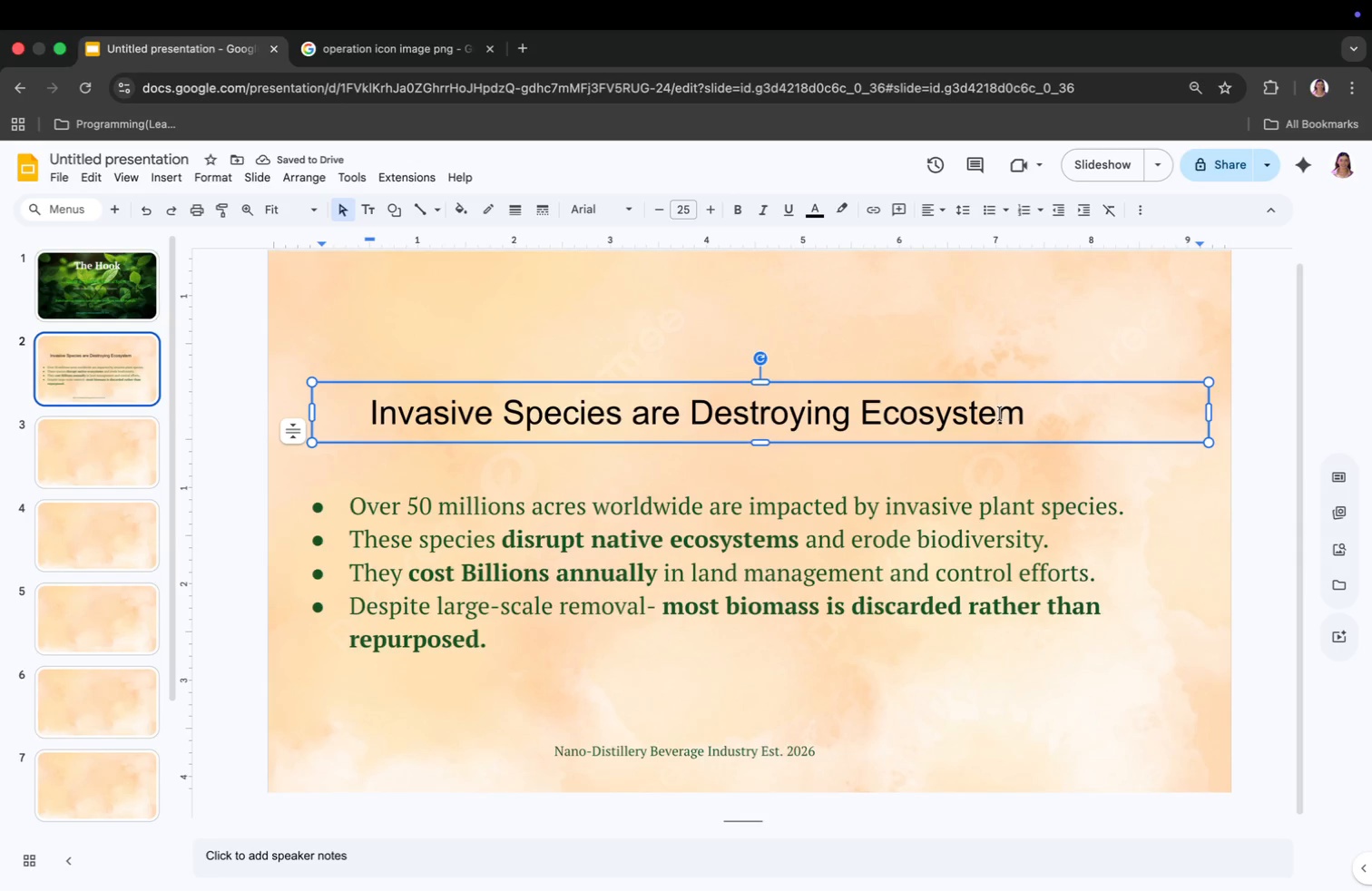 
key(Meta+CommandLeft)
 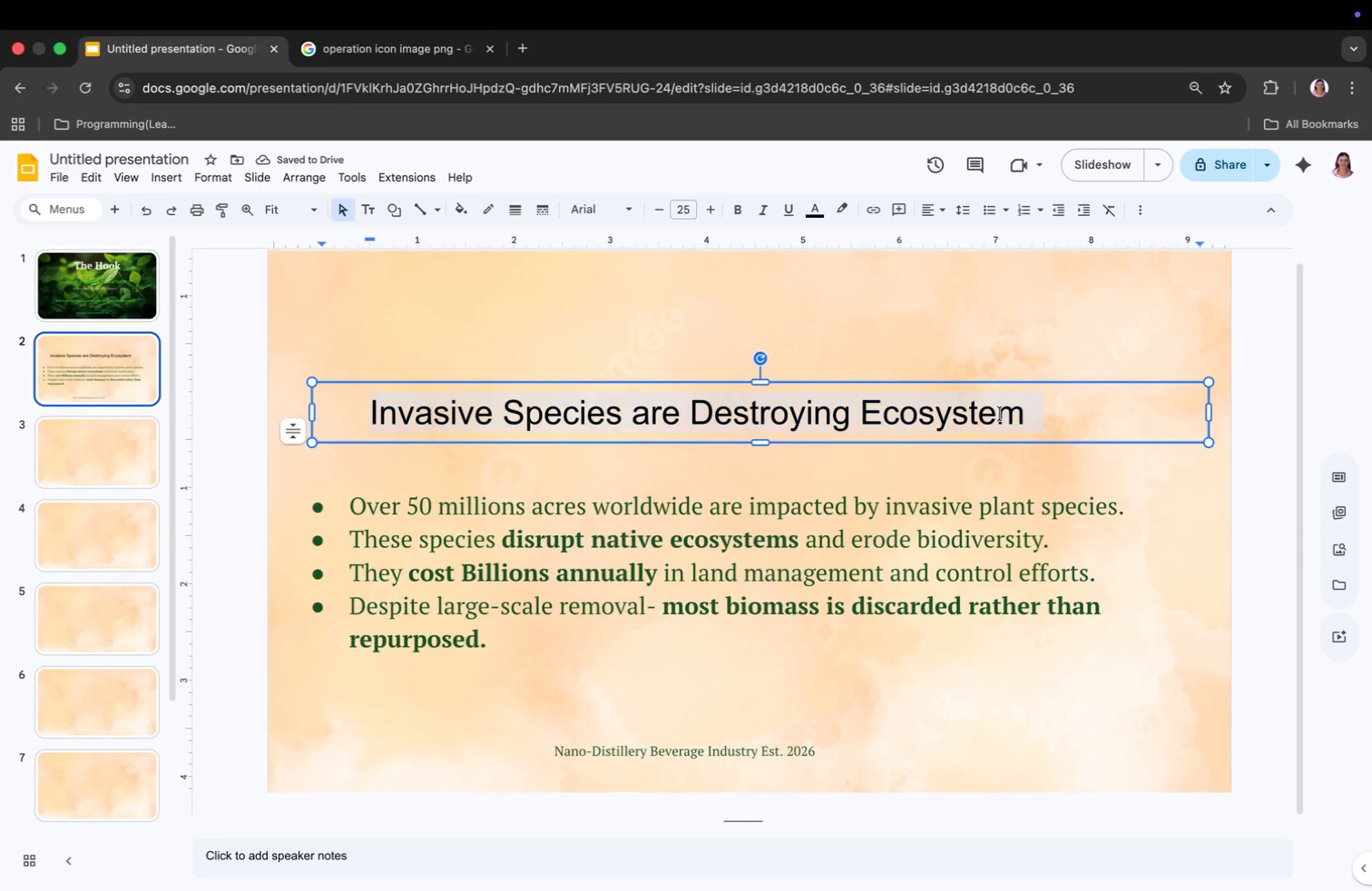 
key(Meta+A)
 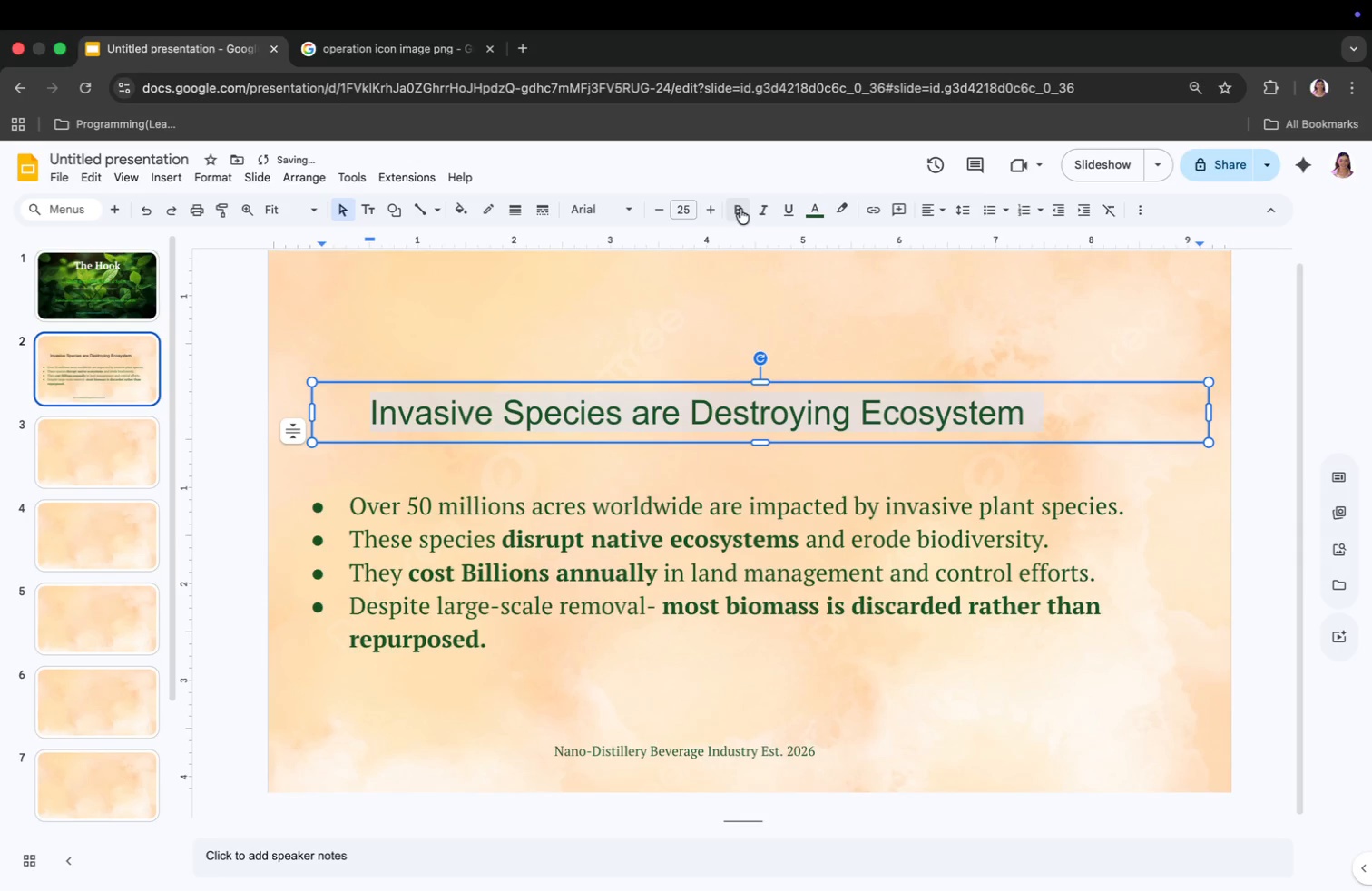 
left_click([733, 207])
 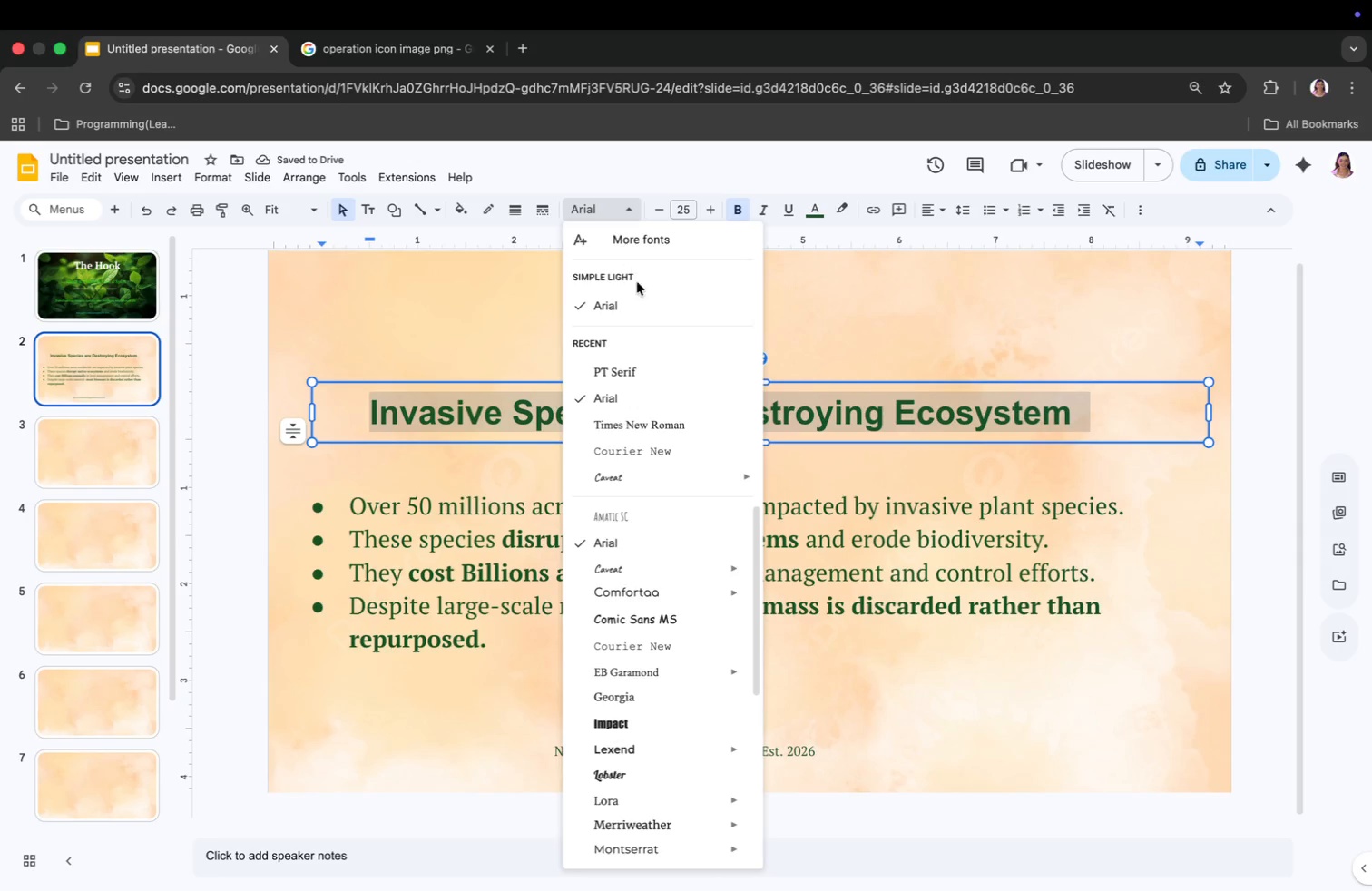 
left_click([634, 375])
 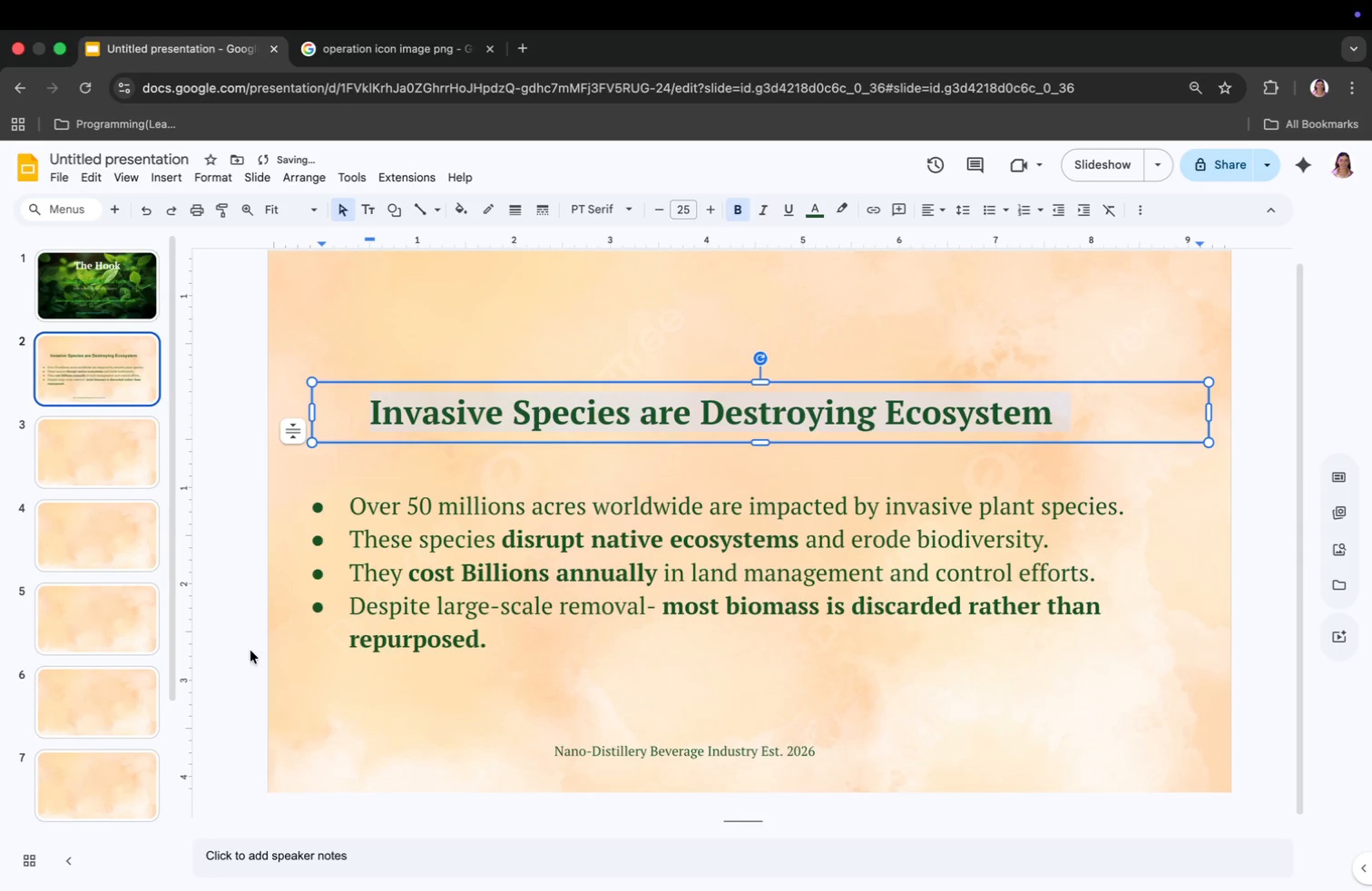 
scroll: coordinate [191, 592], scroll_direction: down, amount: 50.0
 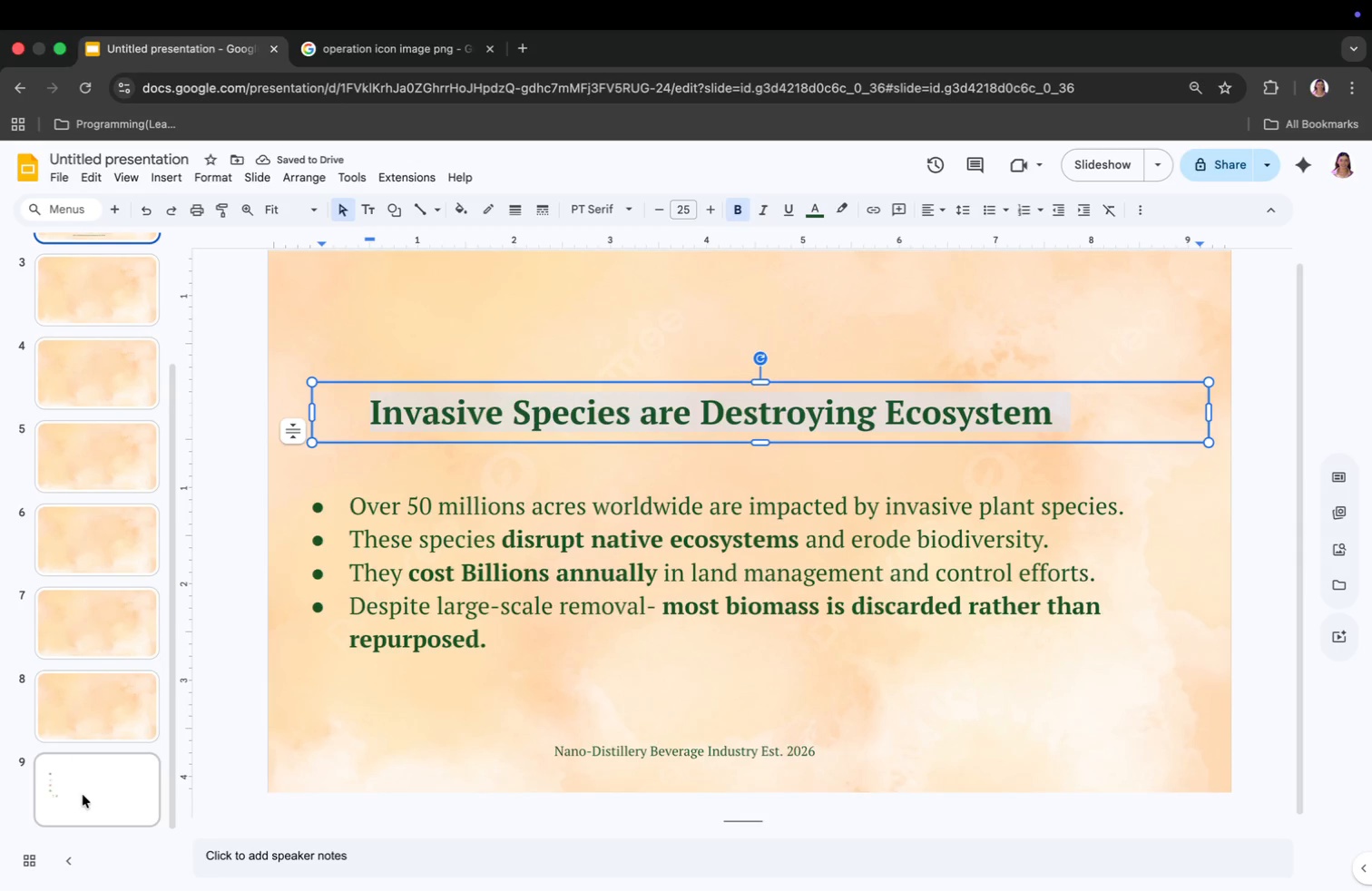 
left_click([83, 796])
 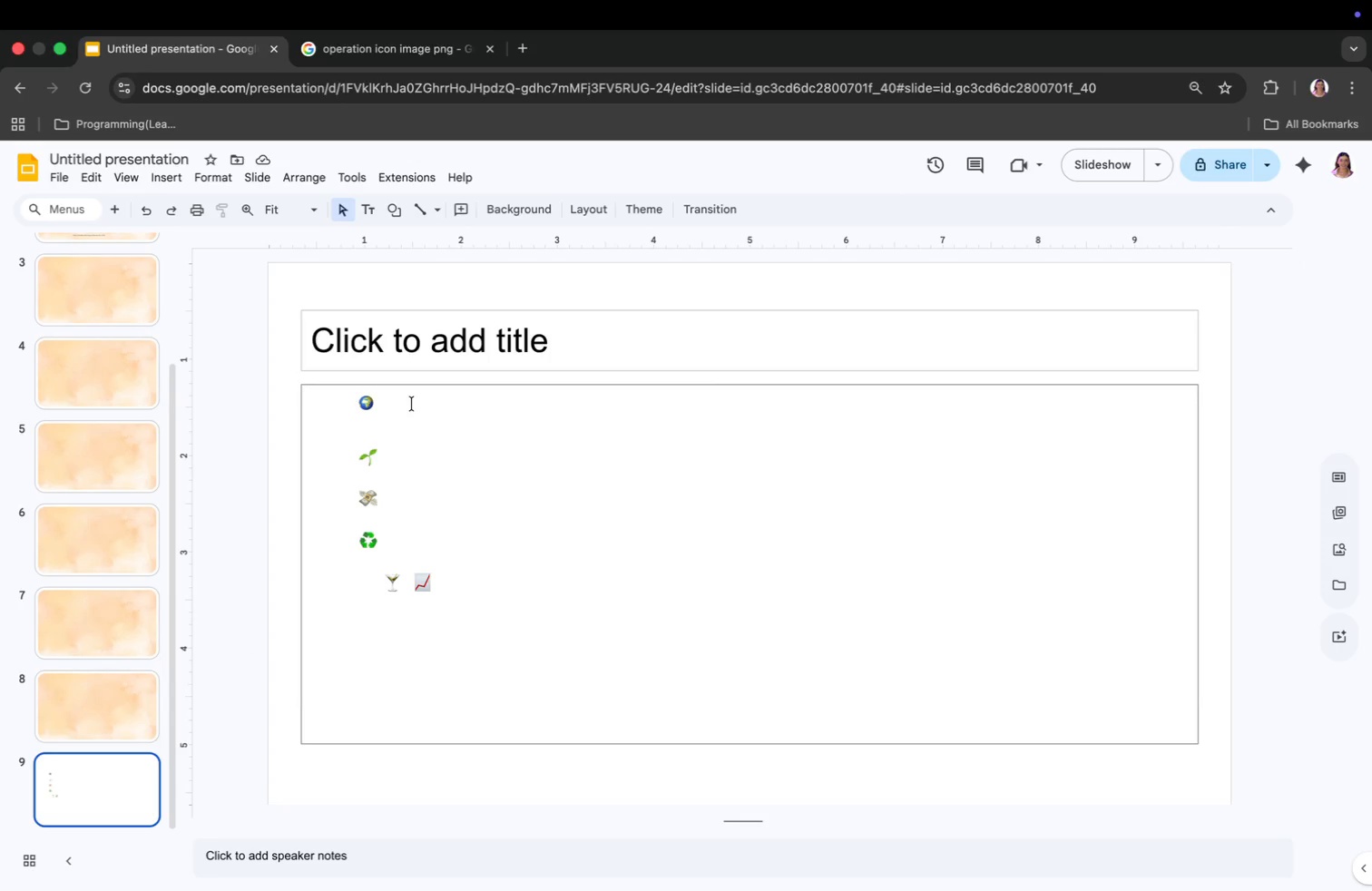 
left_click_drag(start_coordinate=[379, 402], to_coordinate=[360, 400])
 